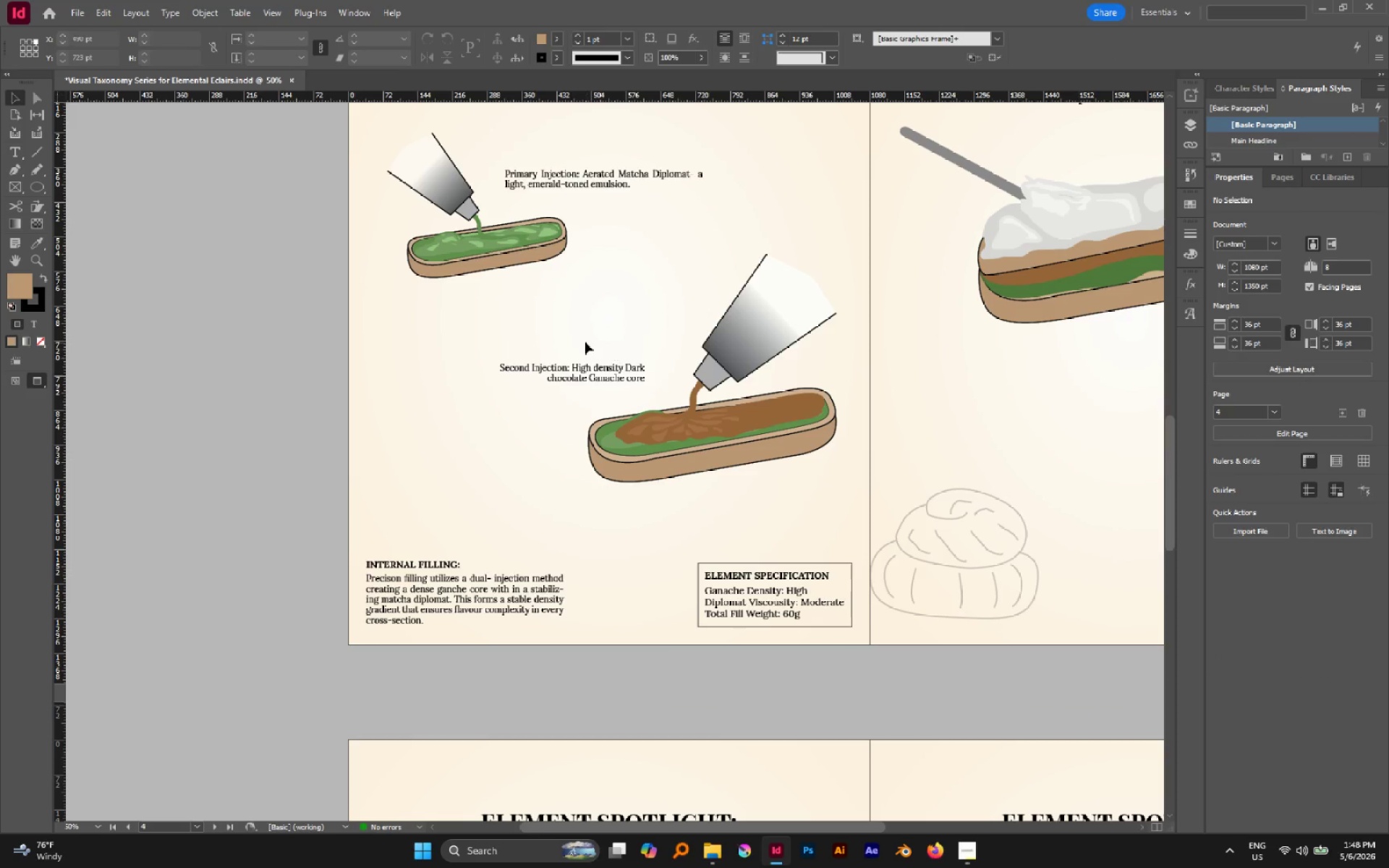 
left_click_drag(start_coordinate=[585, 342], to_coordinate=[713, 471])
 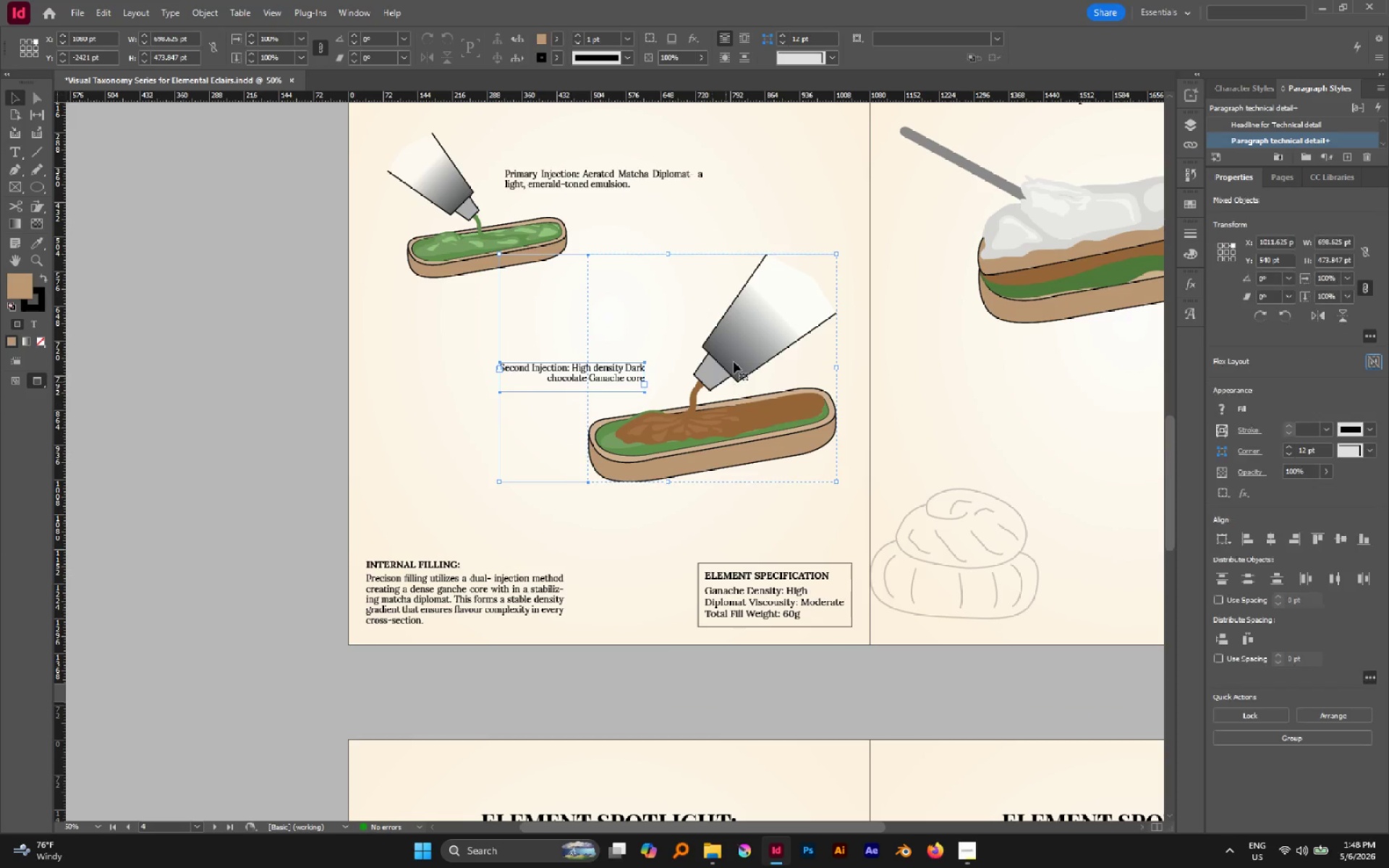 
left_click_drag(start_coordinate=[735, 360], to_coordinate=[742, 310])
 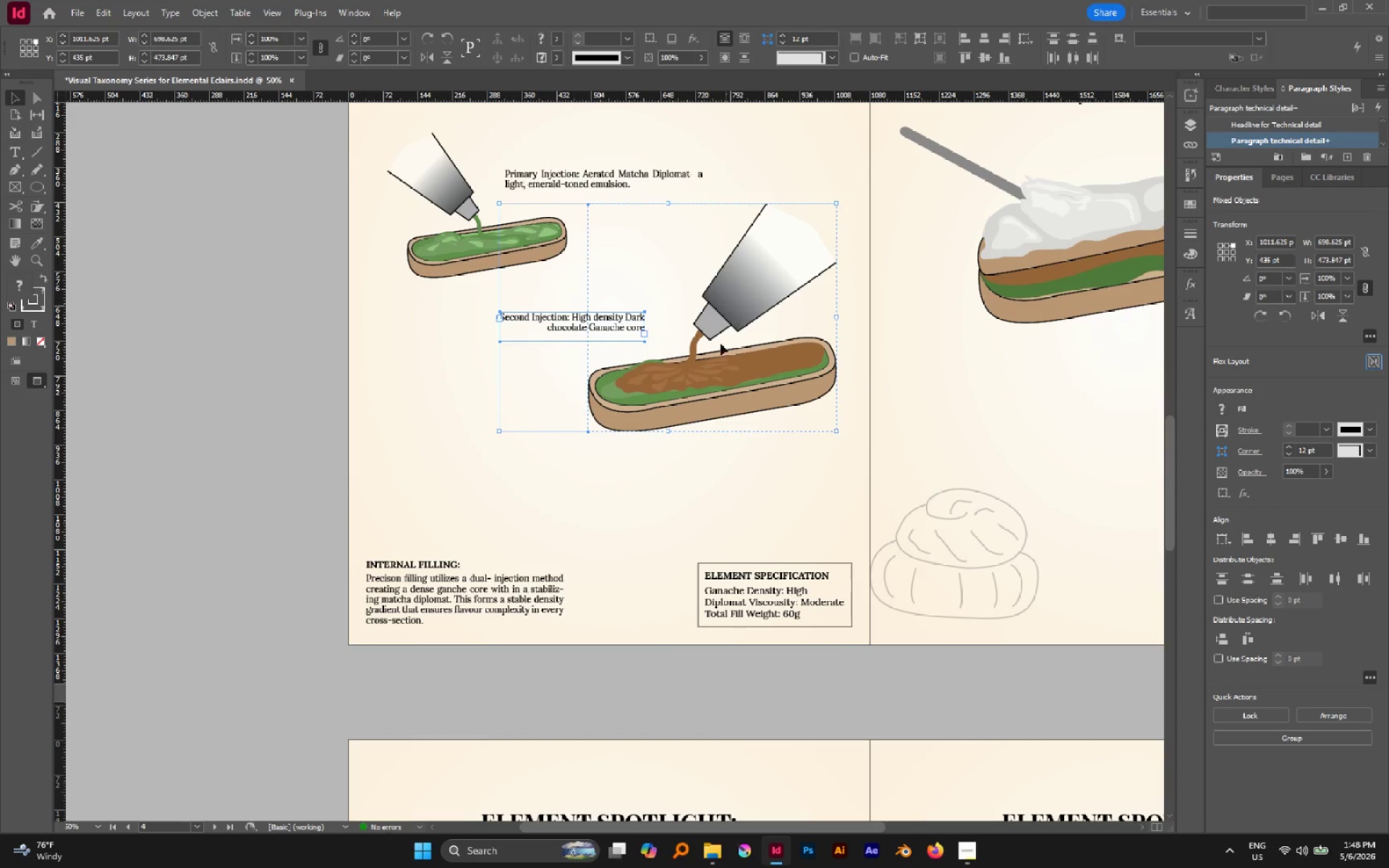 
hold_key(key=ShiftLeft, duration=1.55)
 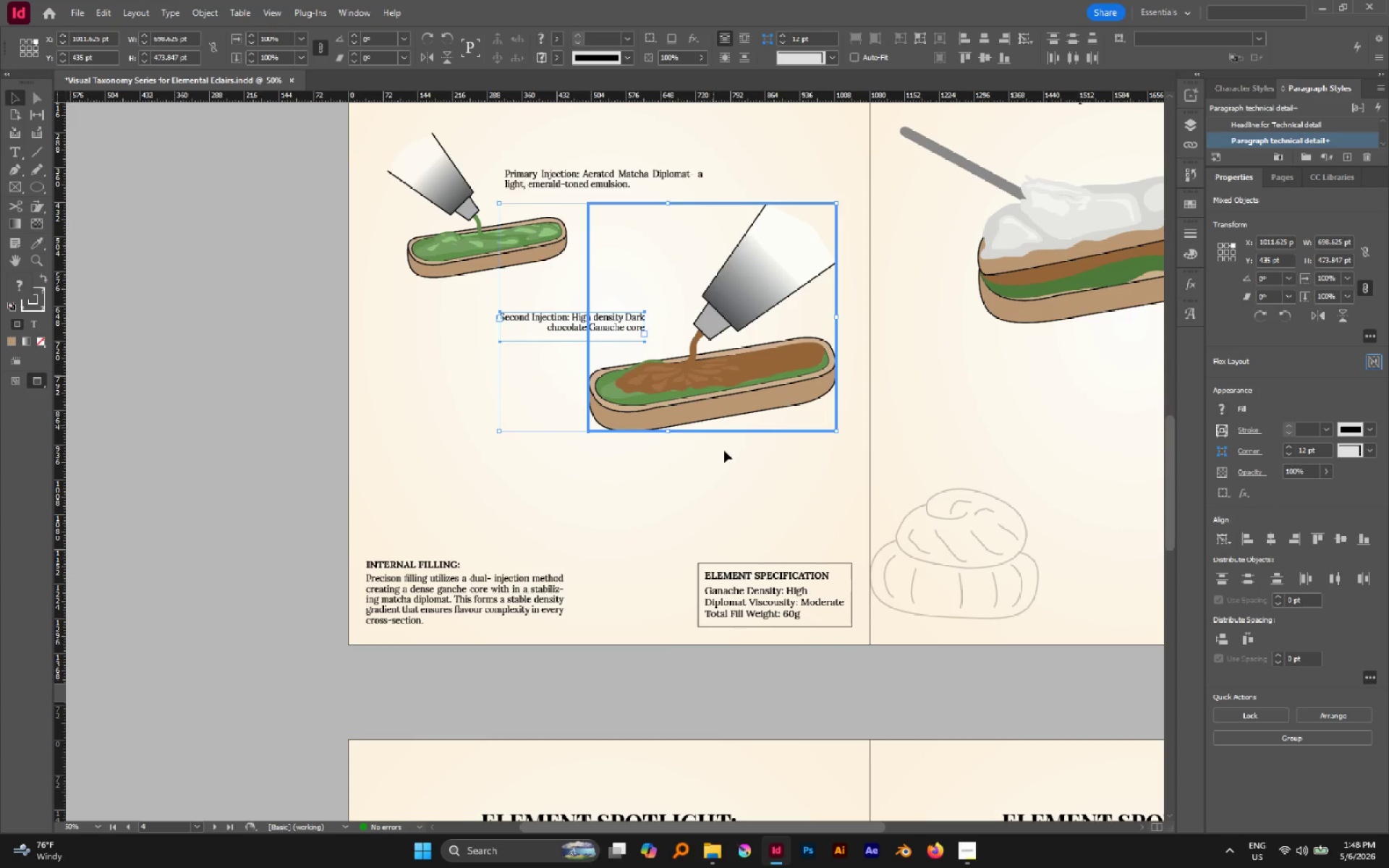 
double_click([751, 491])
 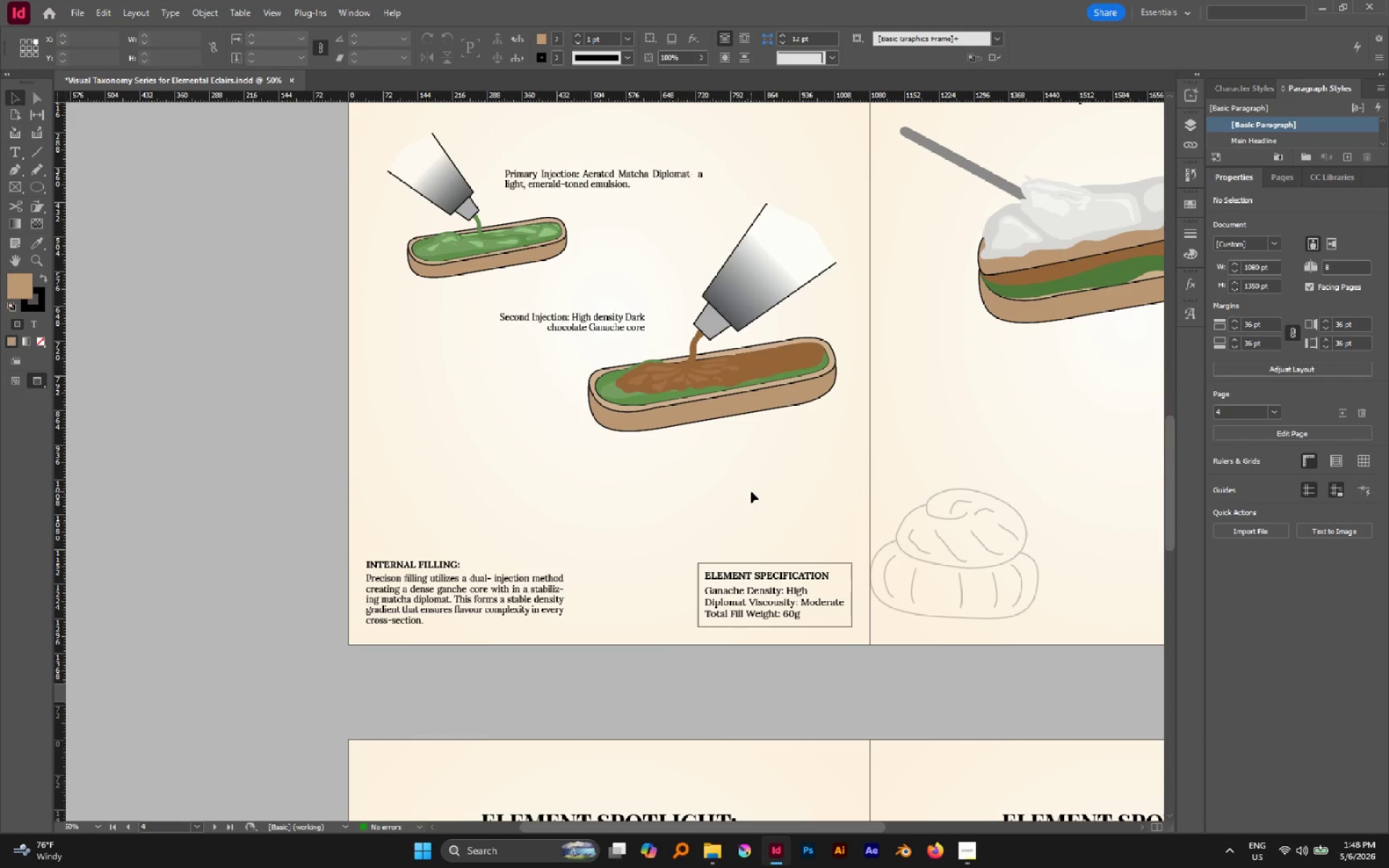 
wait(13.84)
 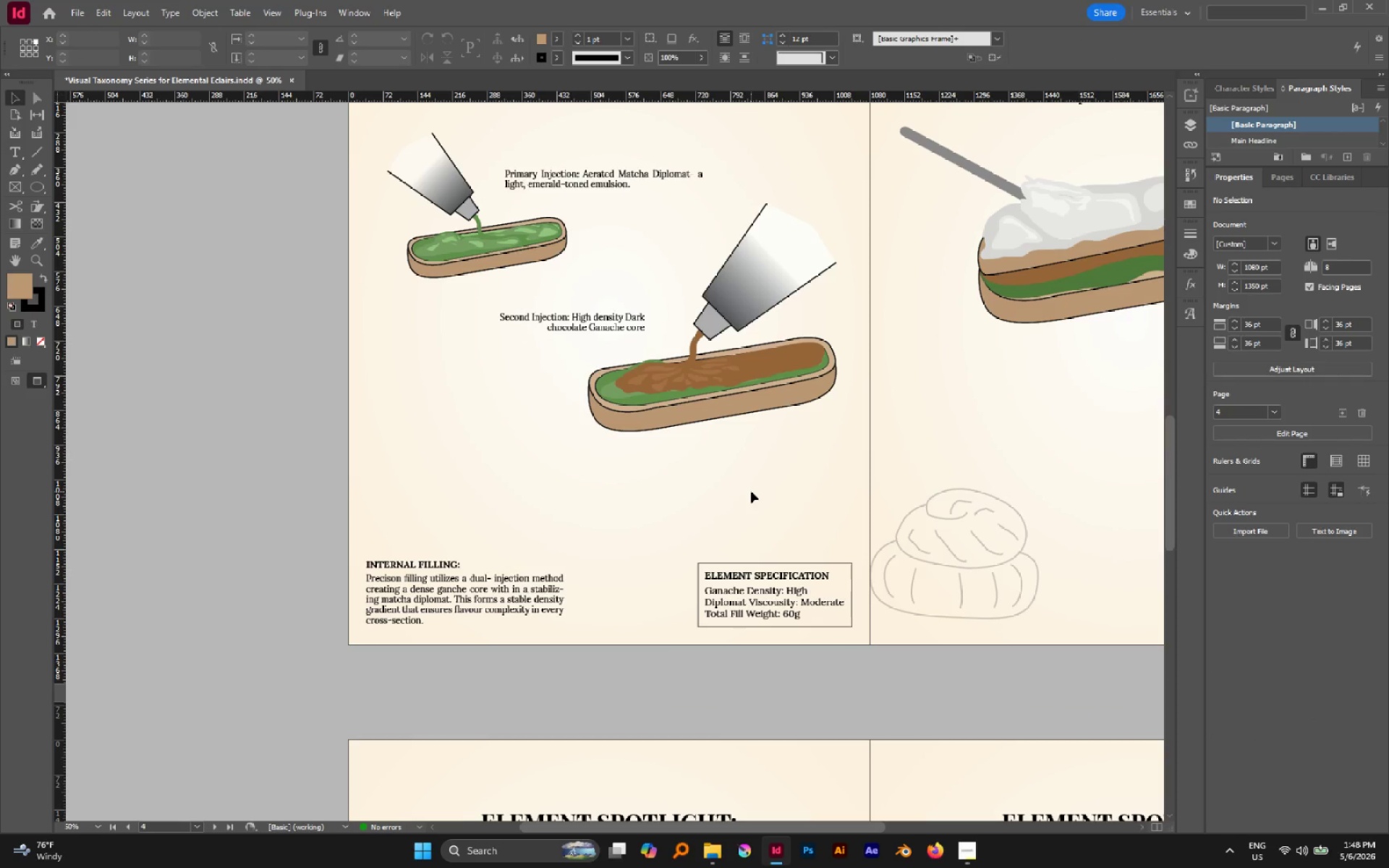 
hold_key(key=Space, duration=1.53)
 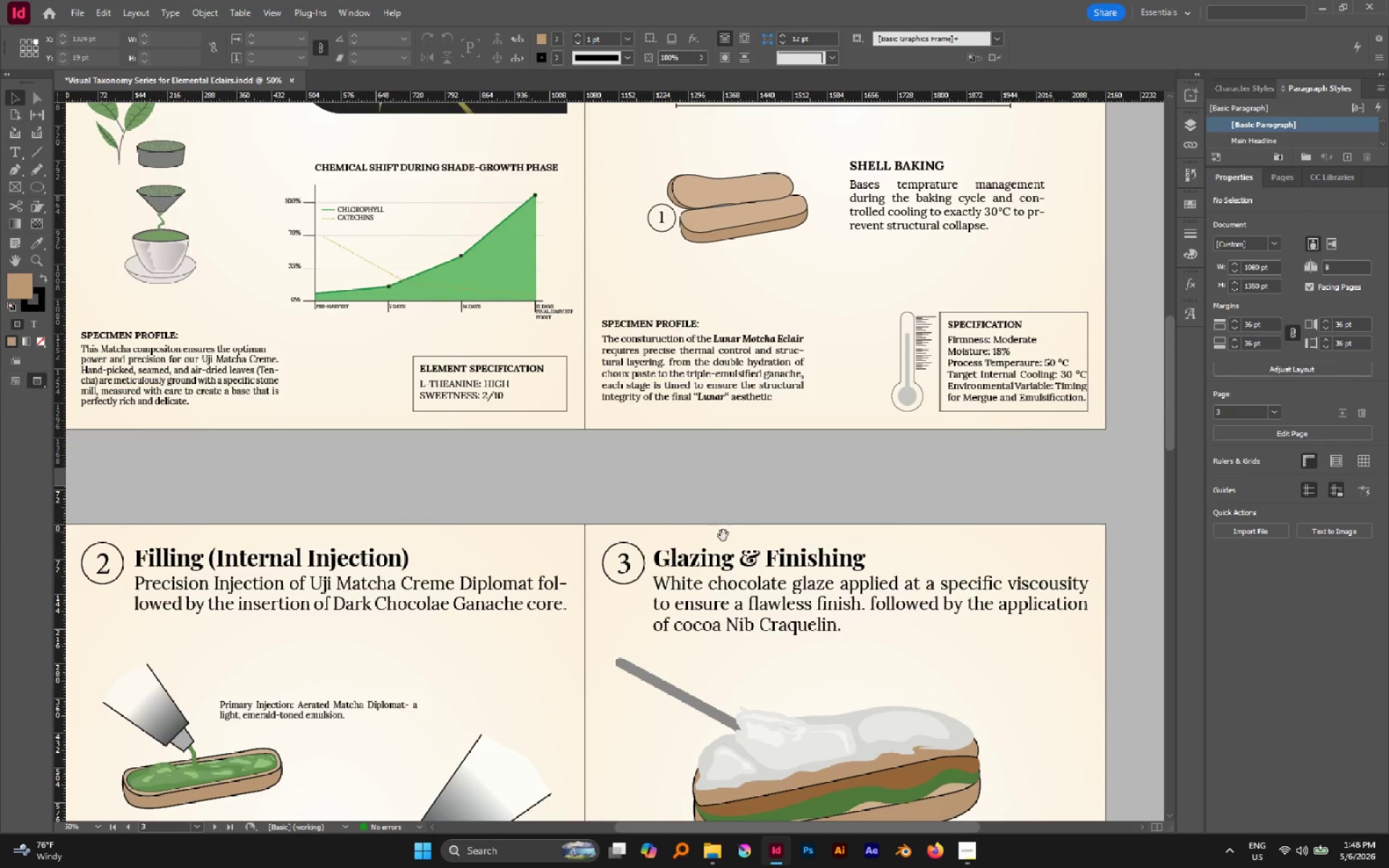 
left_click_drag(start_coordinate=[917, 336], to_coordinate=[633, 867])
 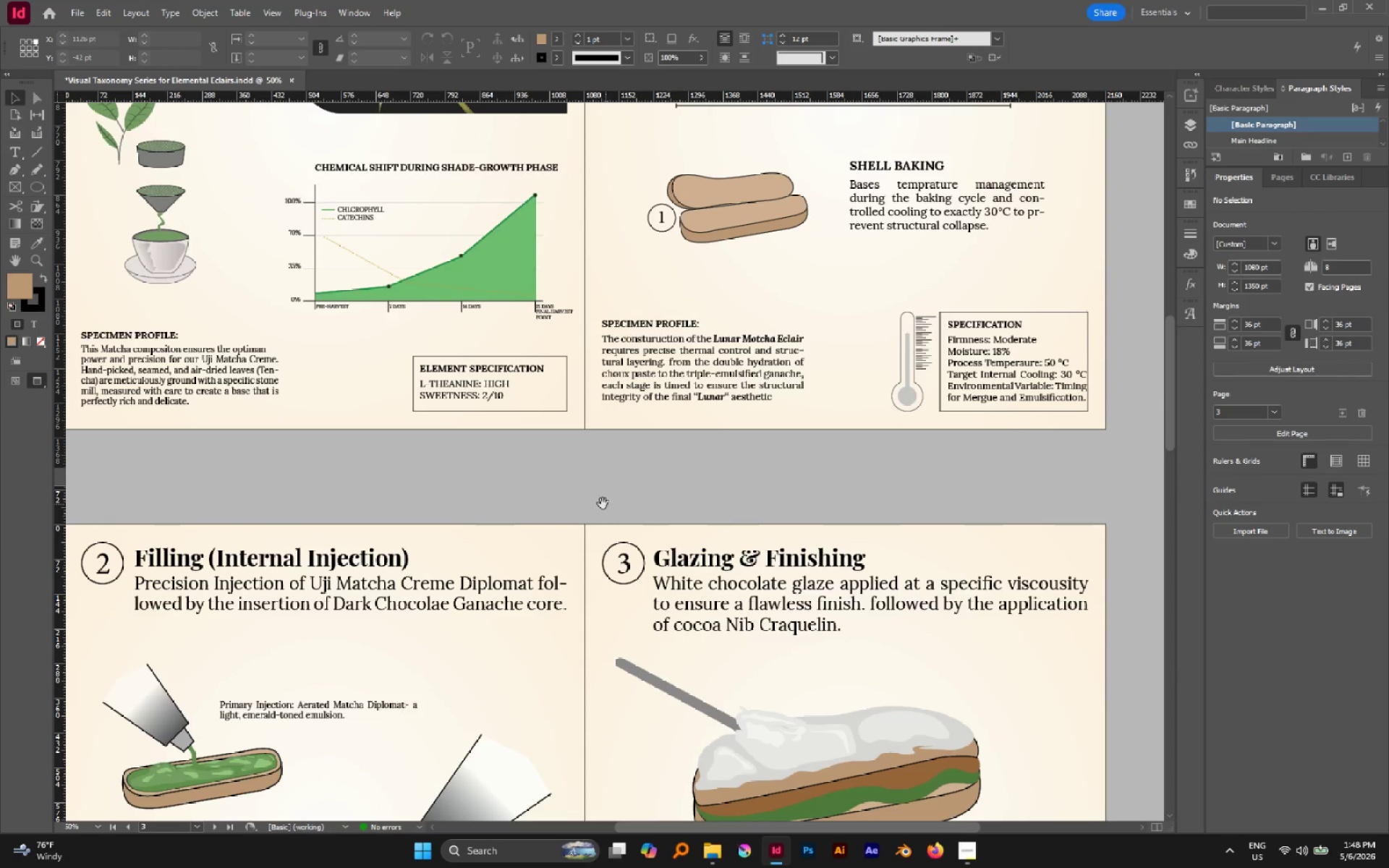 
hold_key(key=Space, duration=0.61)
 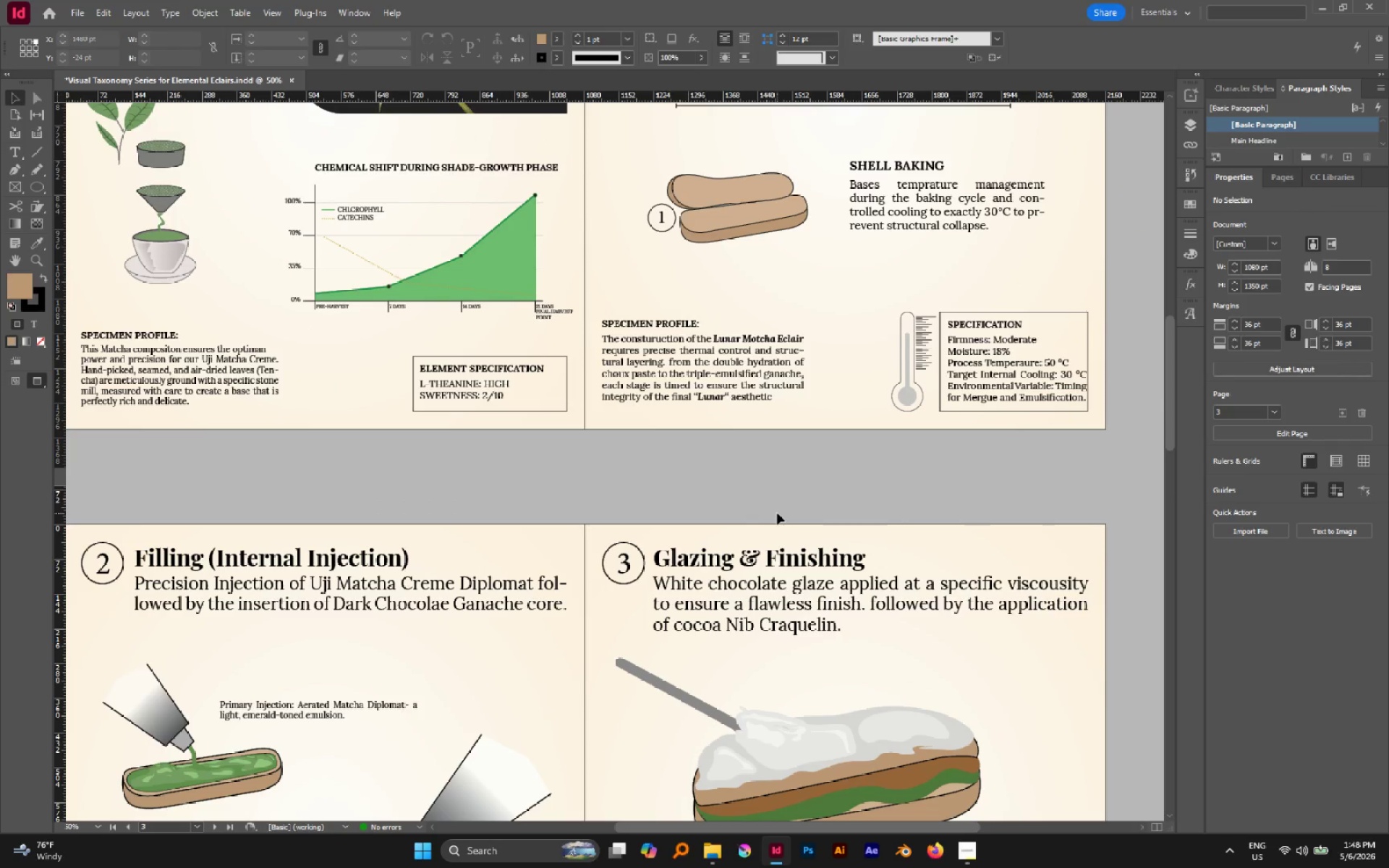 
hold_key(key=AltLeft, duration=0.58)
scroll: coordinate [777, 513], scroll_direction: down, amount: 1.0
 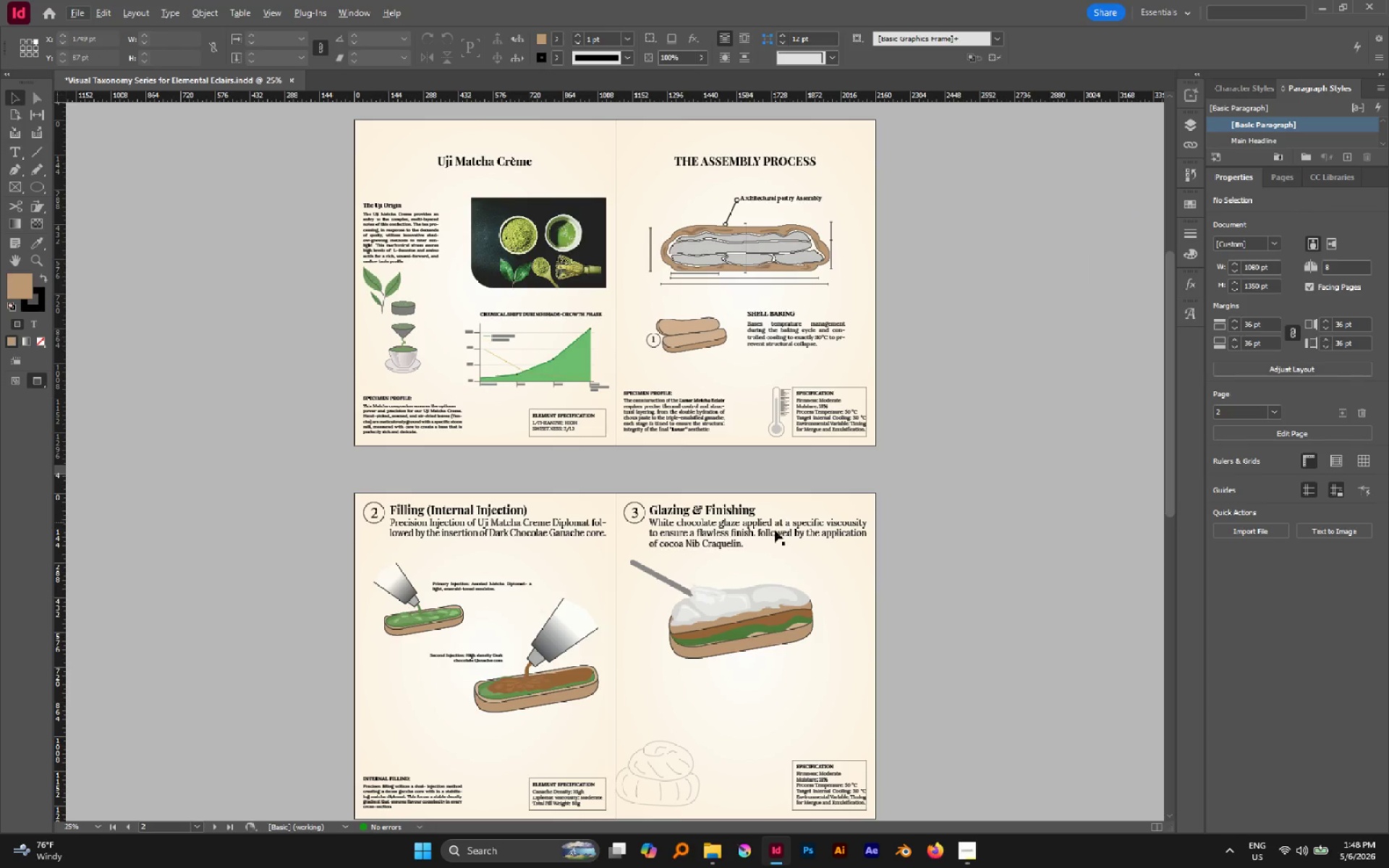 
hold_key(key=Space, duration=1.09)
 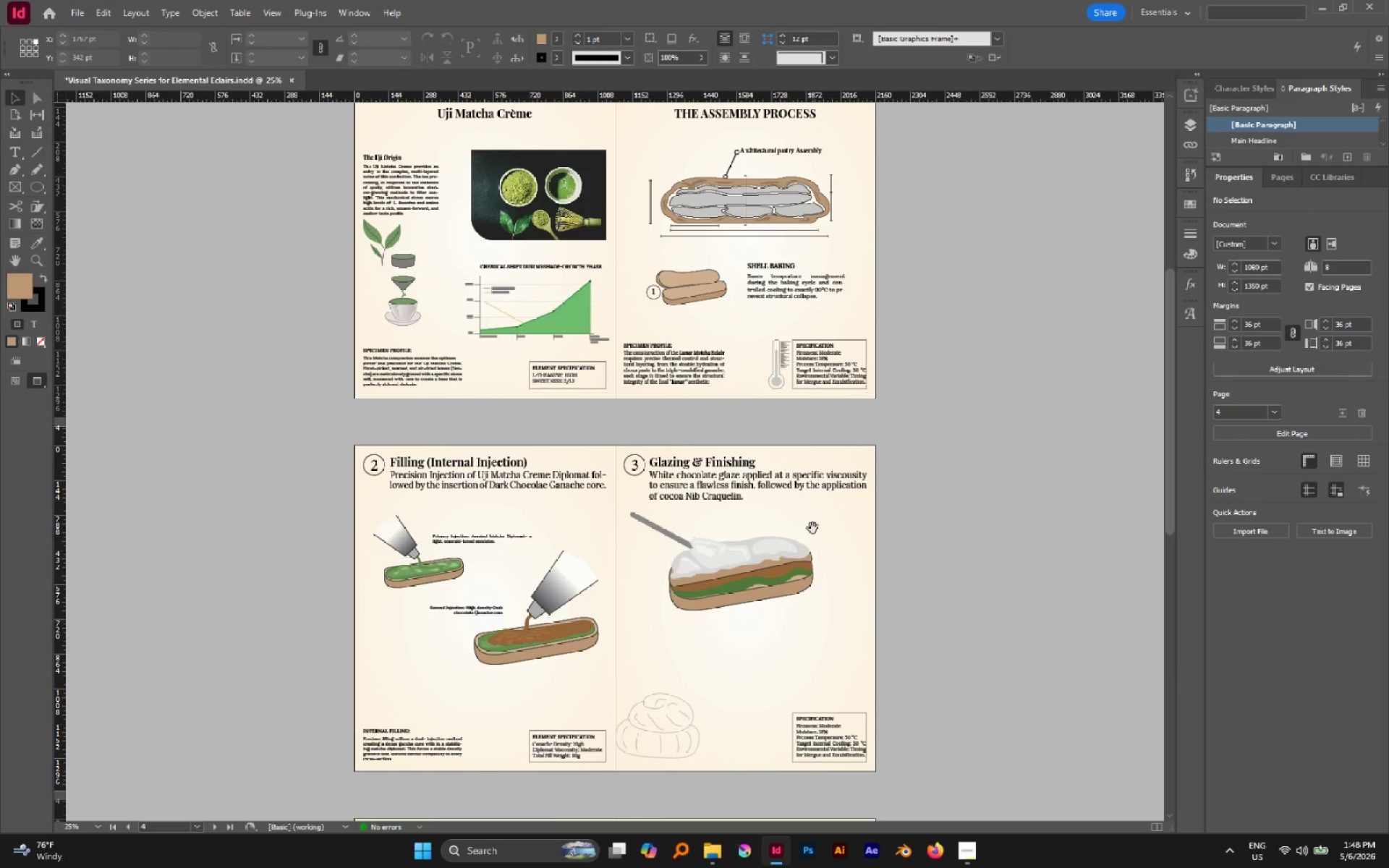 
left_click_drag(start_coordinate=[781, 576], to_coordinate=[812, 528])
 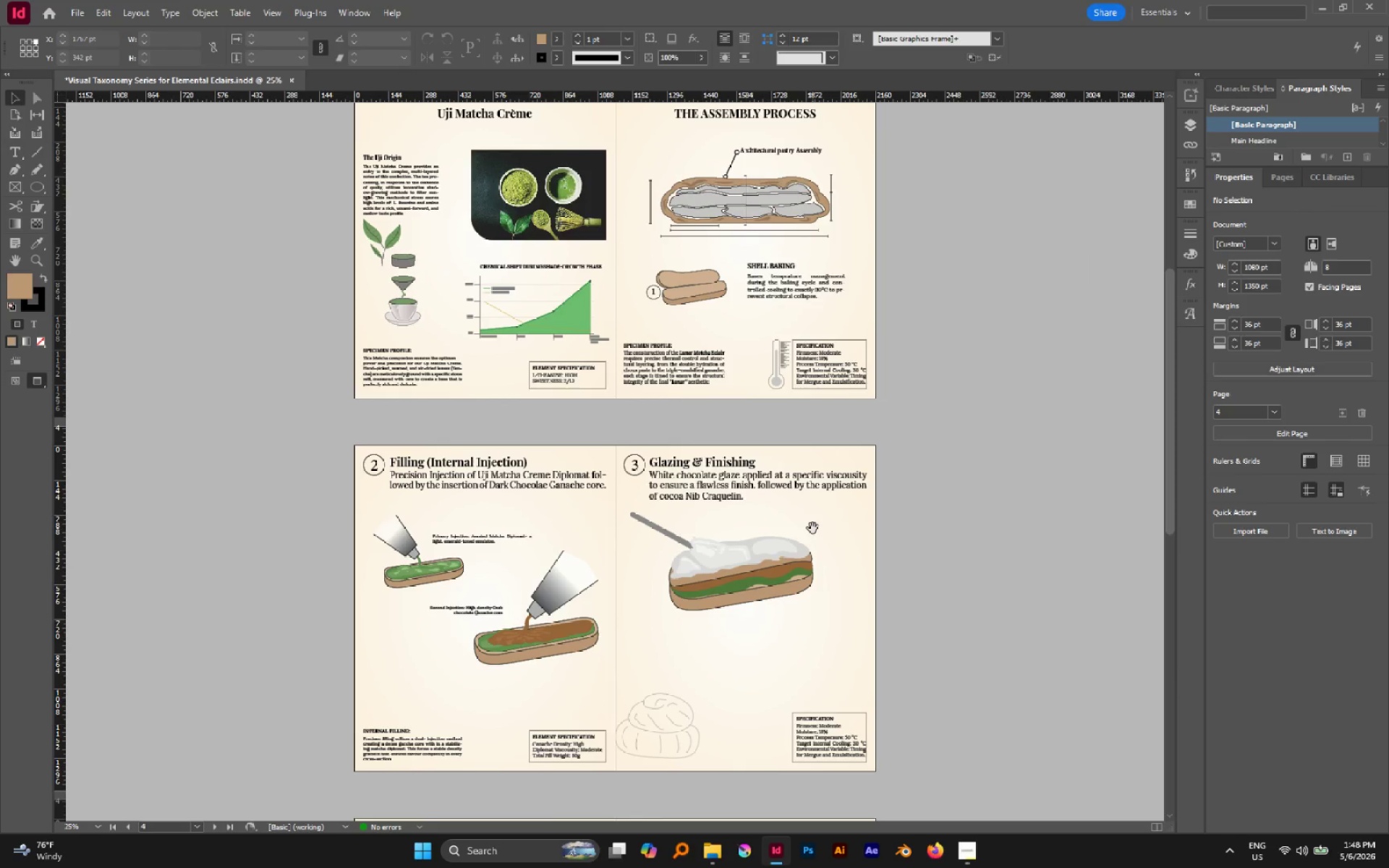 
wait(6.06)
 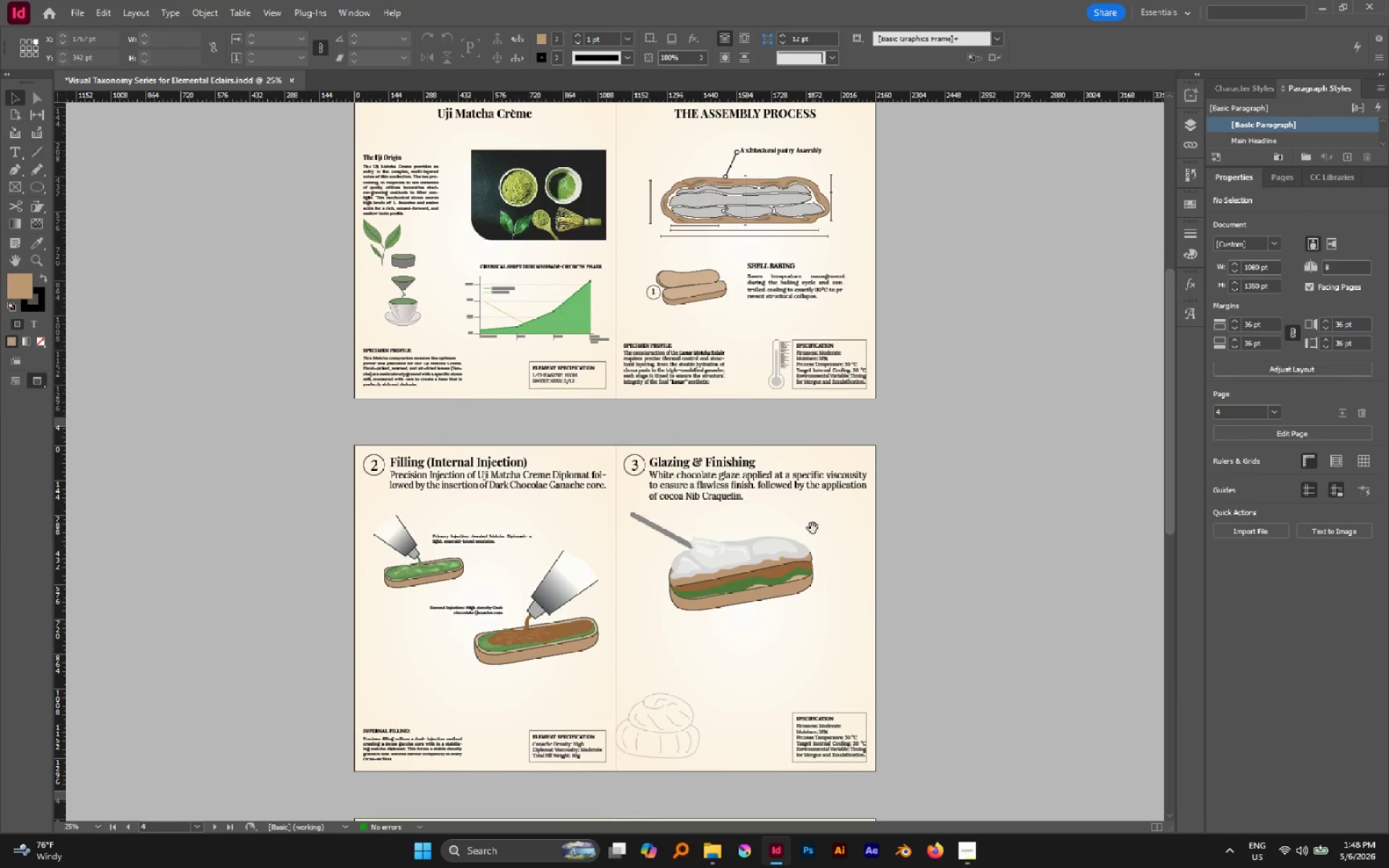 
scroll: coordinate [812, 528], scroll_direction: down, amount: 1.0
 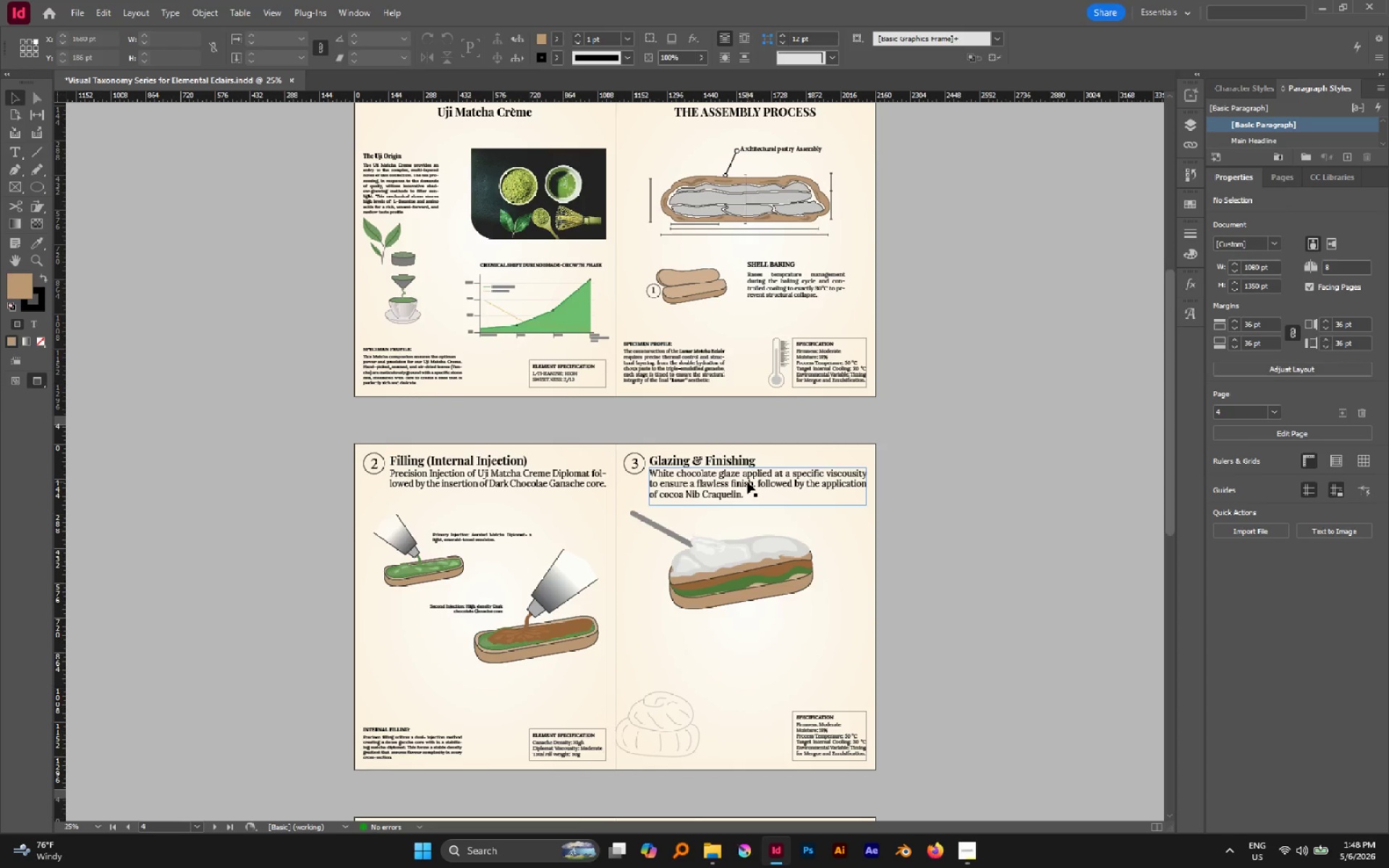 
scroll: coordinate [747, 482], scroll_direction: up, amount: 2.0
 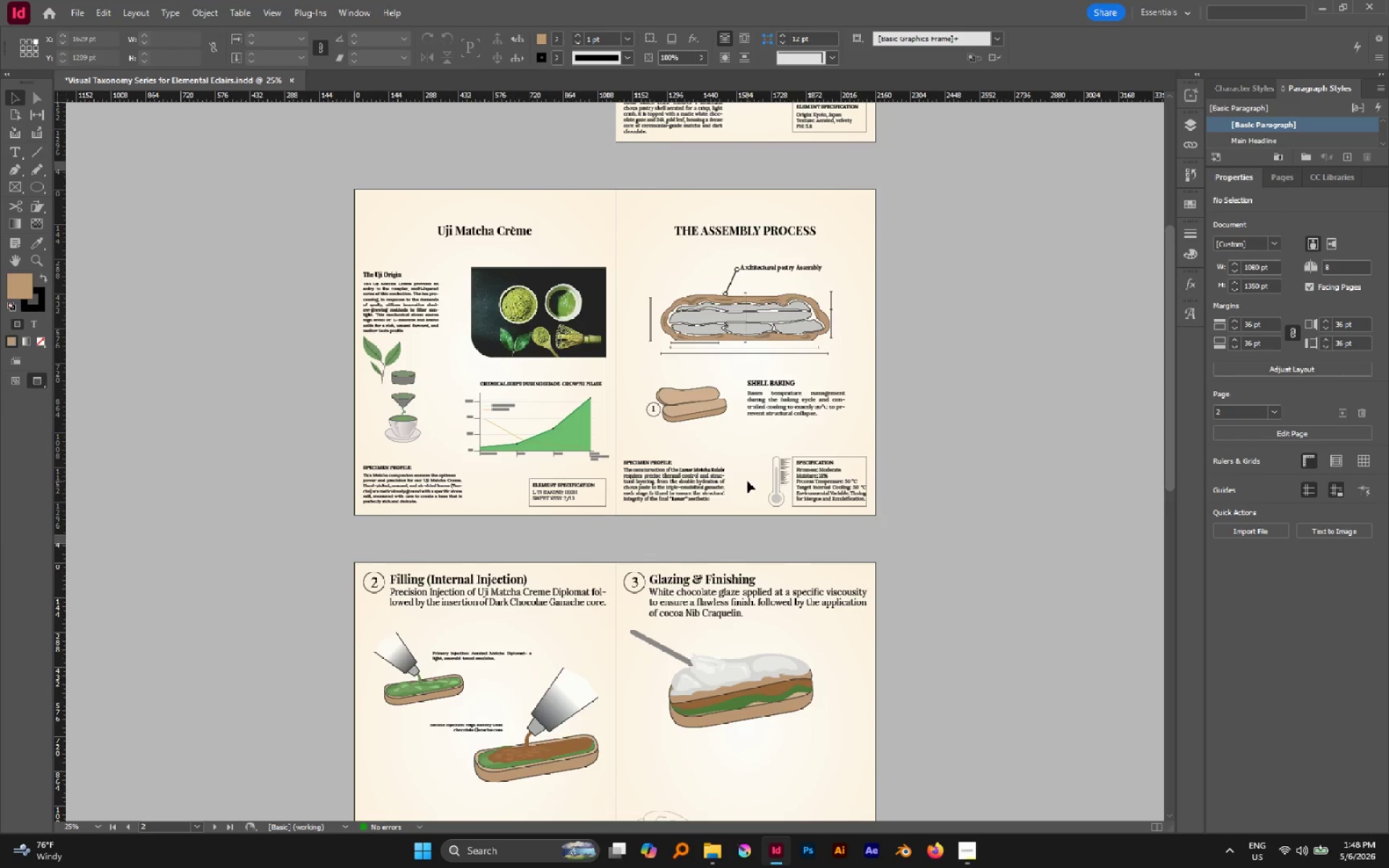 
scroll: coordinate [747, 481], scroll_direction: none, amount: 0.0
 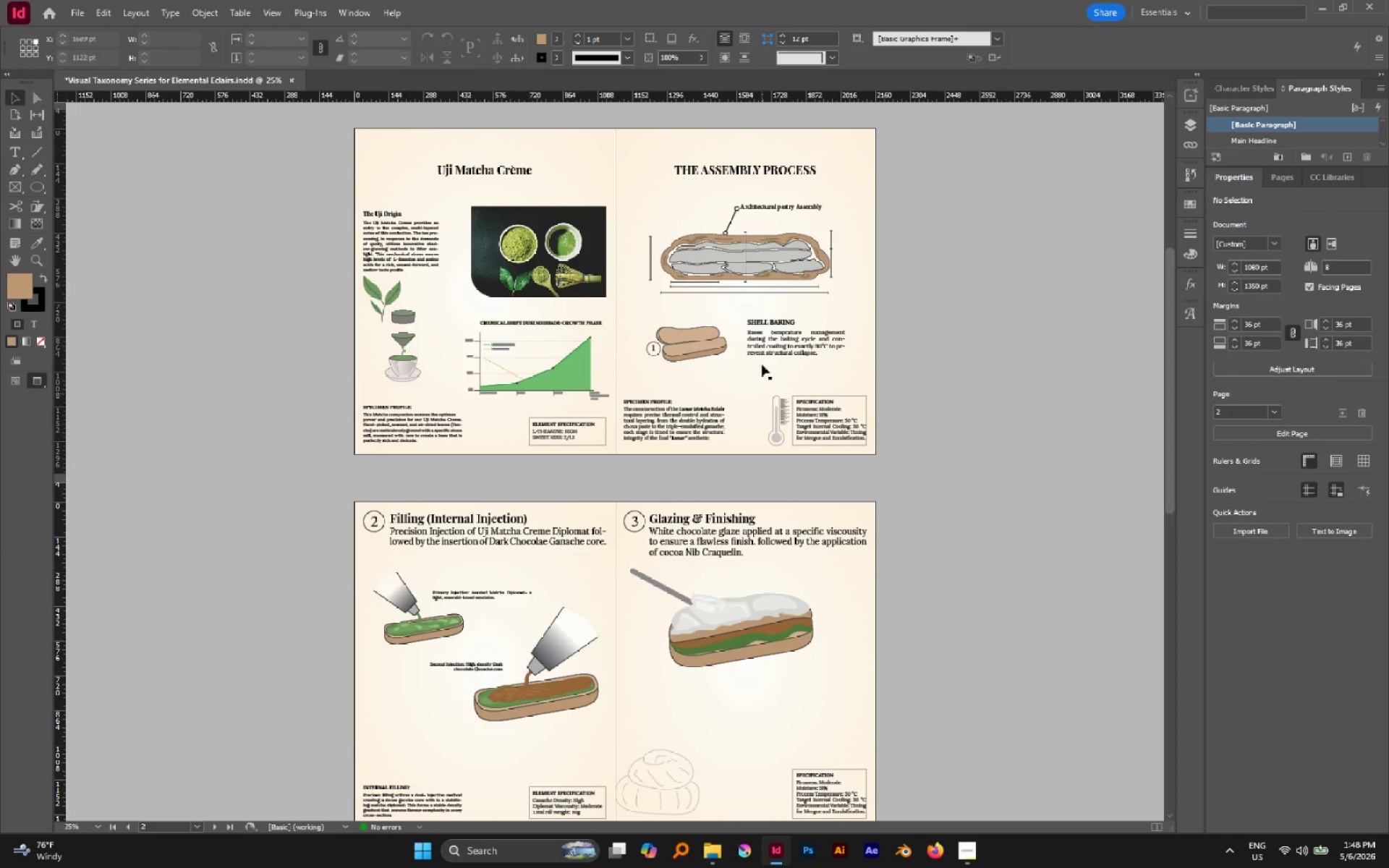 
key(A)
 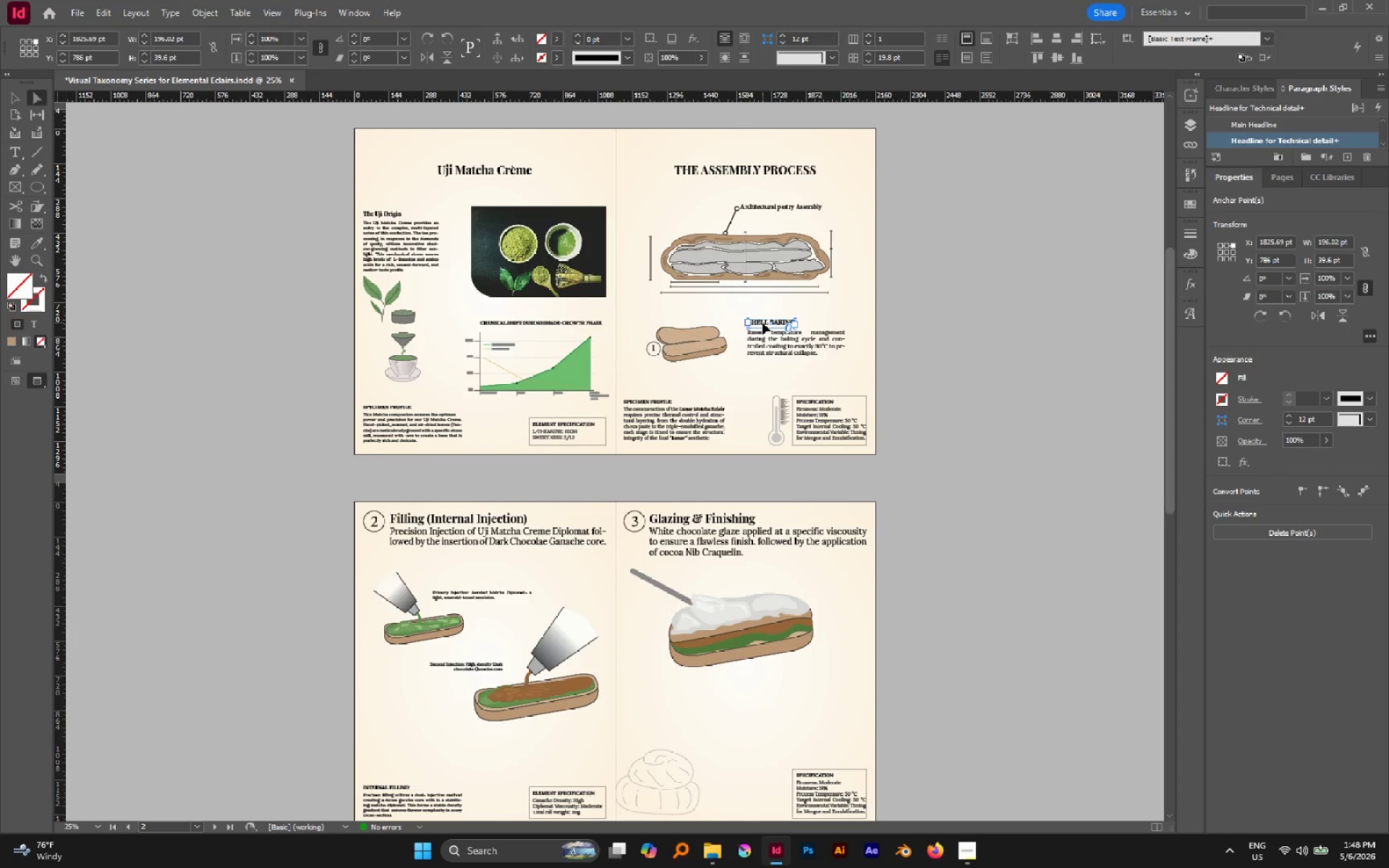 
left_click([914, 365])
 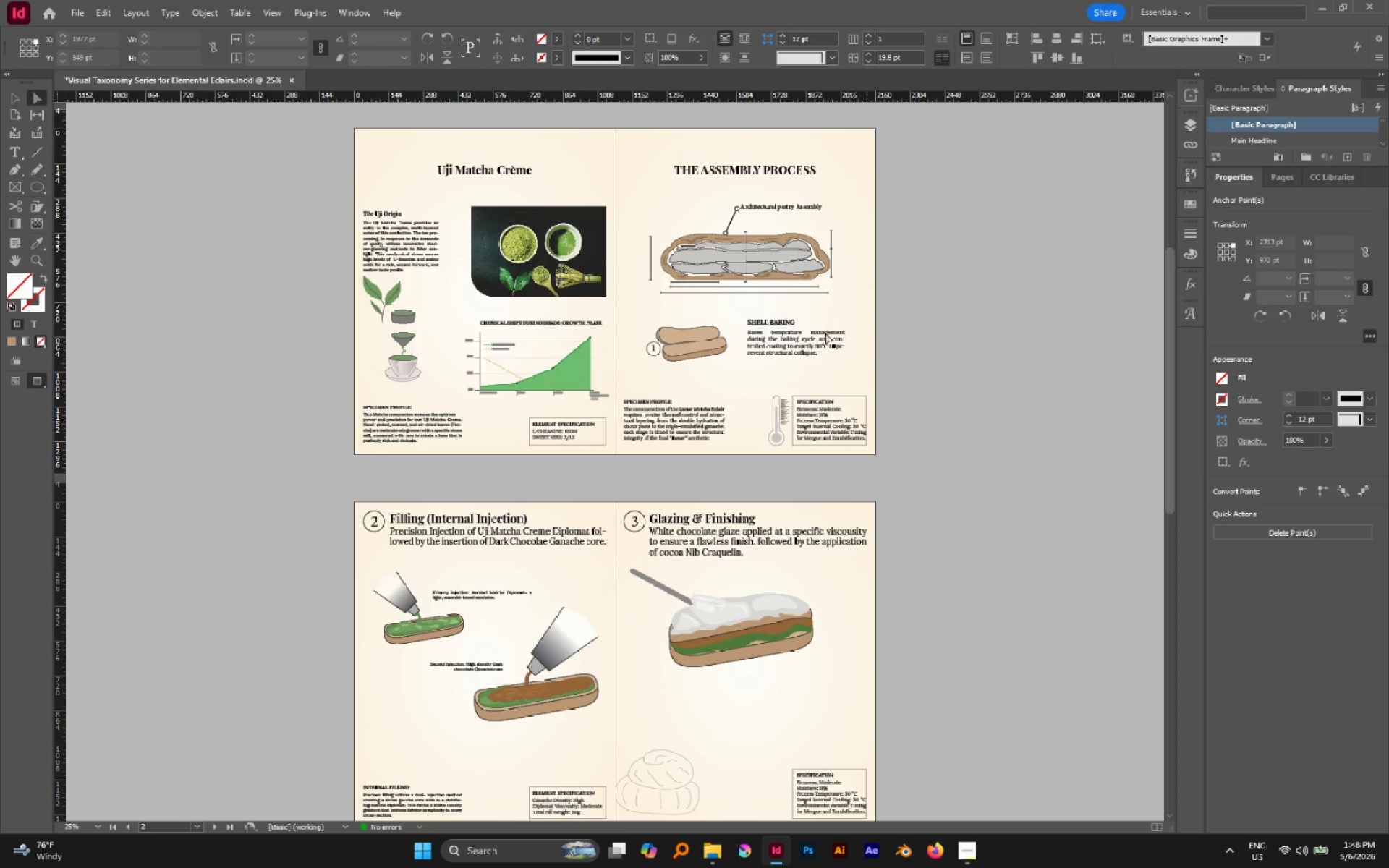 
hold_key(key=AltLeft, duration=0.41)
 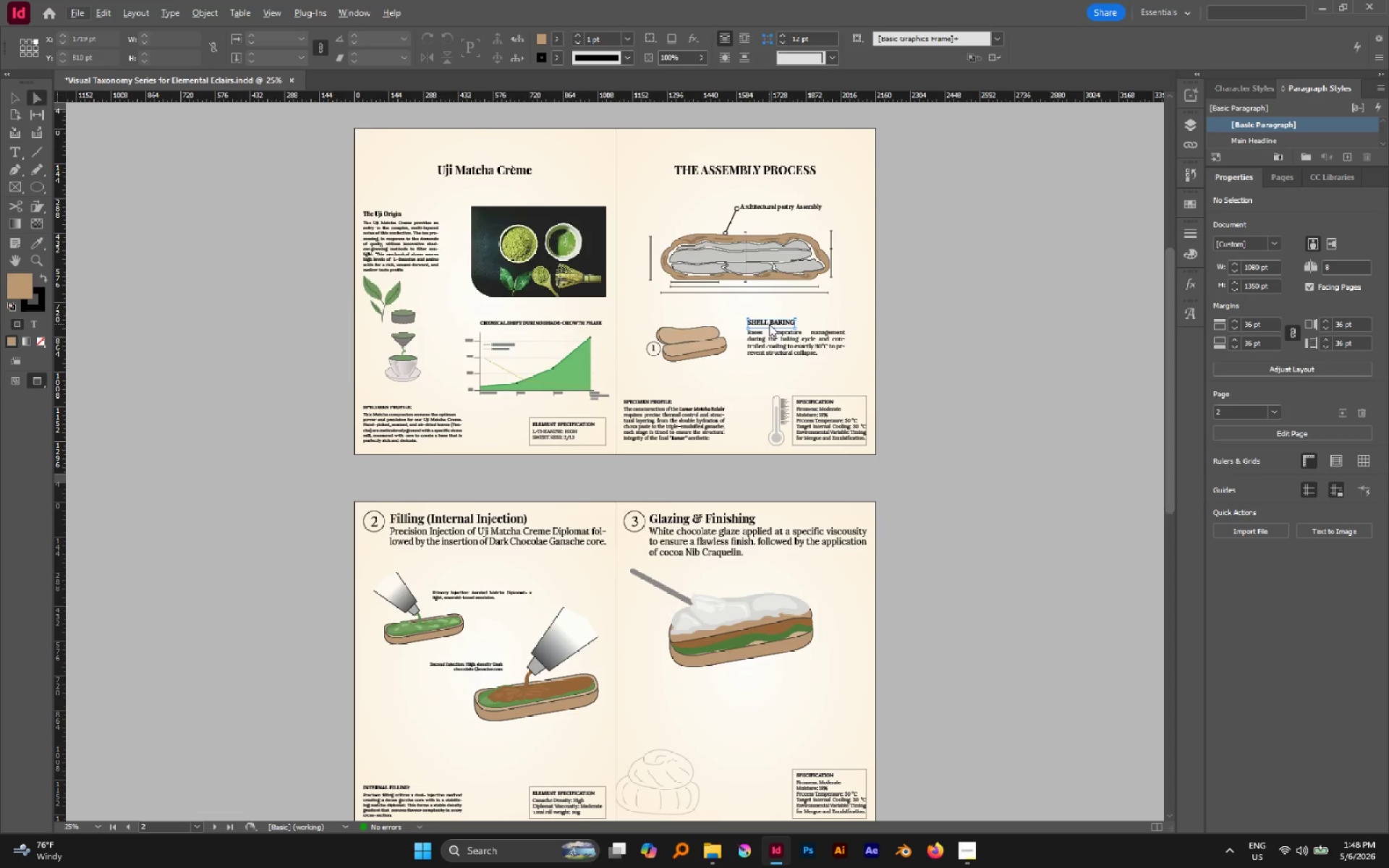 
key(V)
 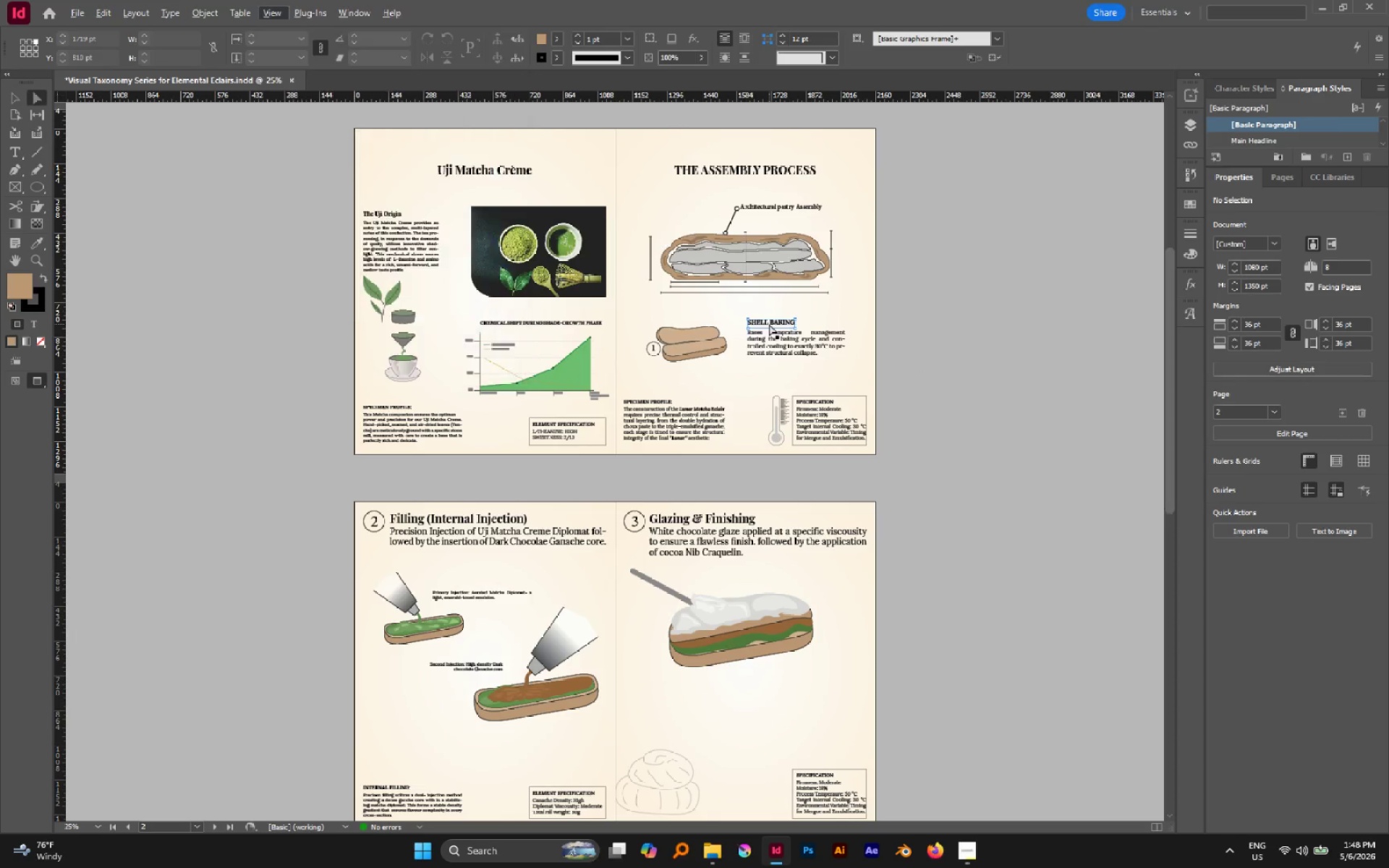 
left_click([769, 324])
 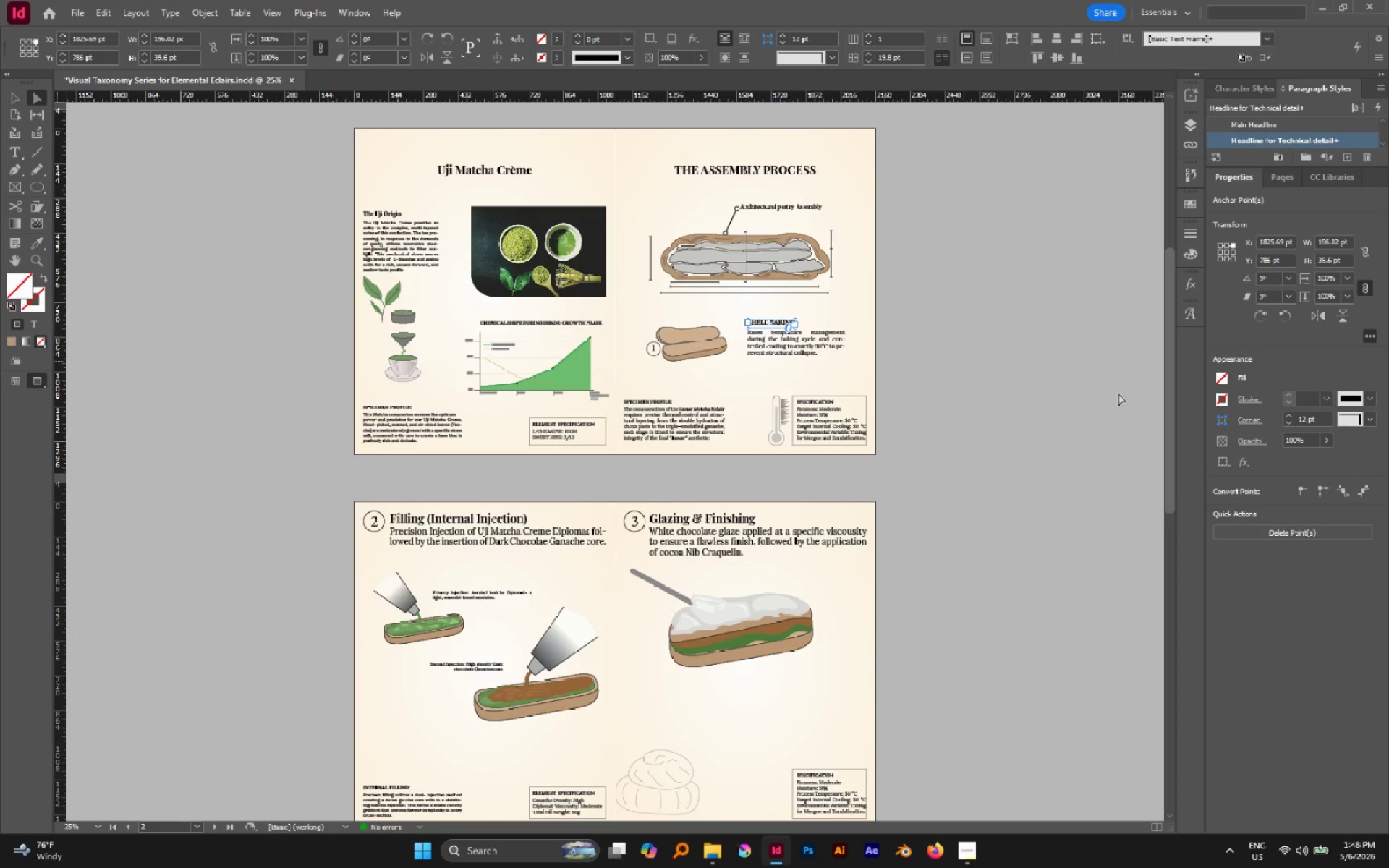 
left_click([924, 402])
 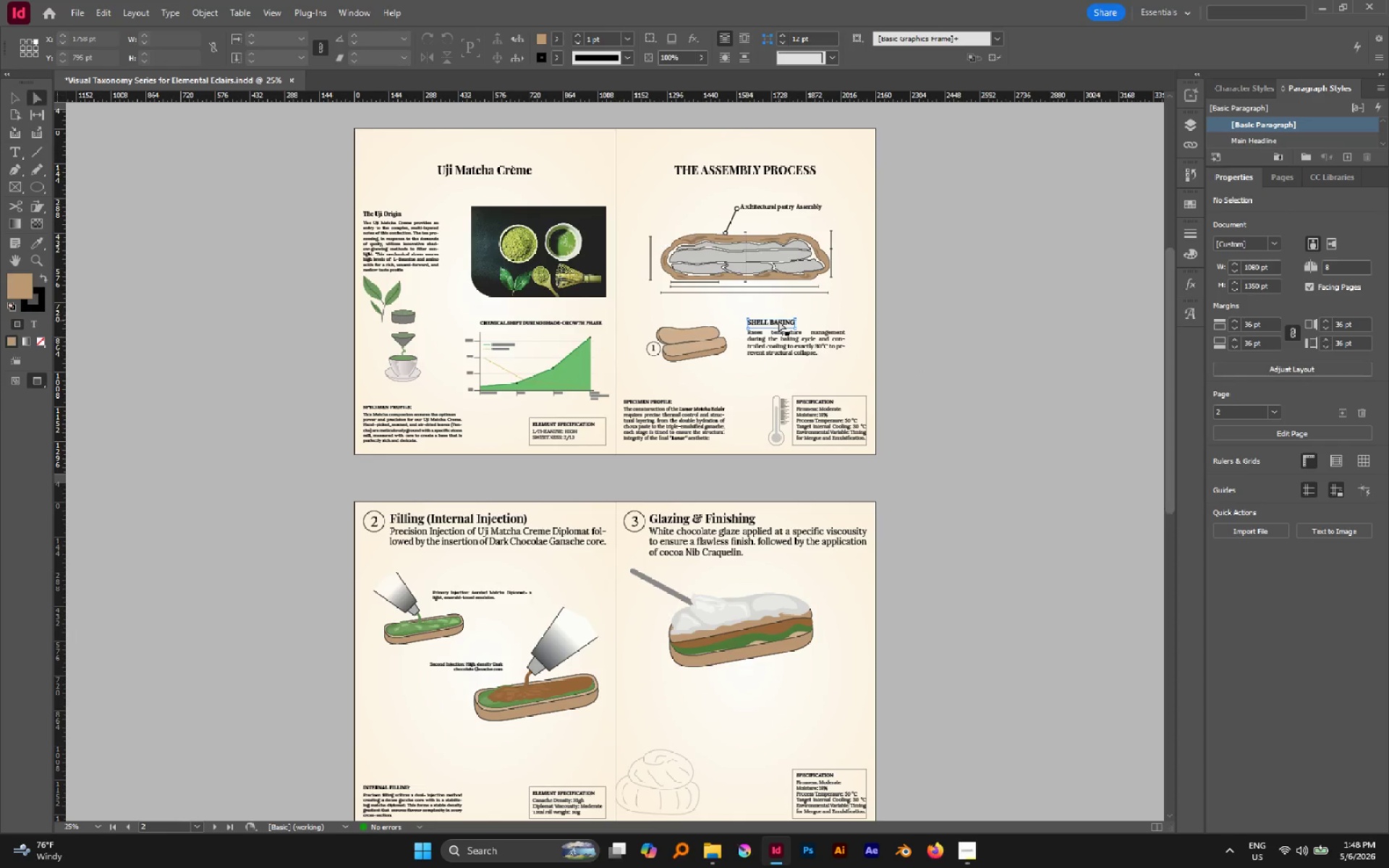 
key(V)
 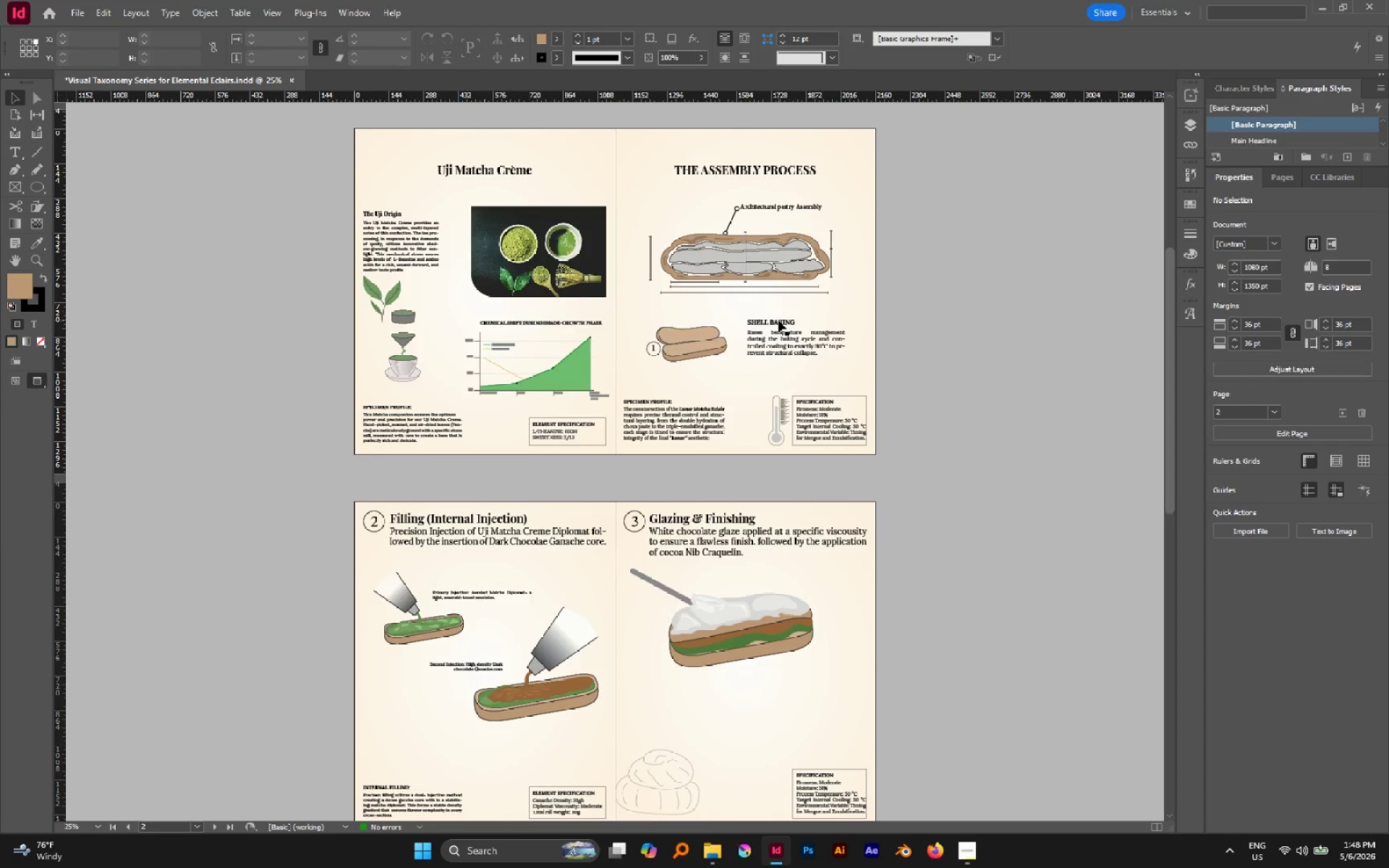 
left_click([778, 320])
 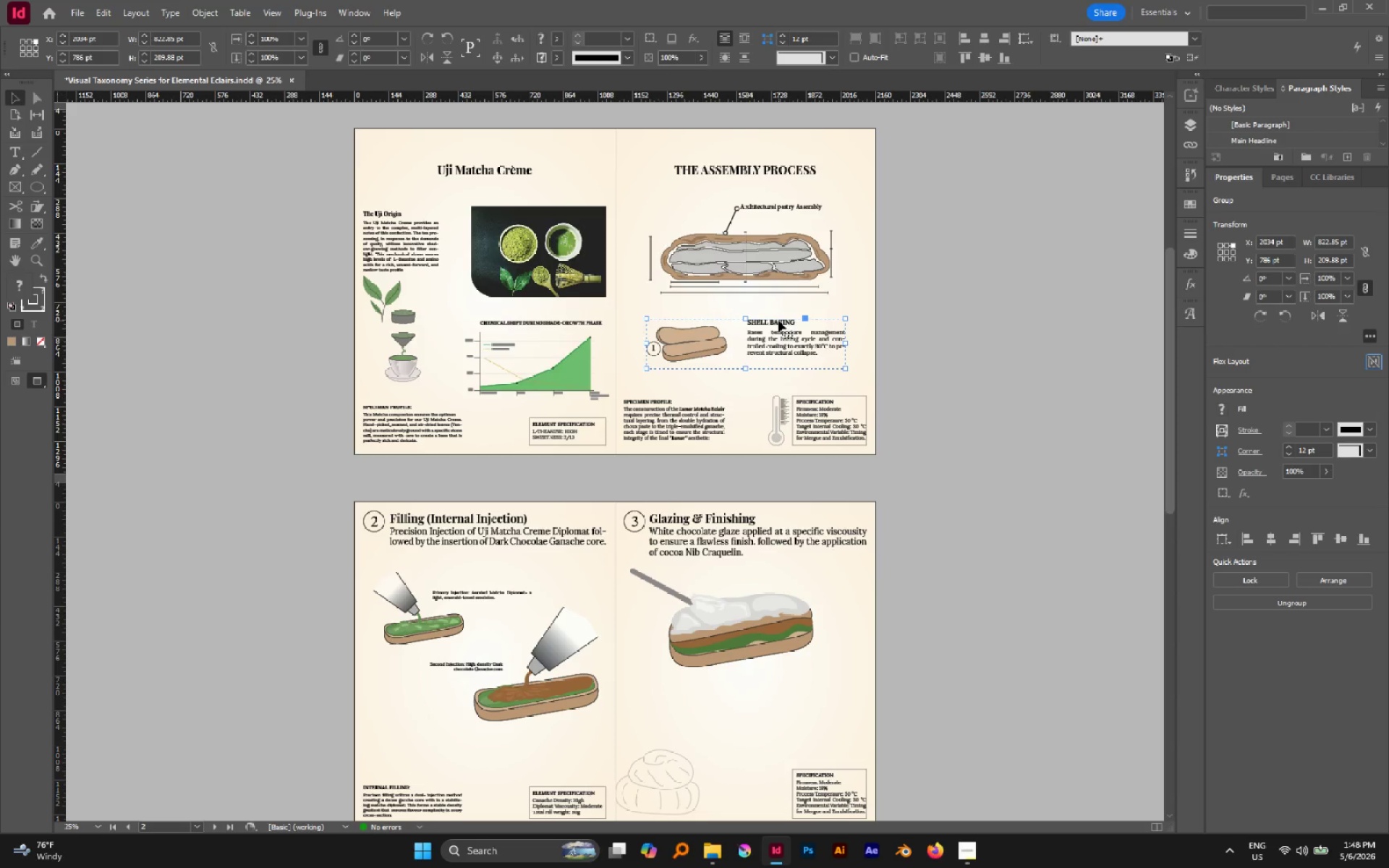 
double_click([778, 320])
 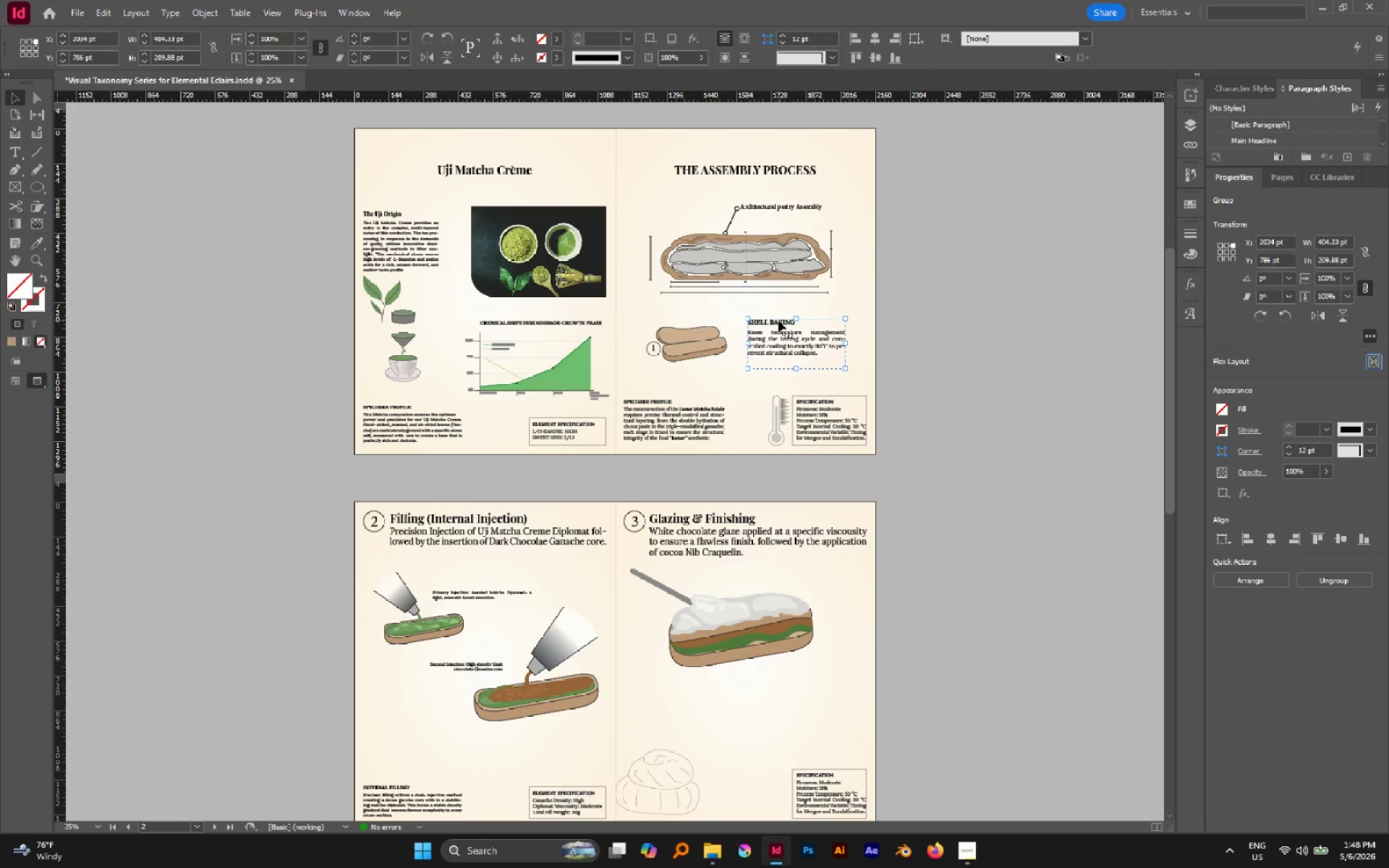 
triple_click([778, 320])
 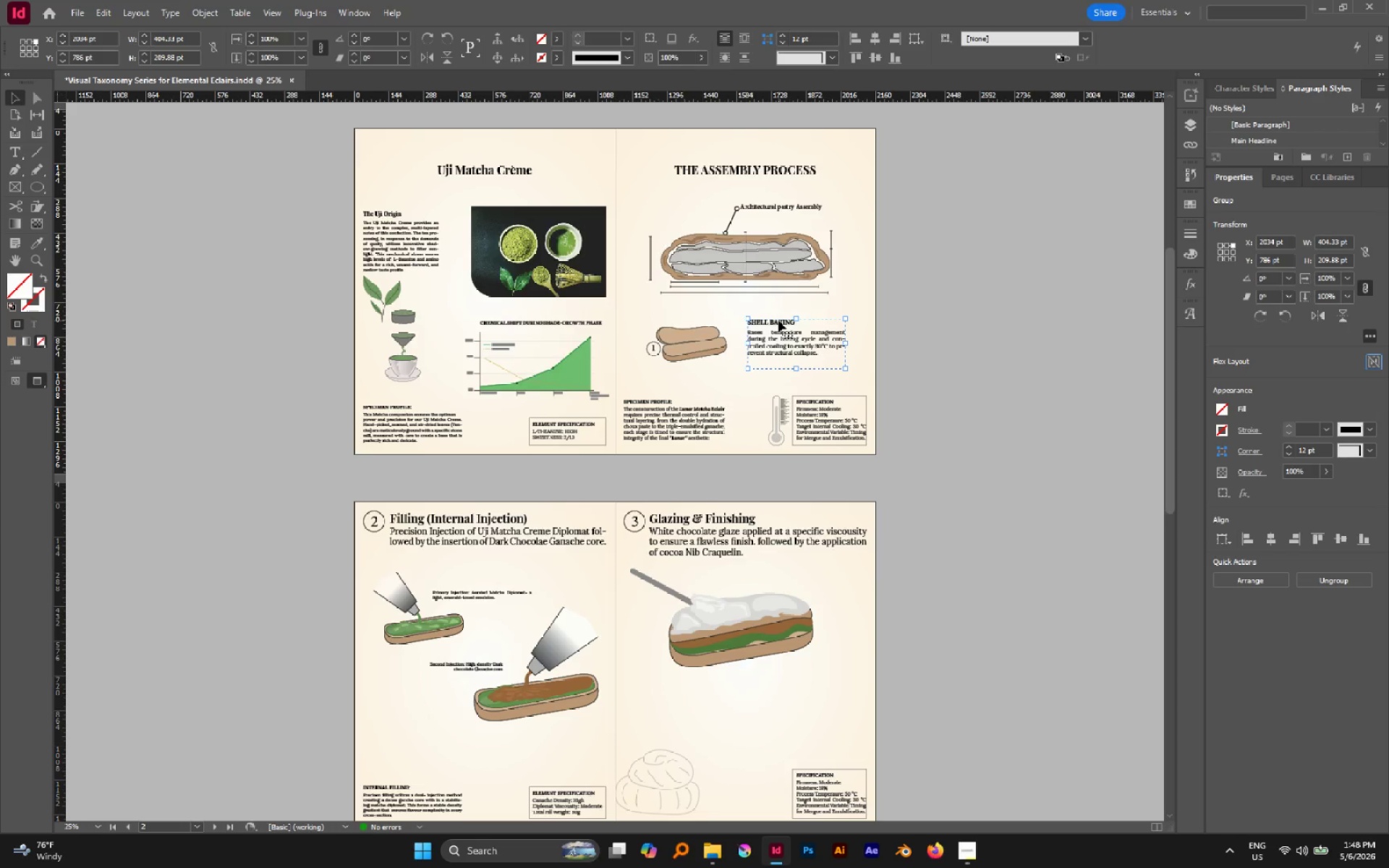 
triple_click([778, 320])
 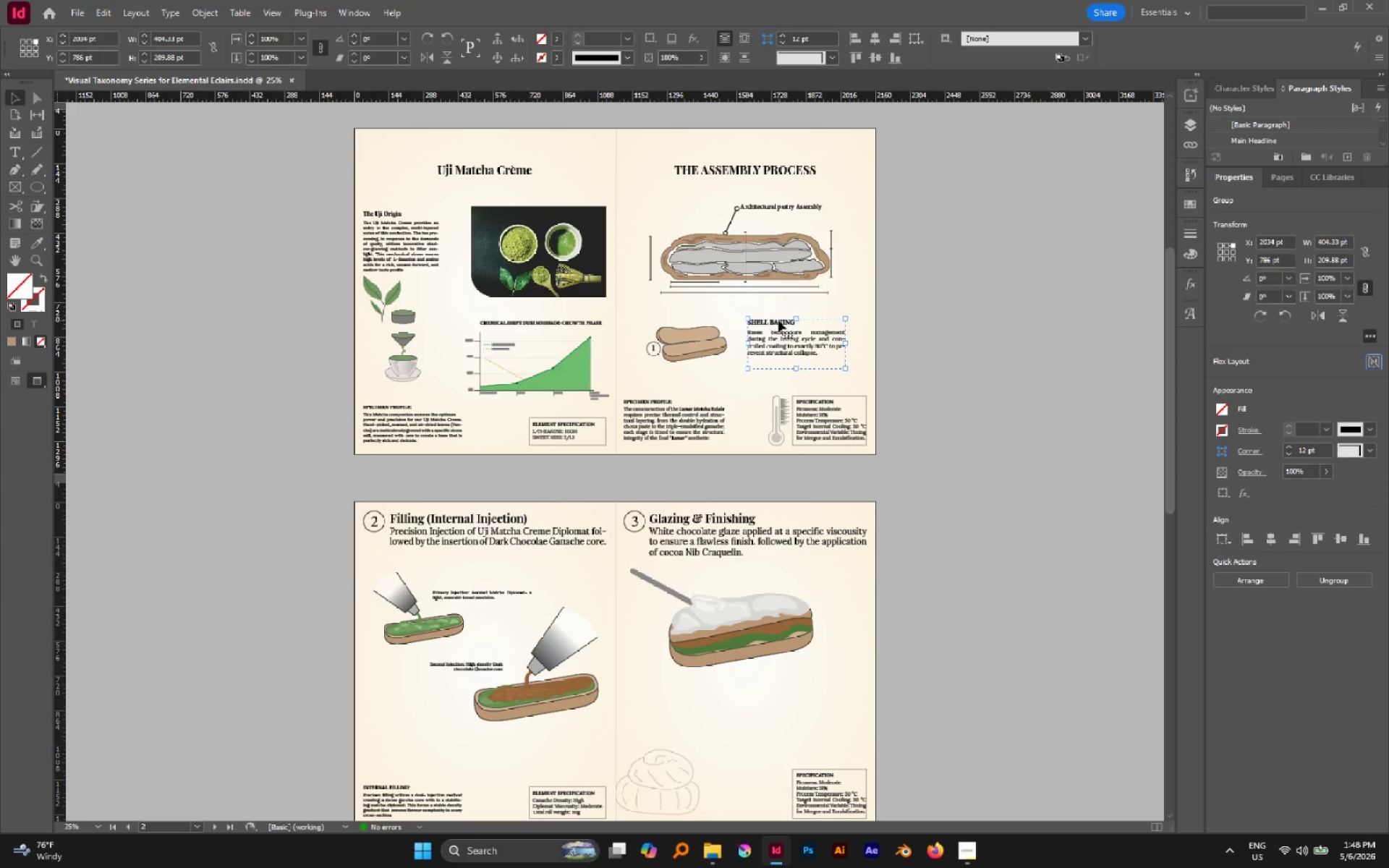 
double_click([778, 320])
 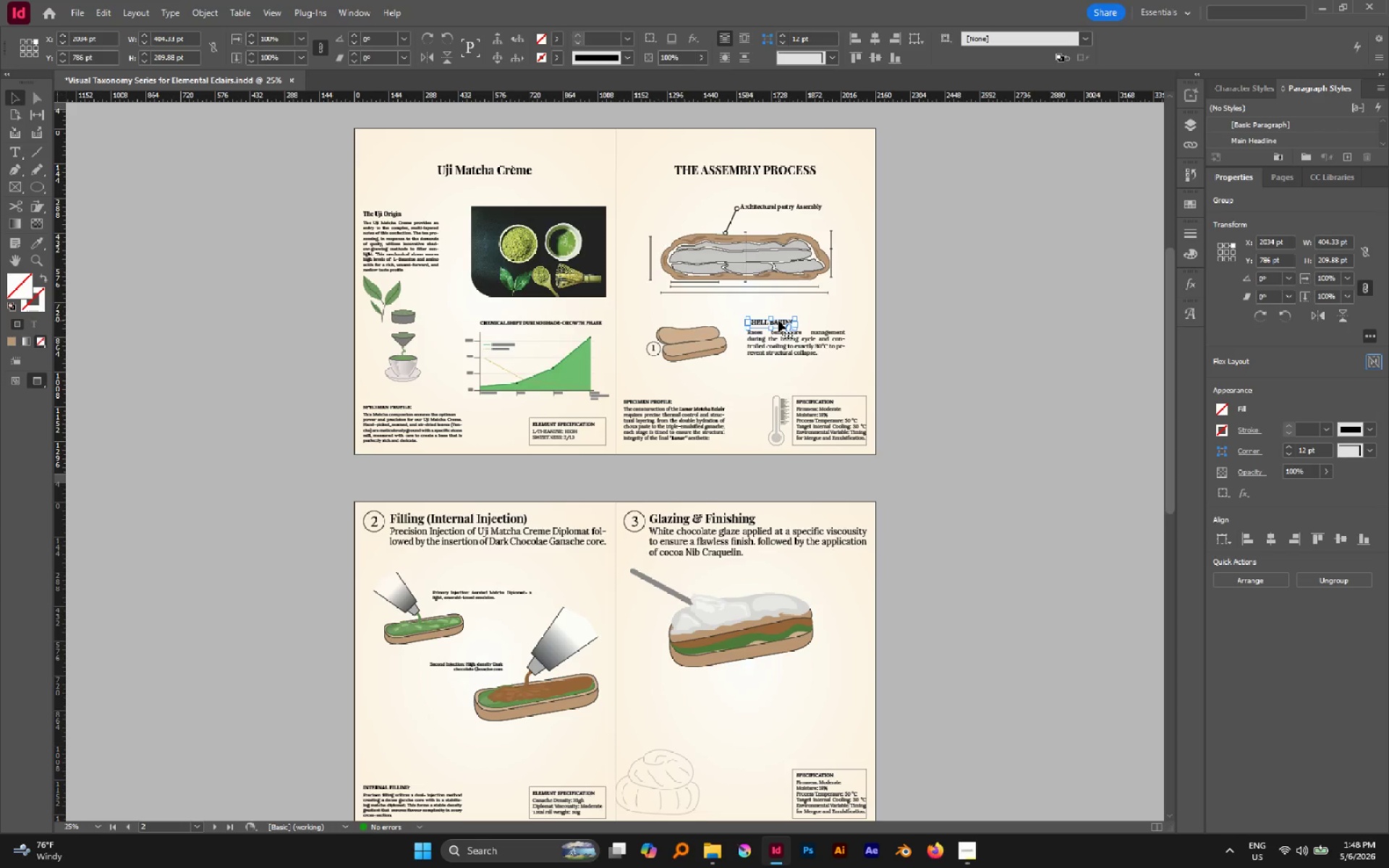 
triple_click([778, 320])
 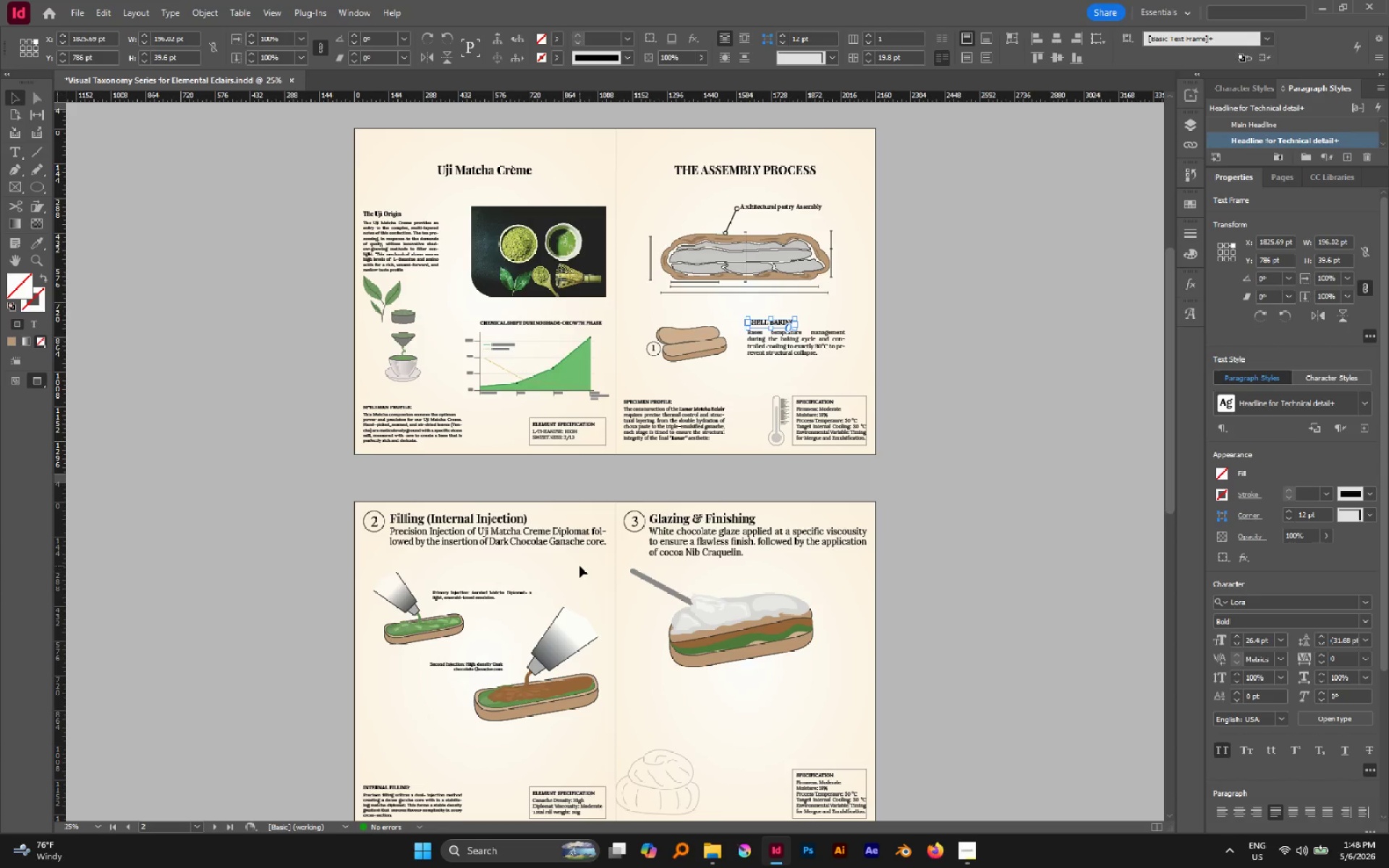 
wait(5.23)
 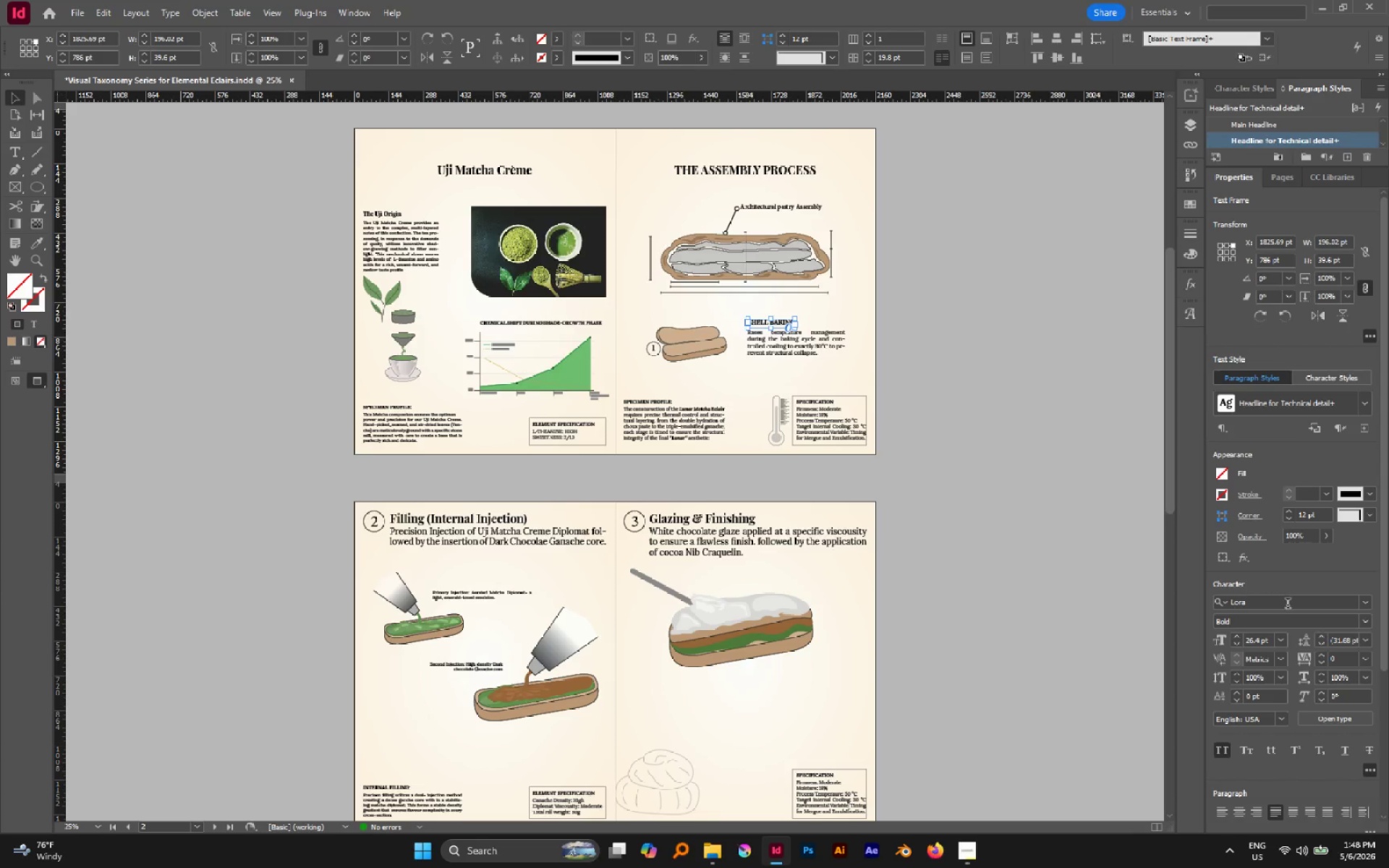 
left_click([435, 514])
 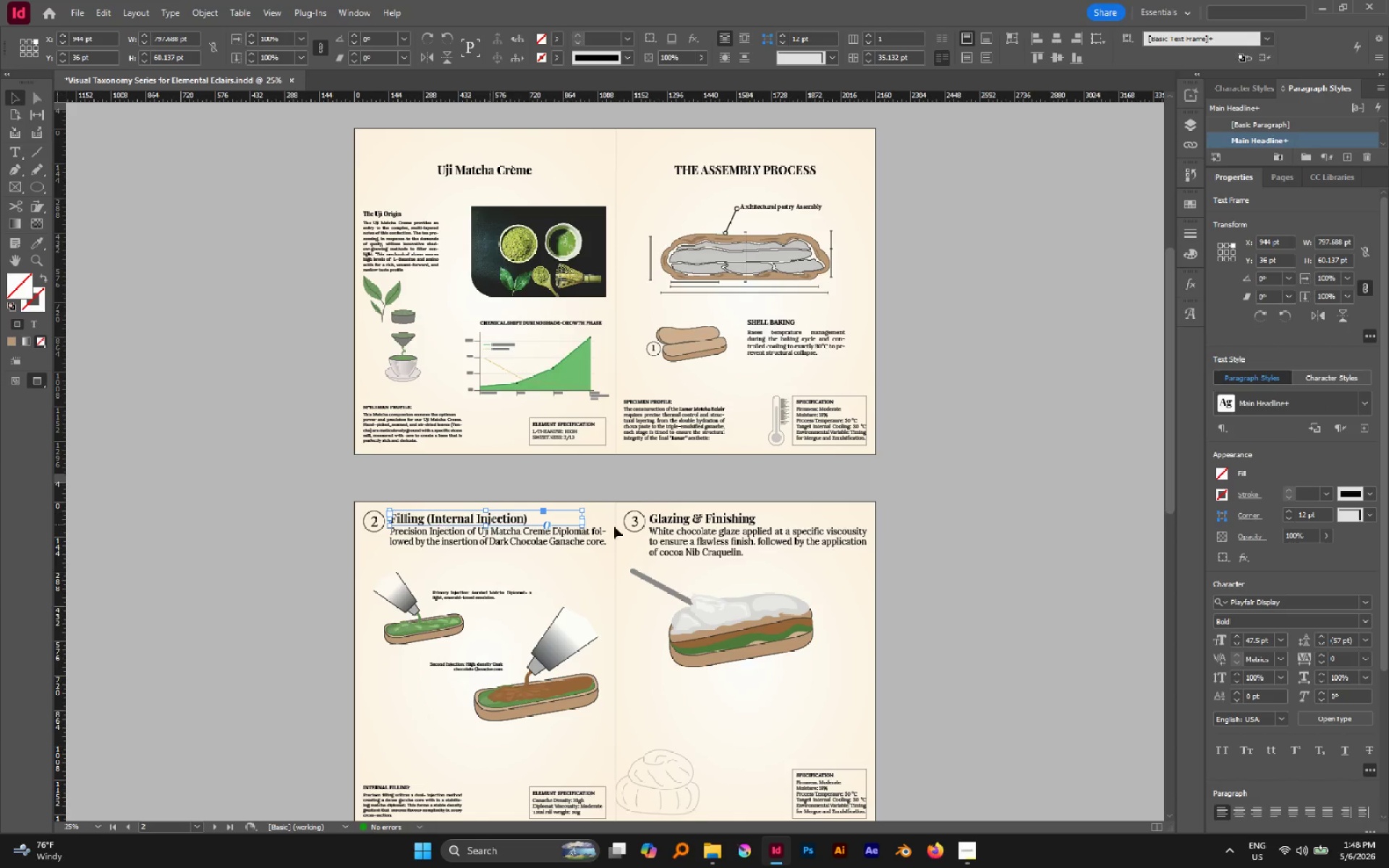 
hold_key(key=ShiftLeft, duration=1.48)
left_click([723, 519])
 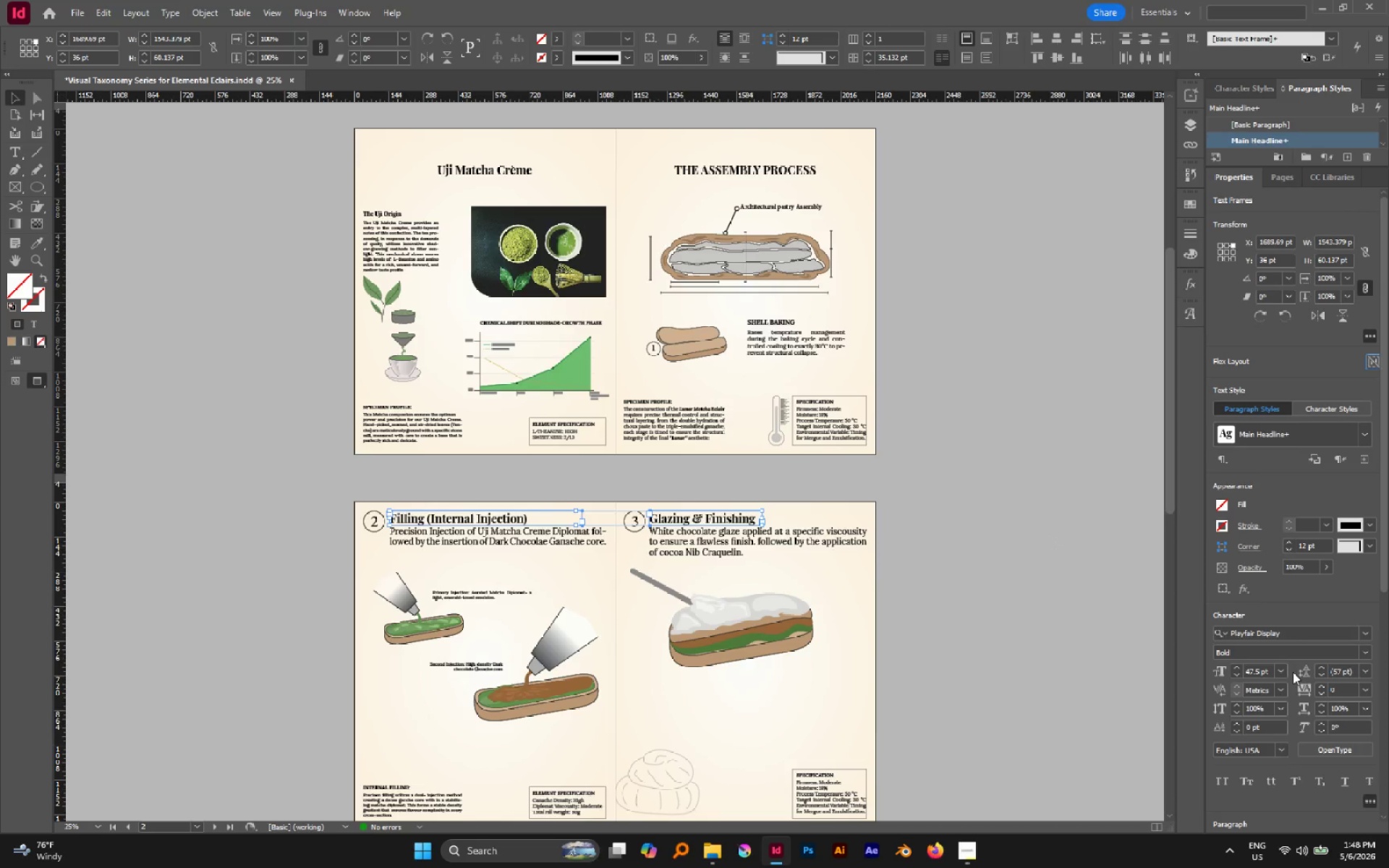 
left_click([1287, 670])
 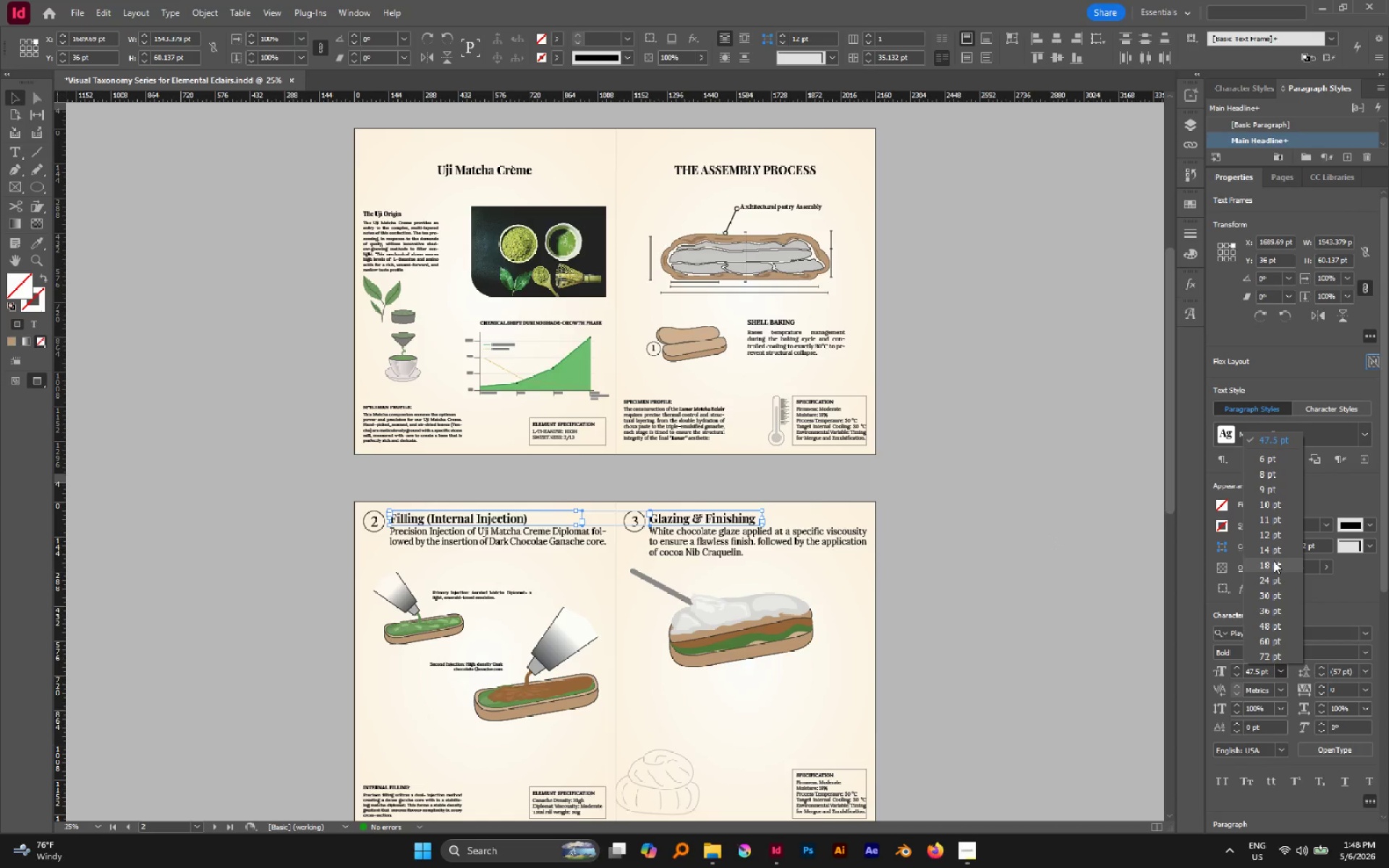 
left_click([1273, 579])
 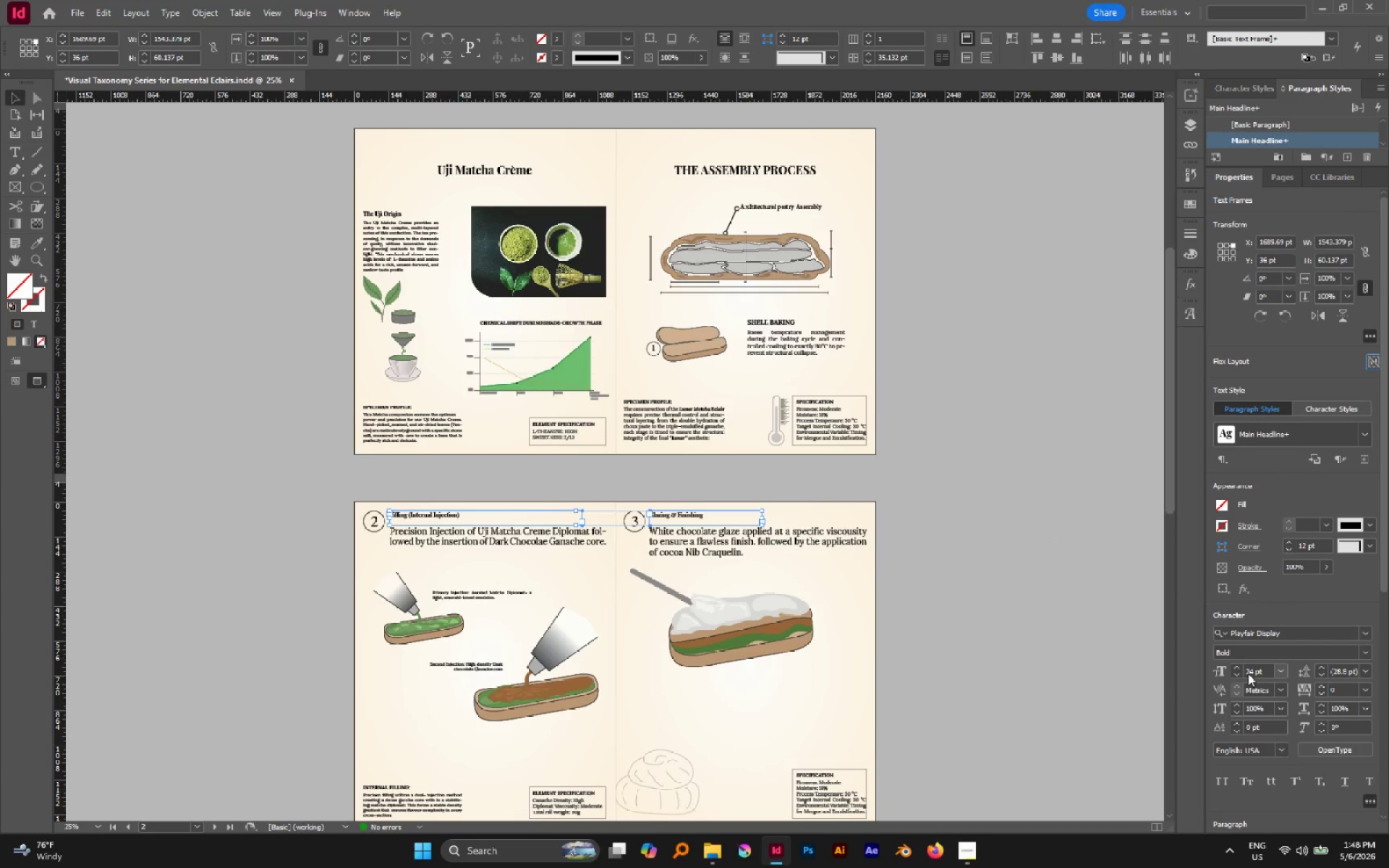 
double_click([1240, 669])
 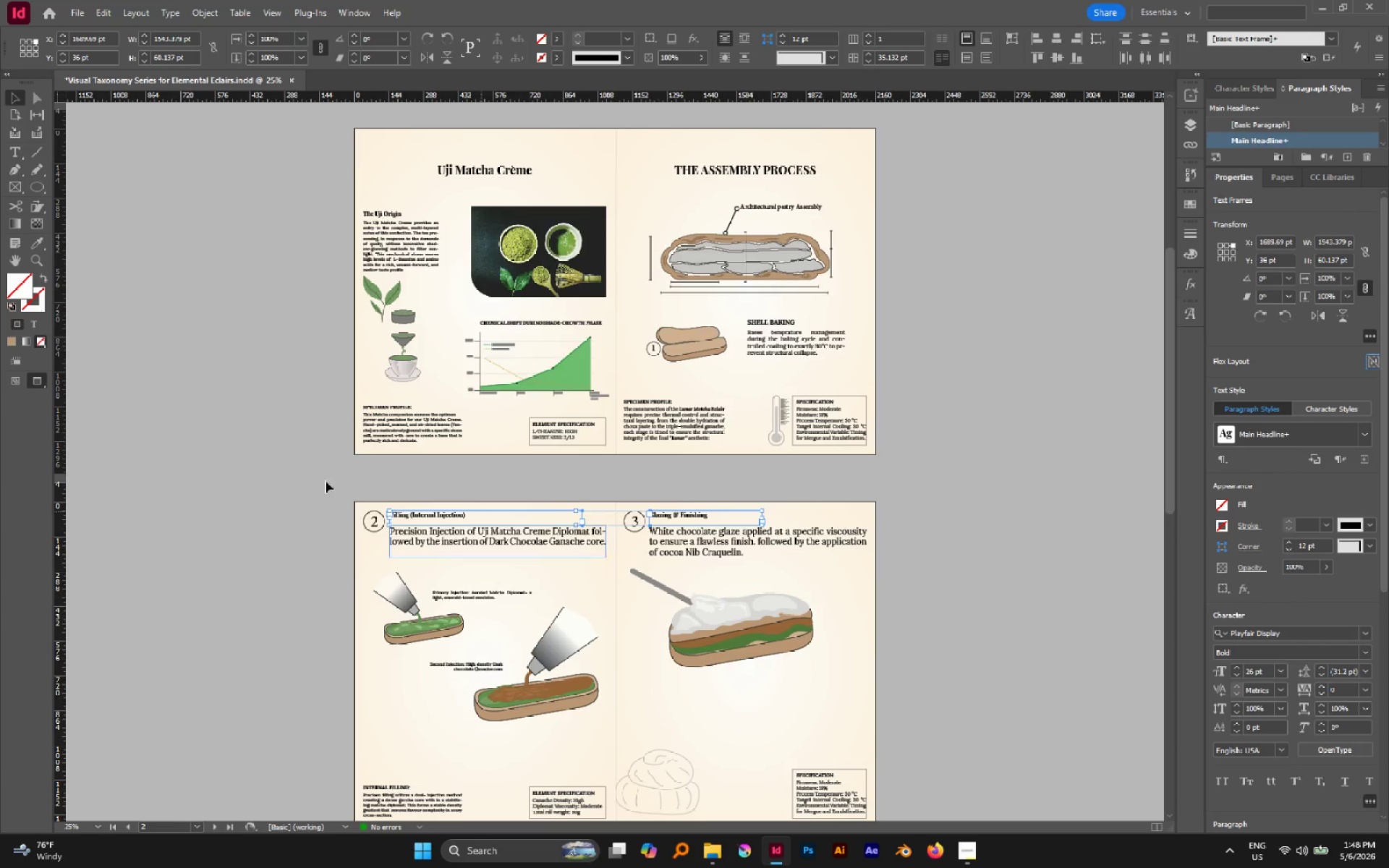 
hold_key(key=AltLeft, duration=0.81)
scroll: coordinate [374, 524], scroll_direction: up, amount: 3.0
 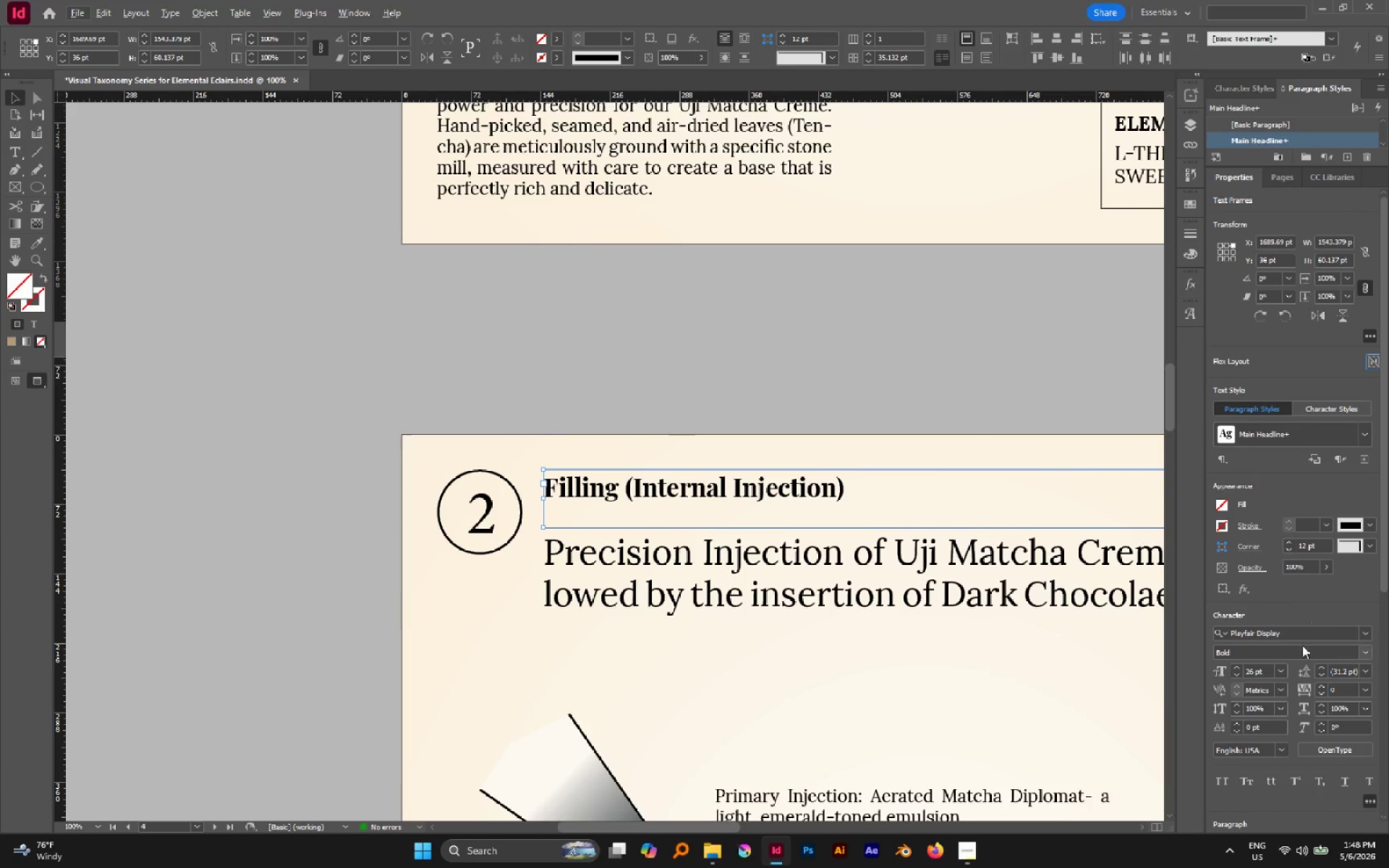 
left_click([1278, 676])
 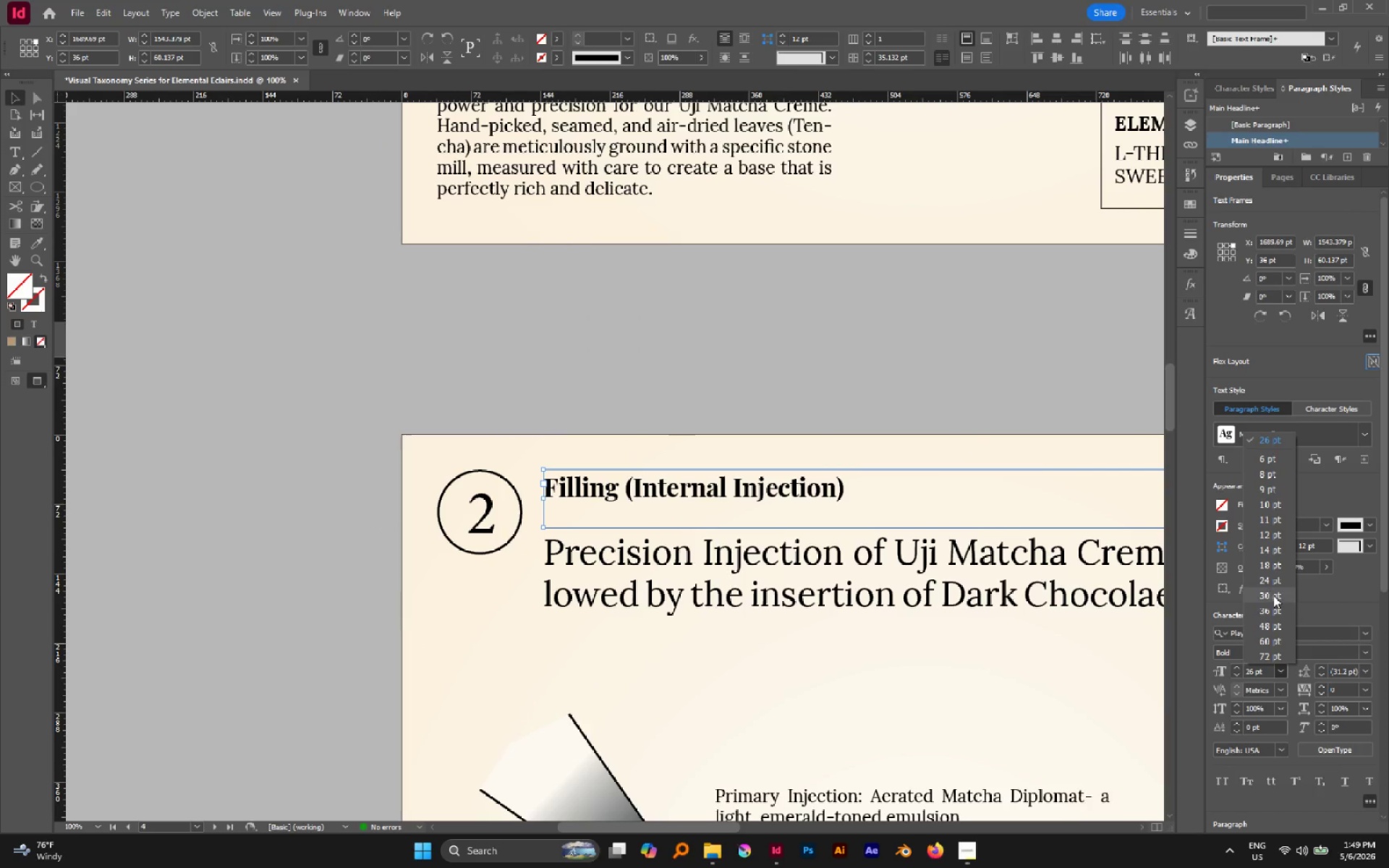 
left_click([1273, 592])
 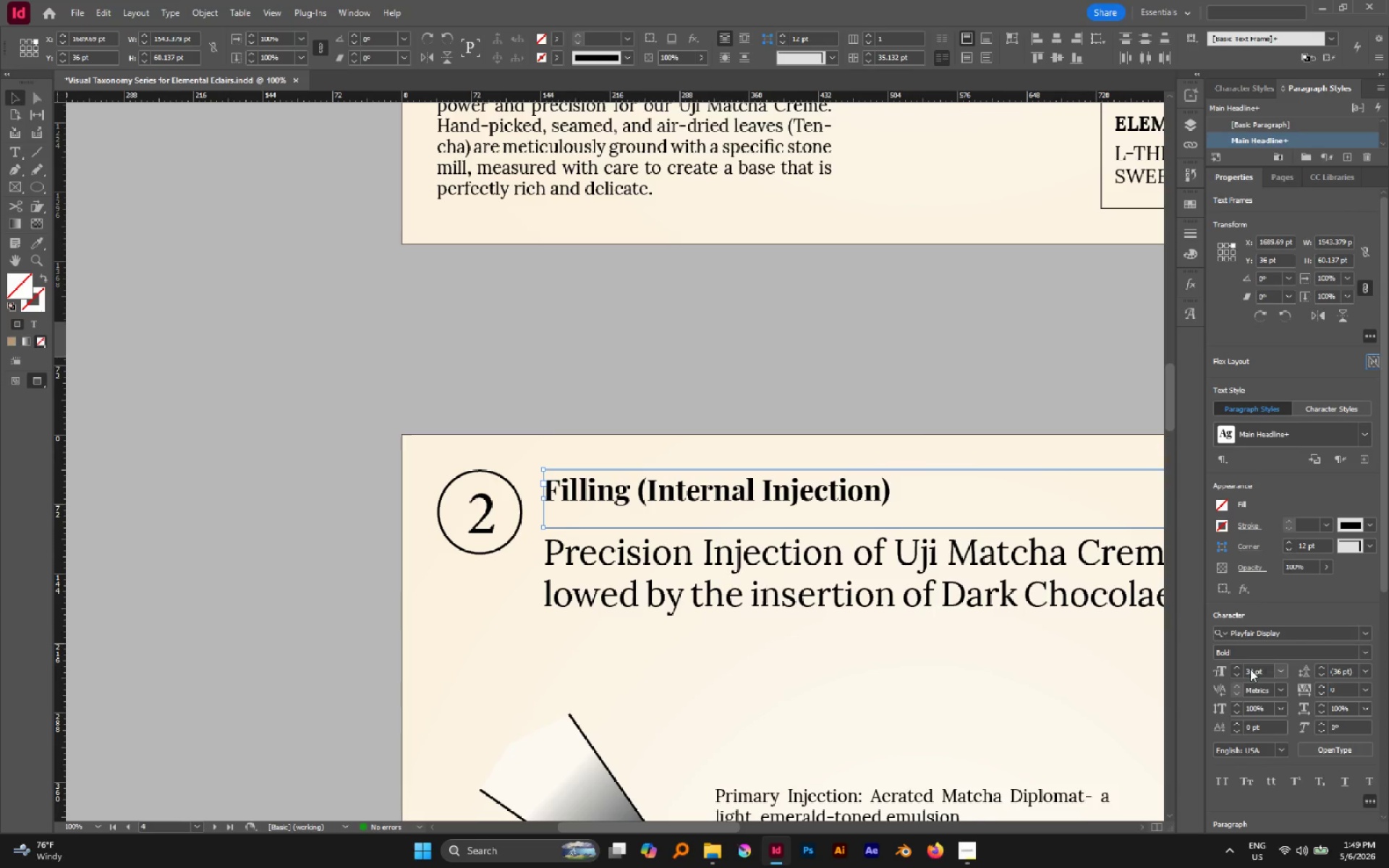 
double_click([1239, 668])
 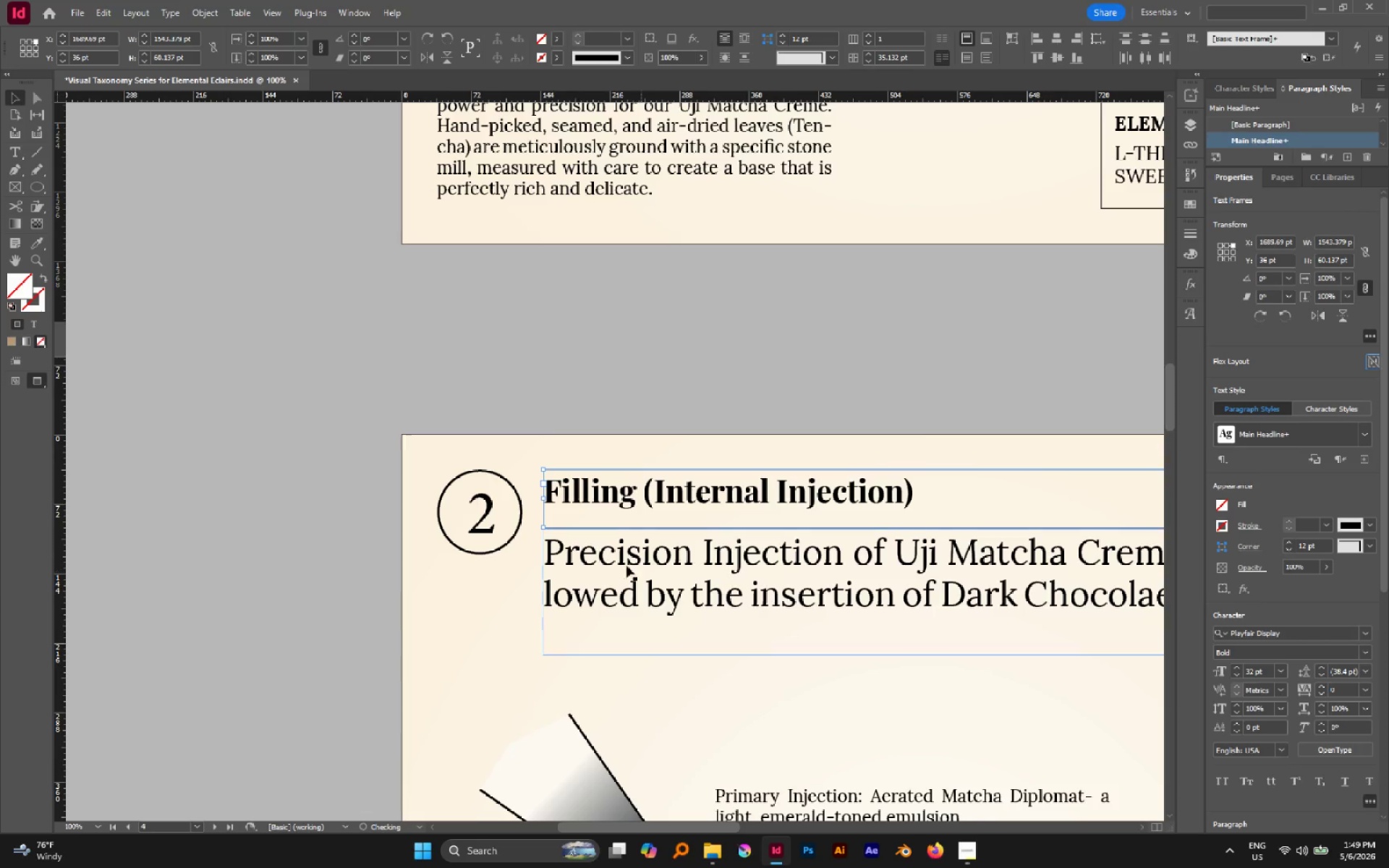 
hold_key(key=AltLeft, duration=0.48)
scroll: coordinate [616, 561], scroll_direction: down, amount: 3.0
 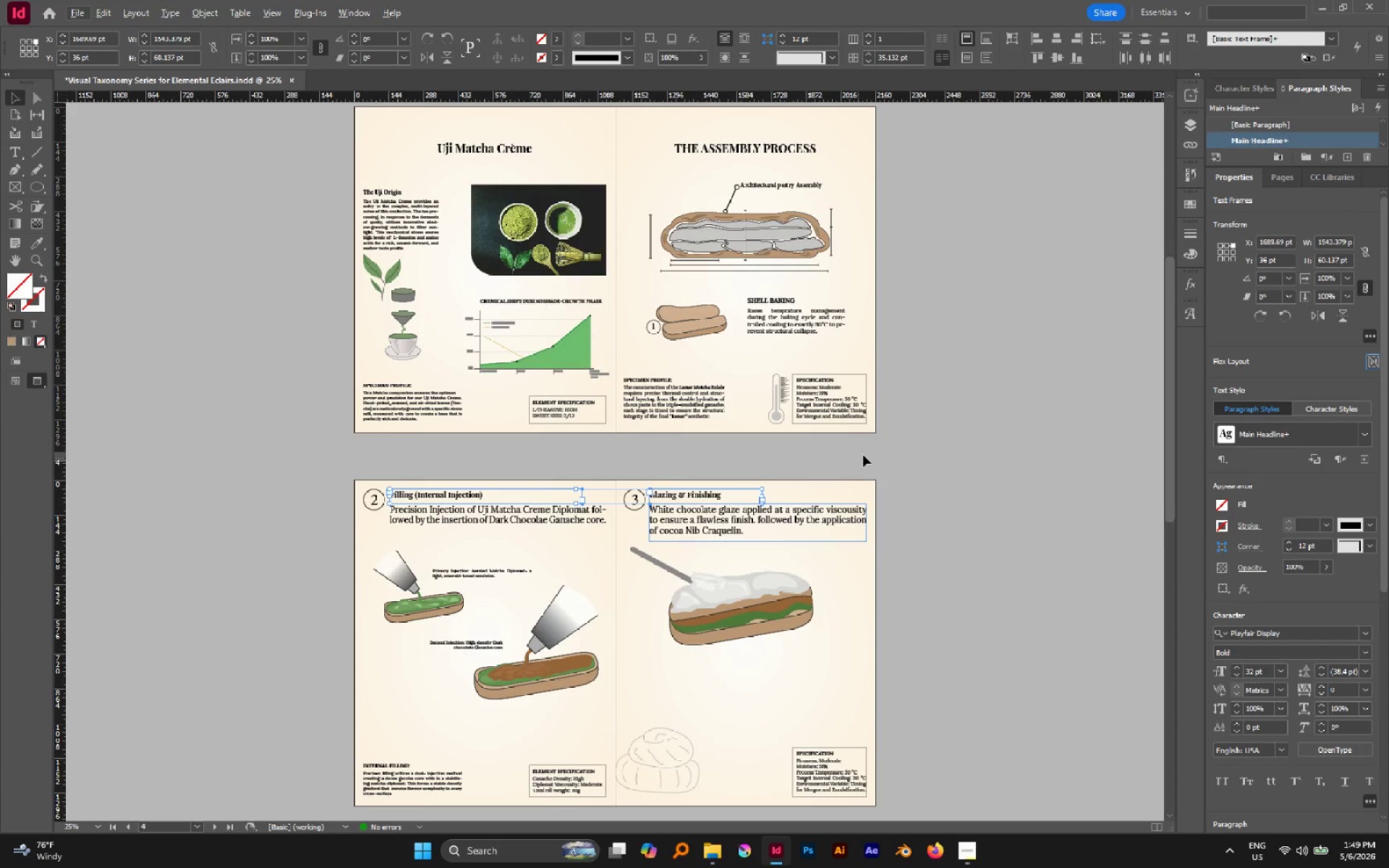 
key(Space)
 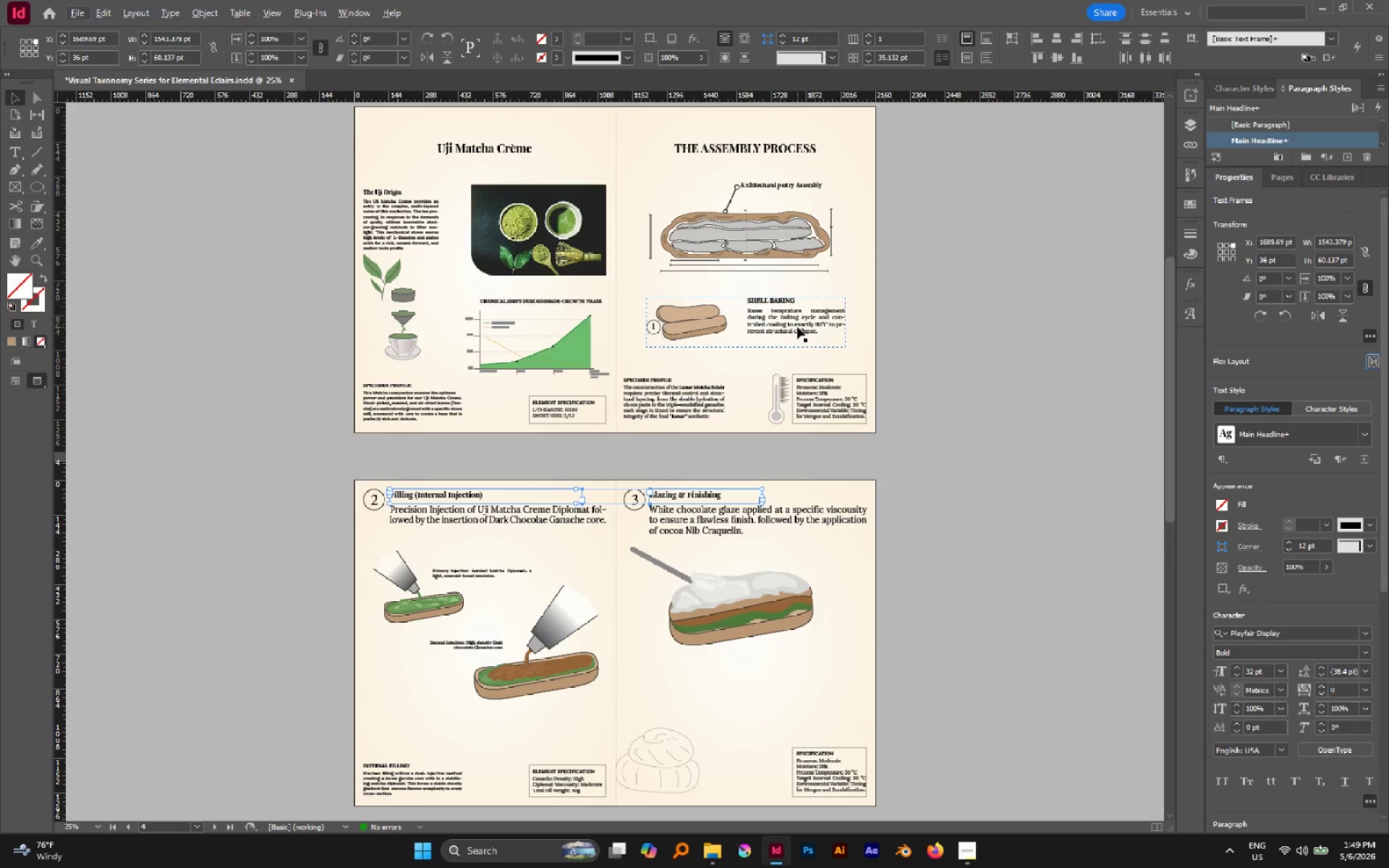 
double_click([797, 327])
 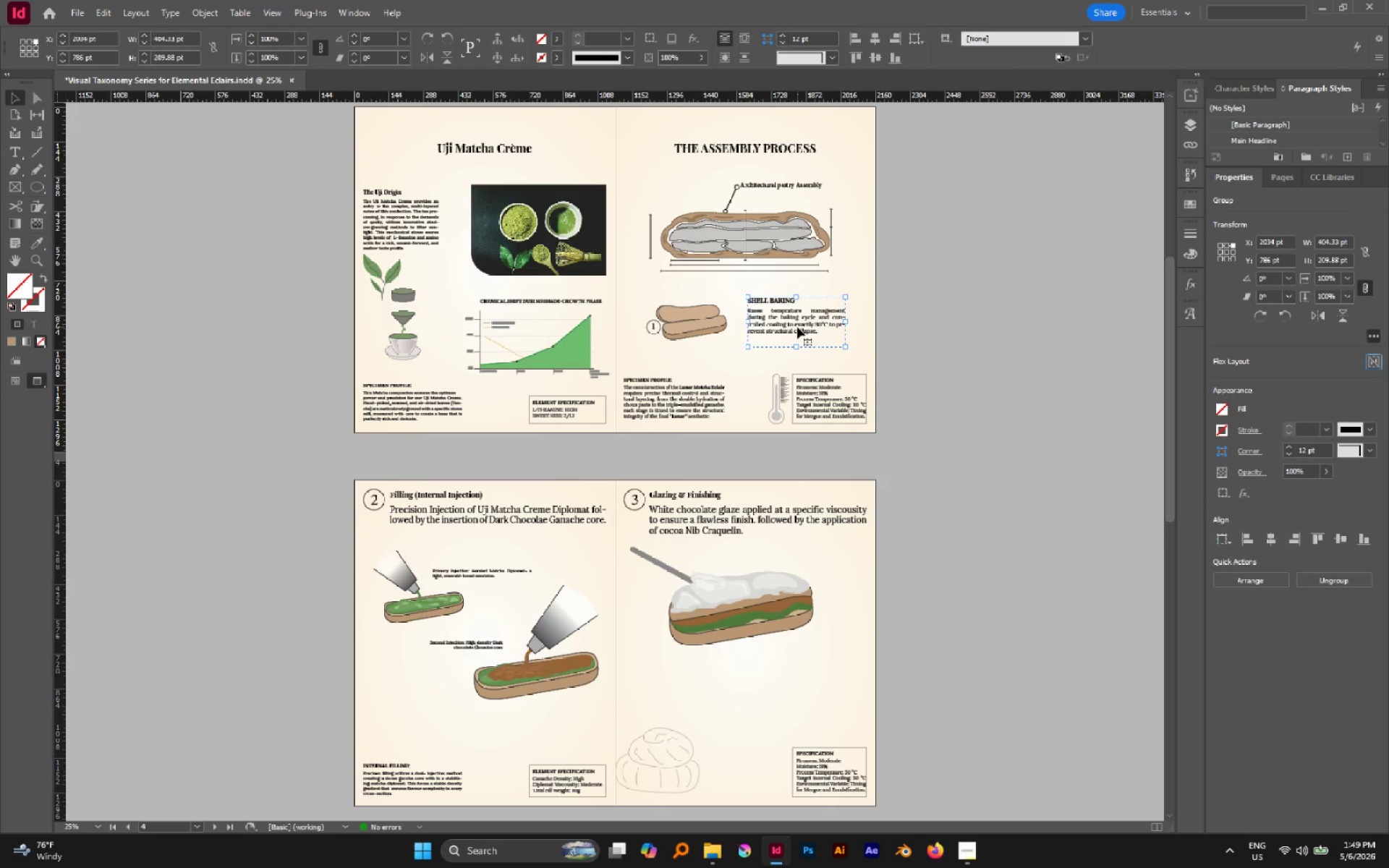 
triple_click([797, 327])
 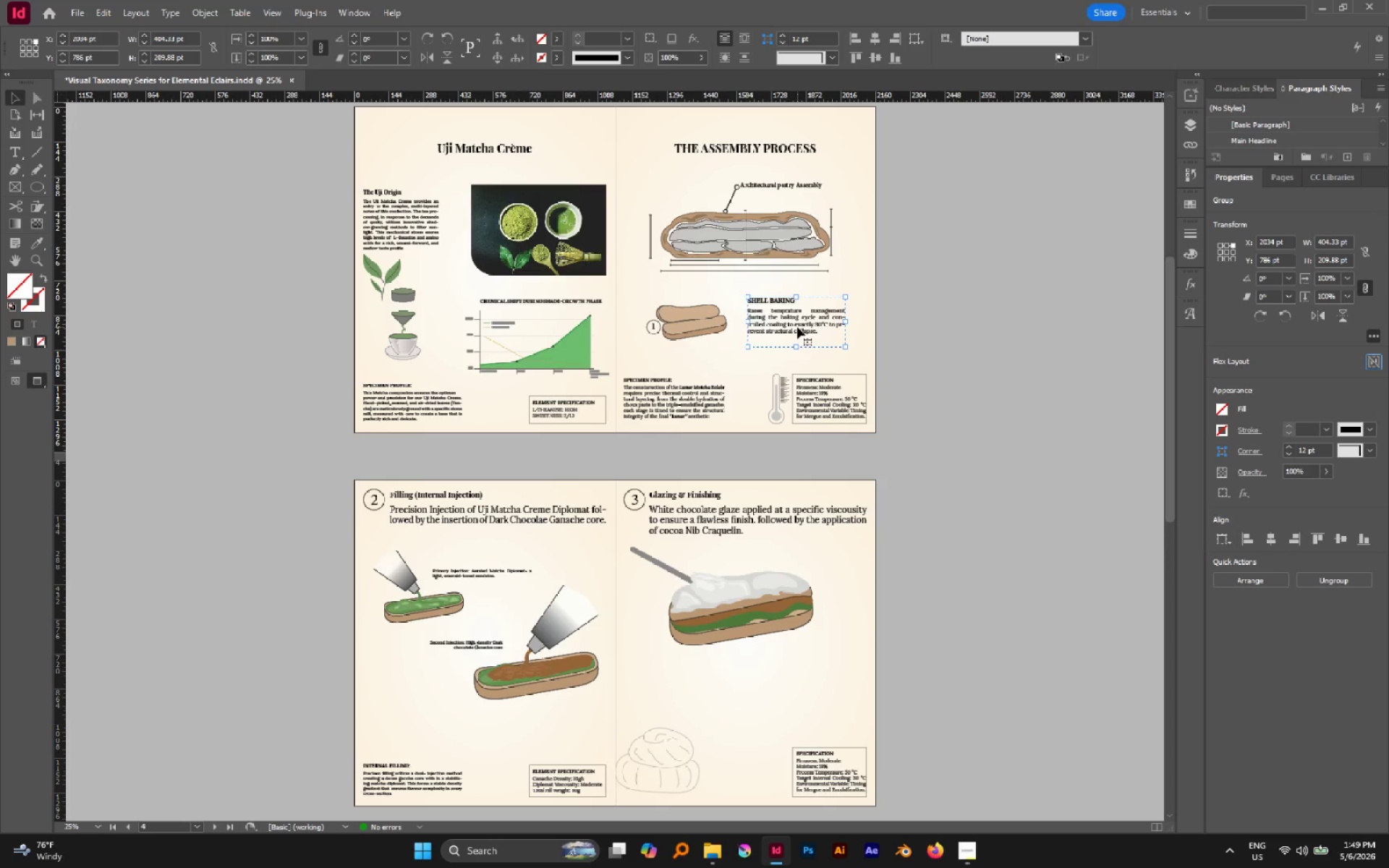 
triple_click([797, 327])
 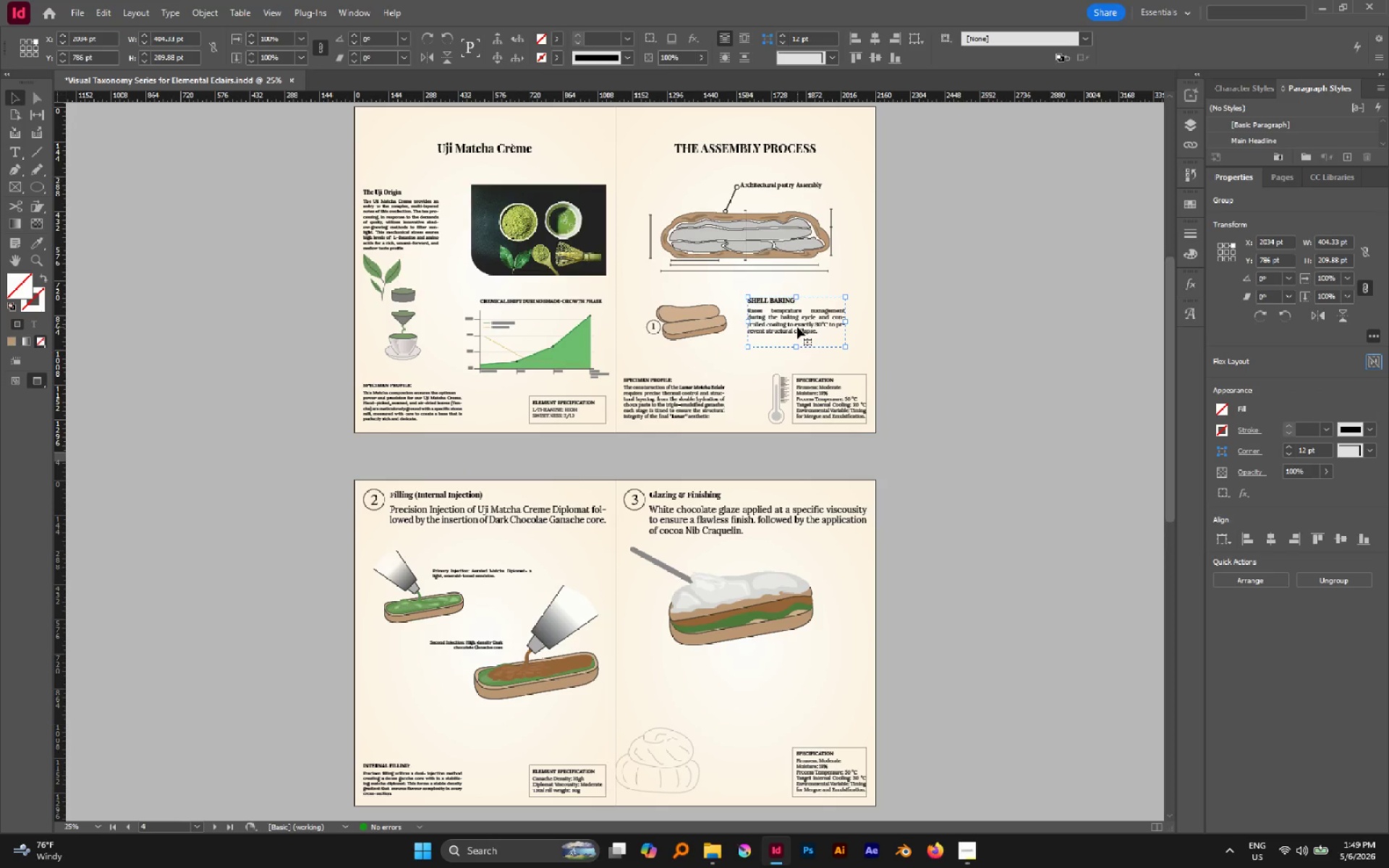 
double_click([797, 327])
 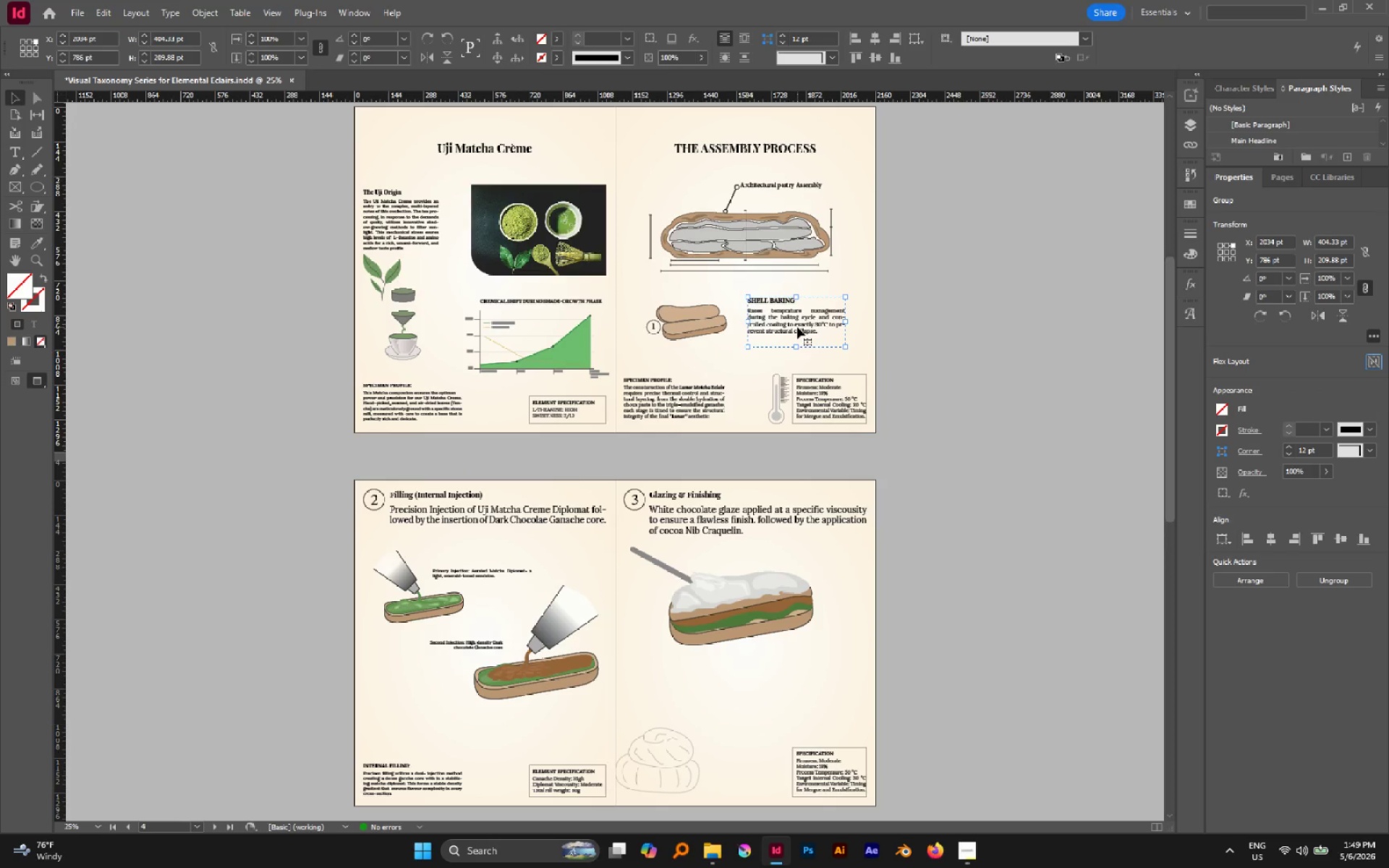 
triple_click([797, 327])
 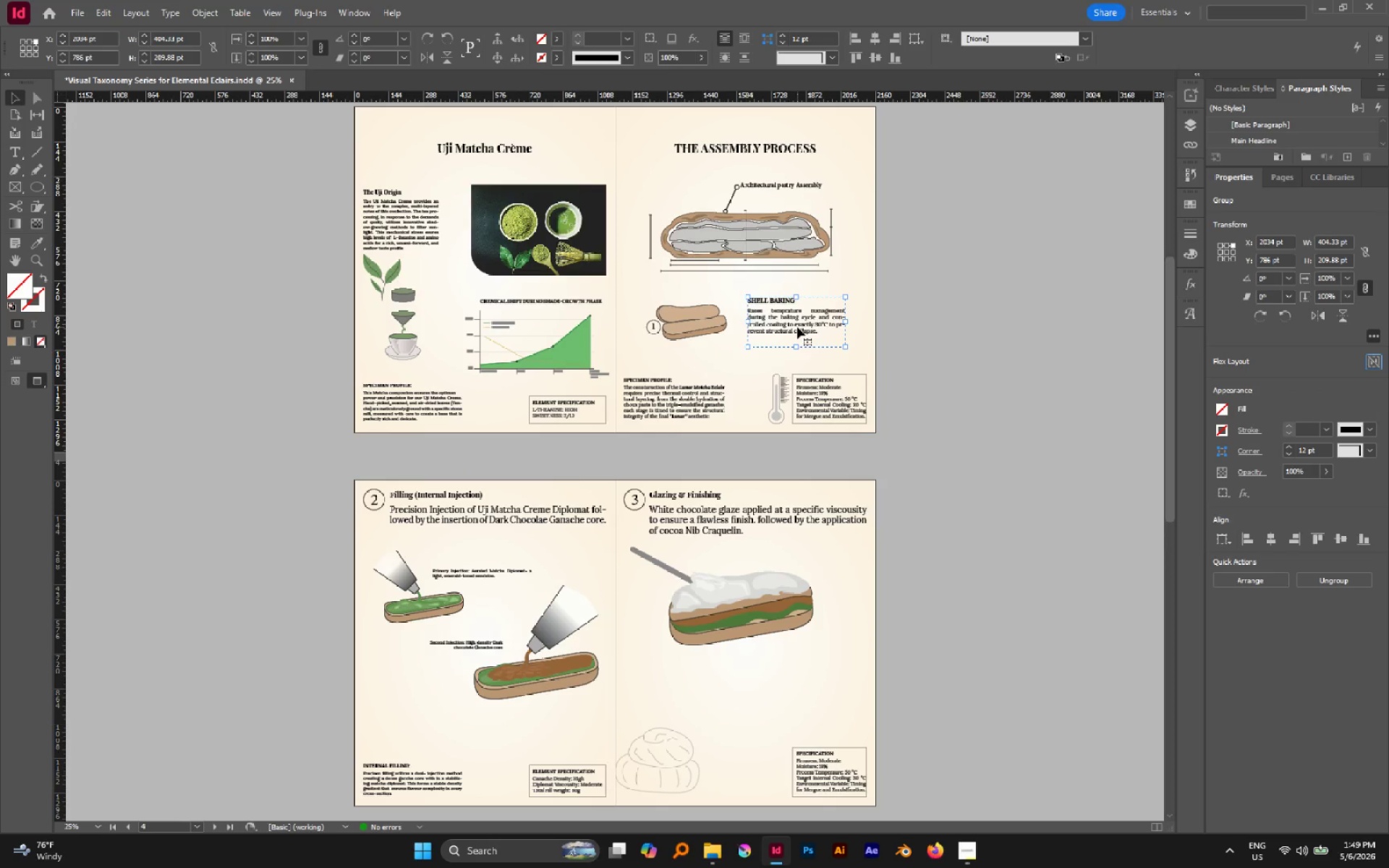 
triple_click([797, 327])
 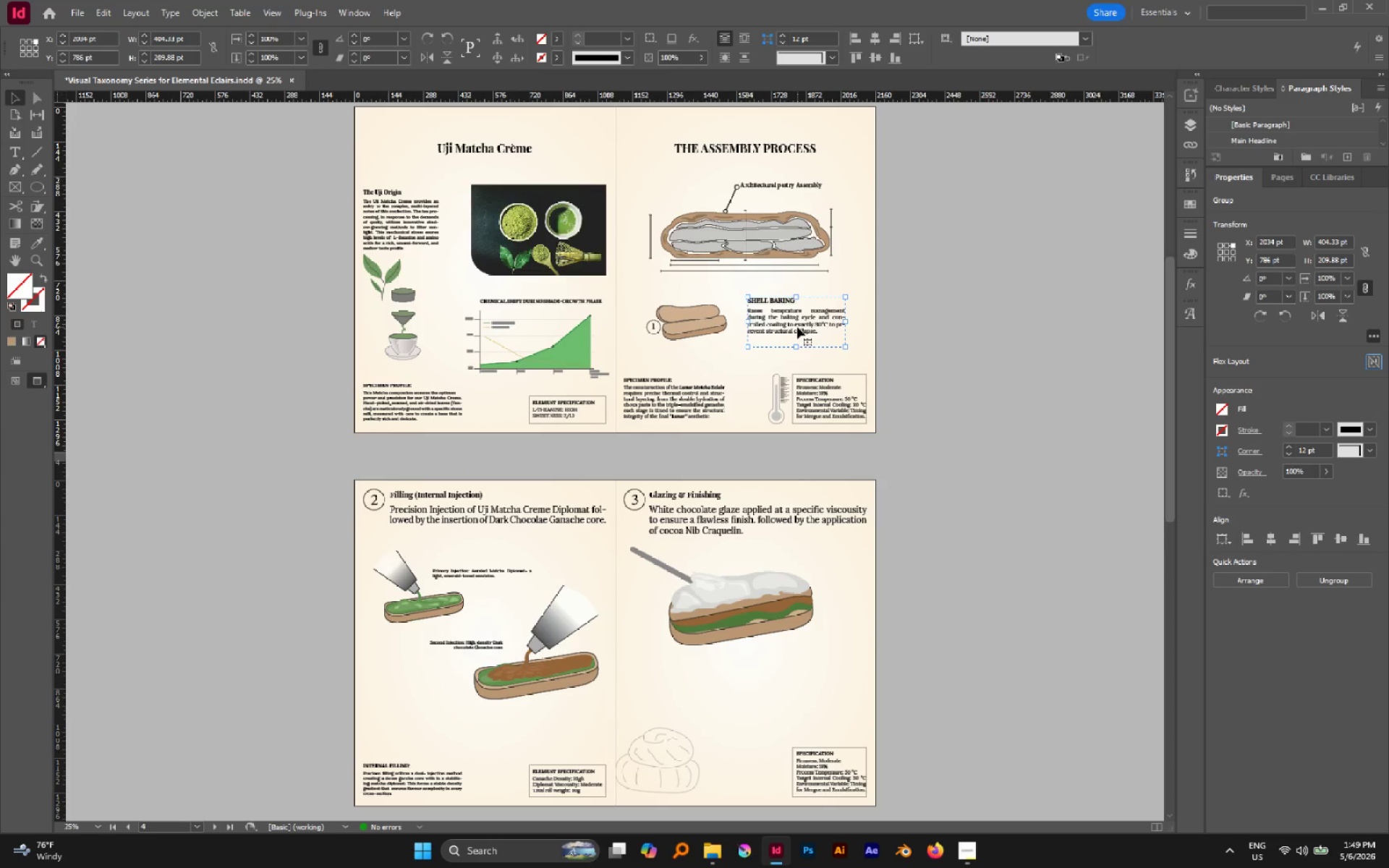 
double_click([797, 327])
 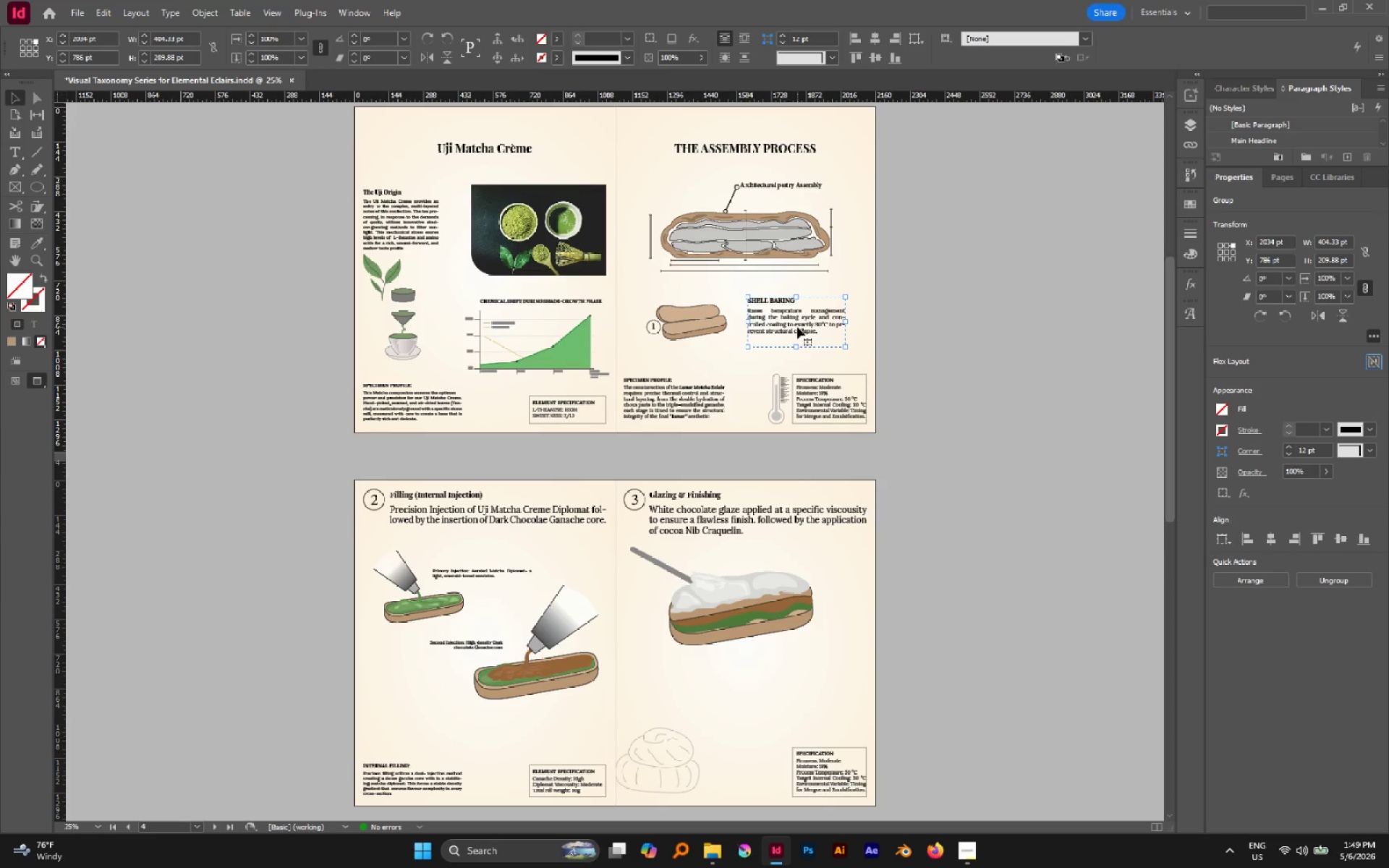 
triple_click([797, 327])
 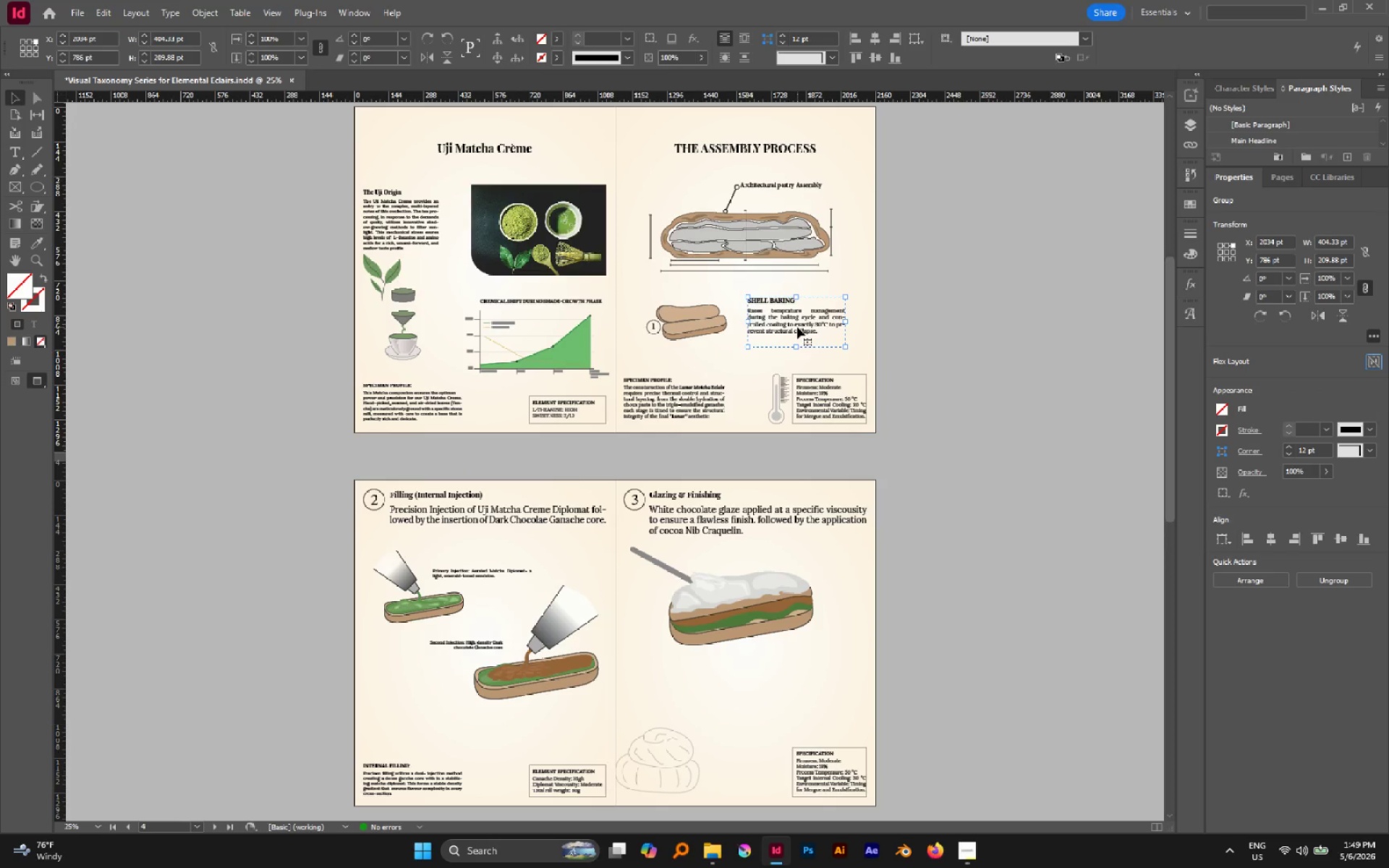 
triple_click([797, 327])
 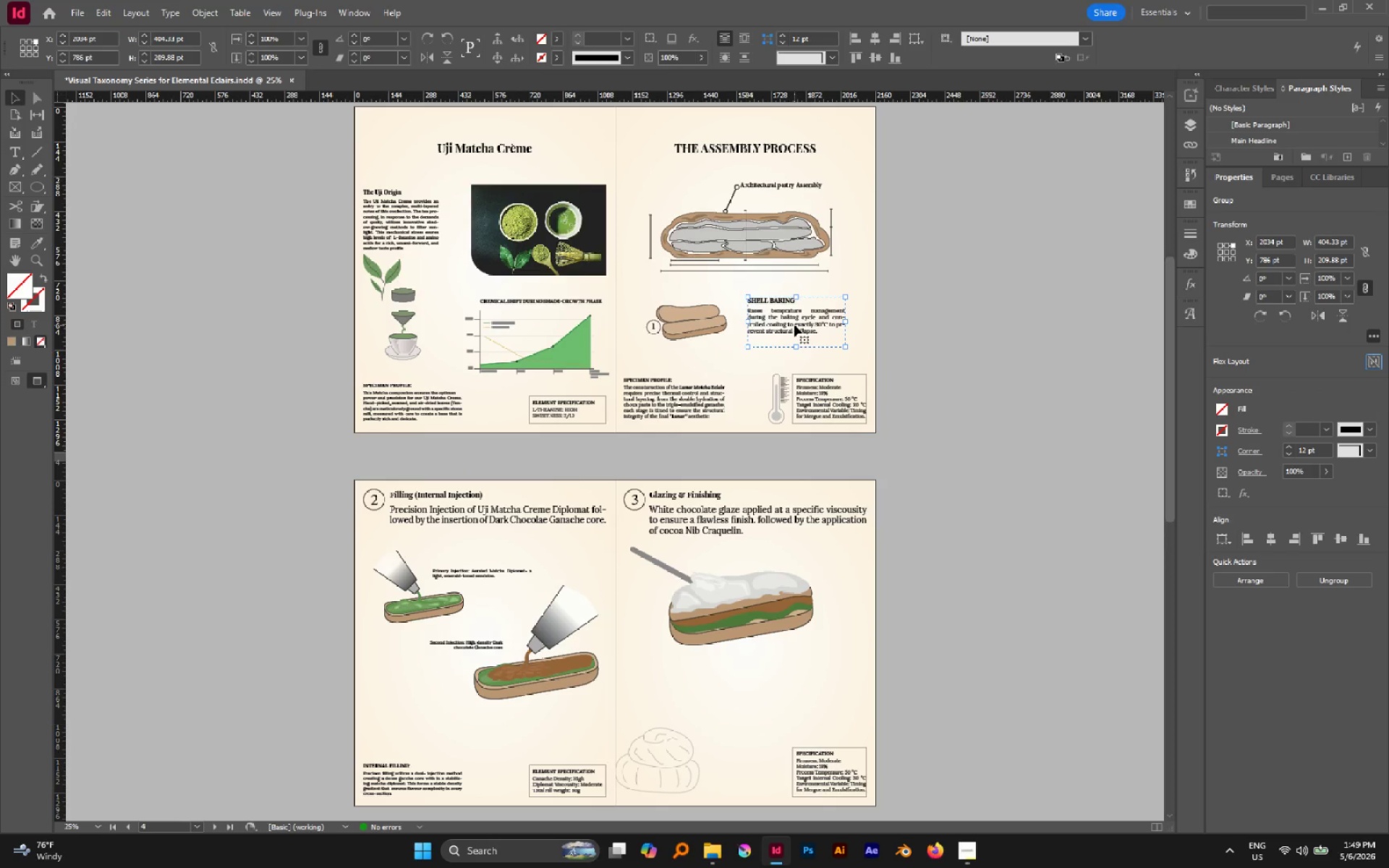 
triple_click([794, 325])
 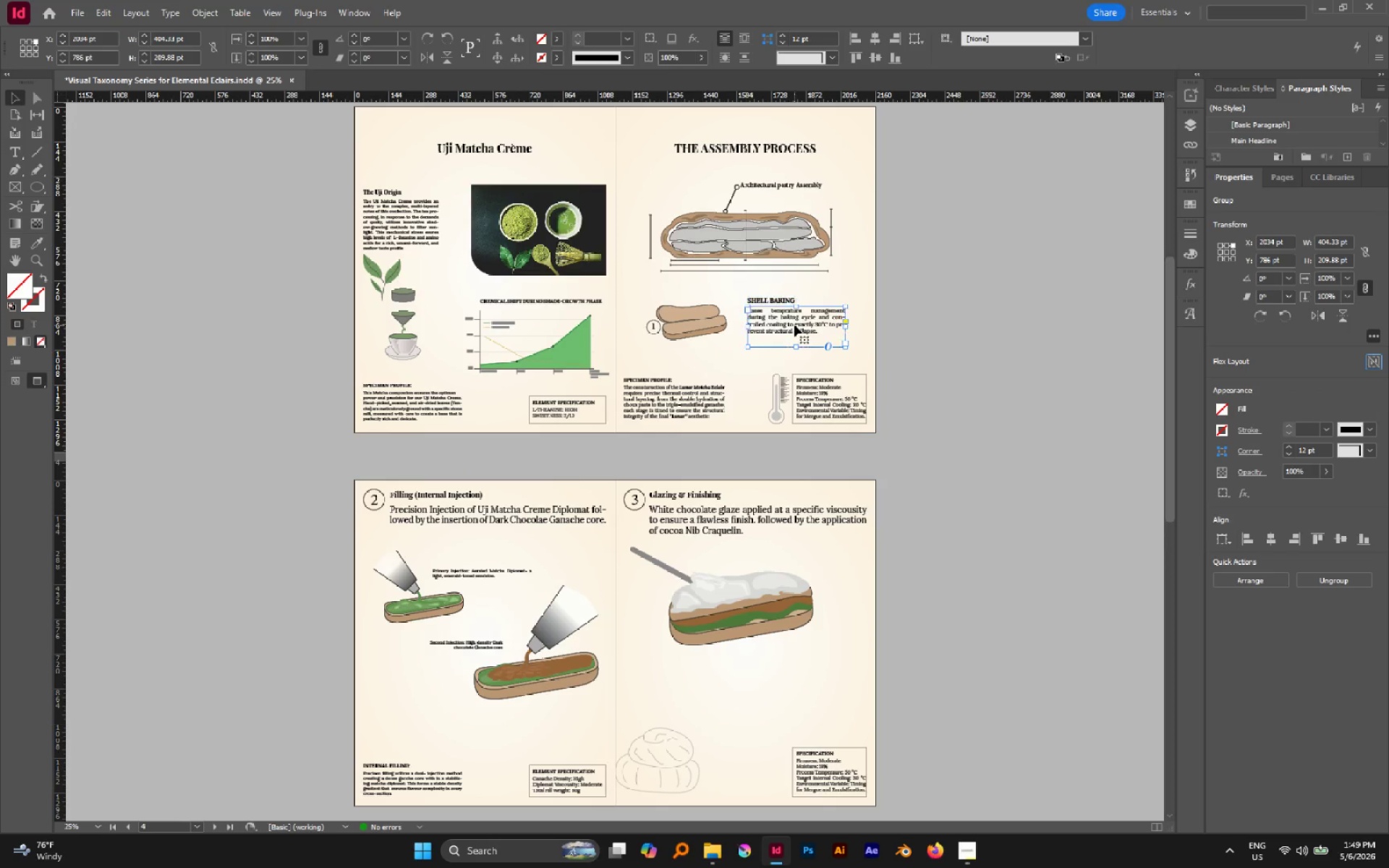 
triple_click([794, 325])
 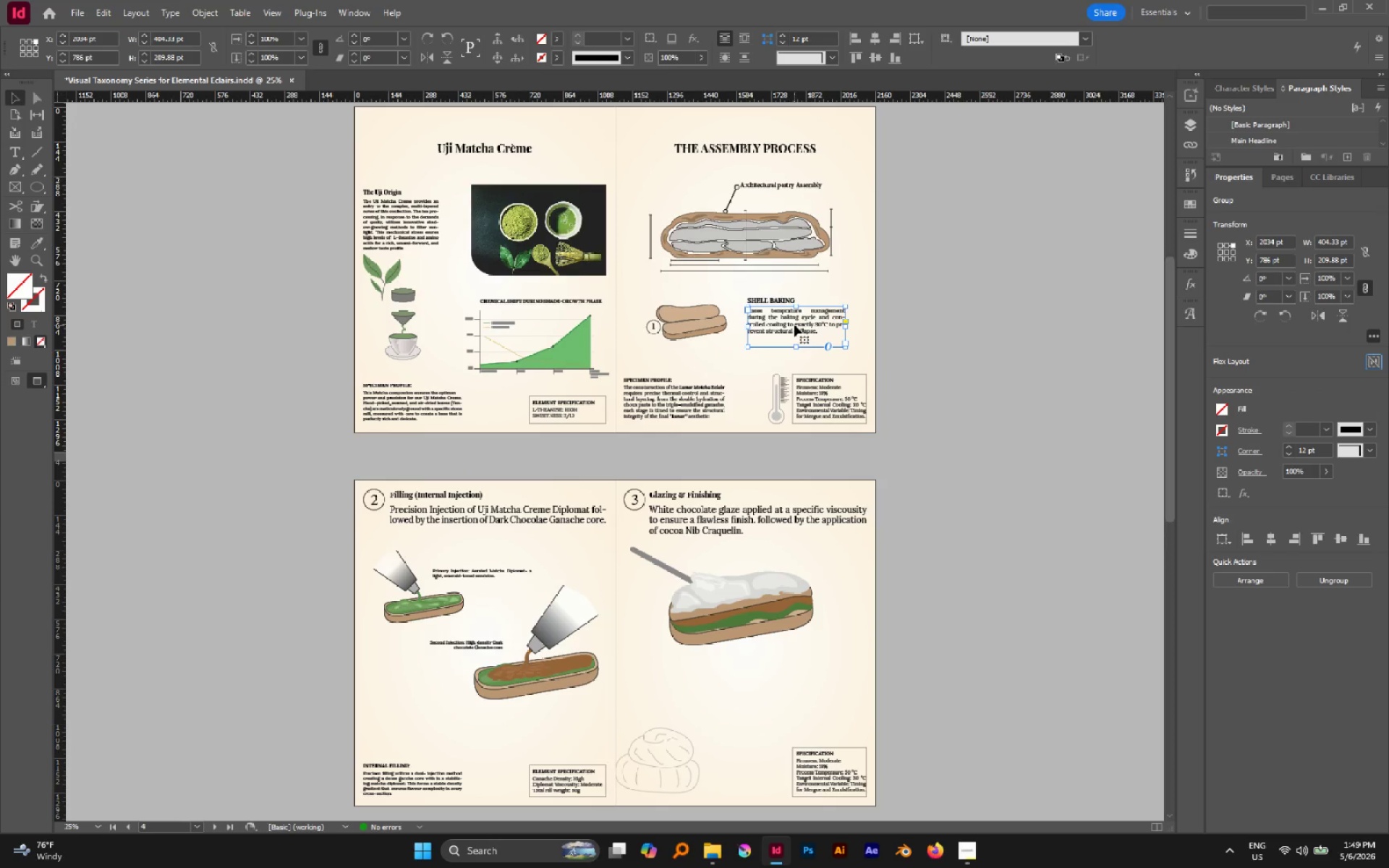 
triple_click([794, 325])
 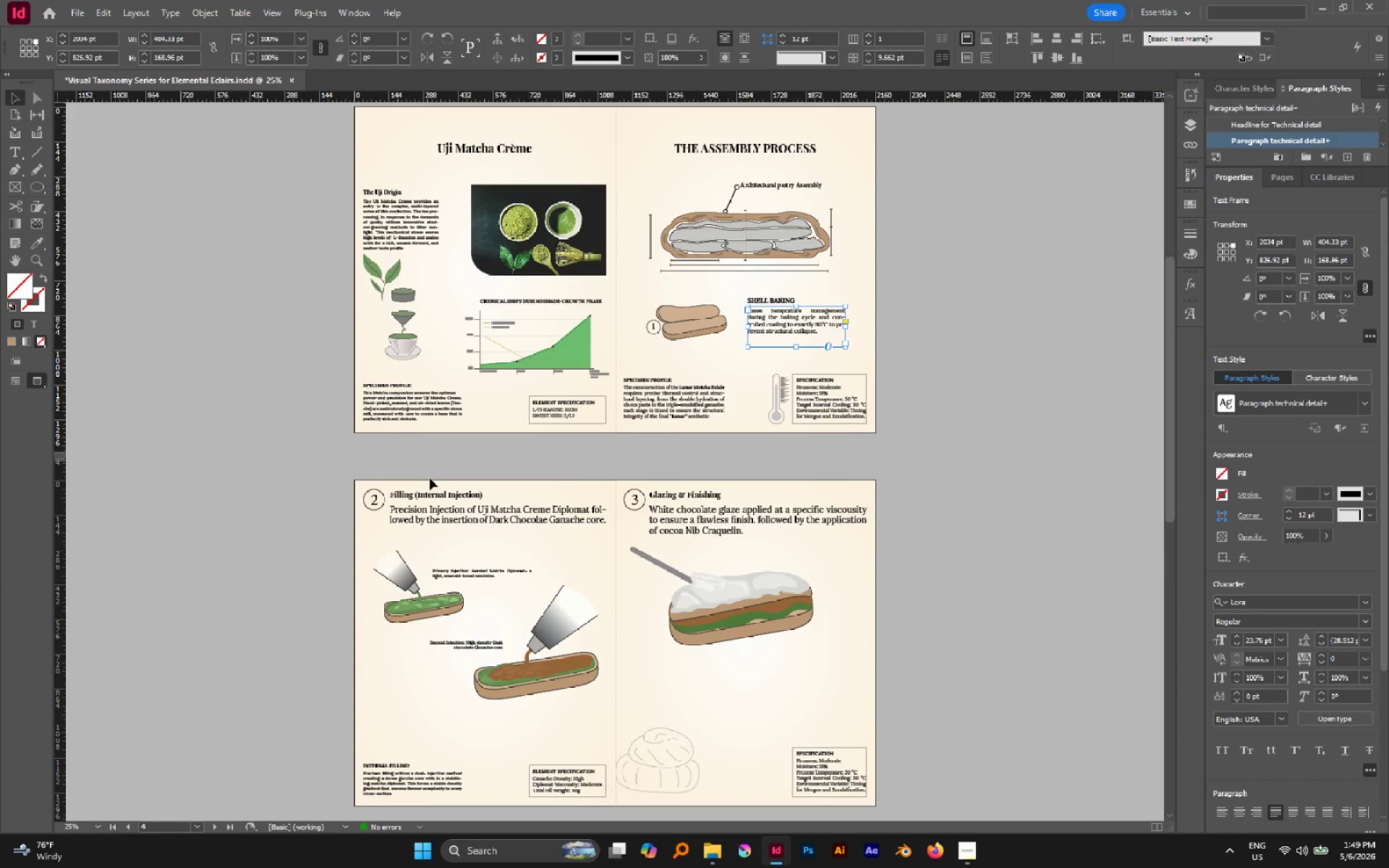 
left_click([445, 520])
 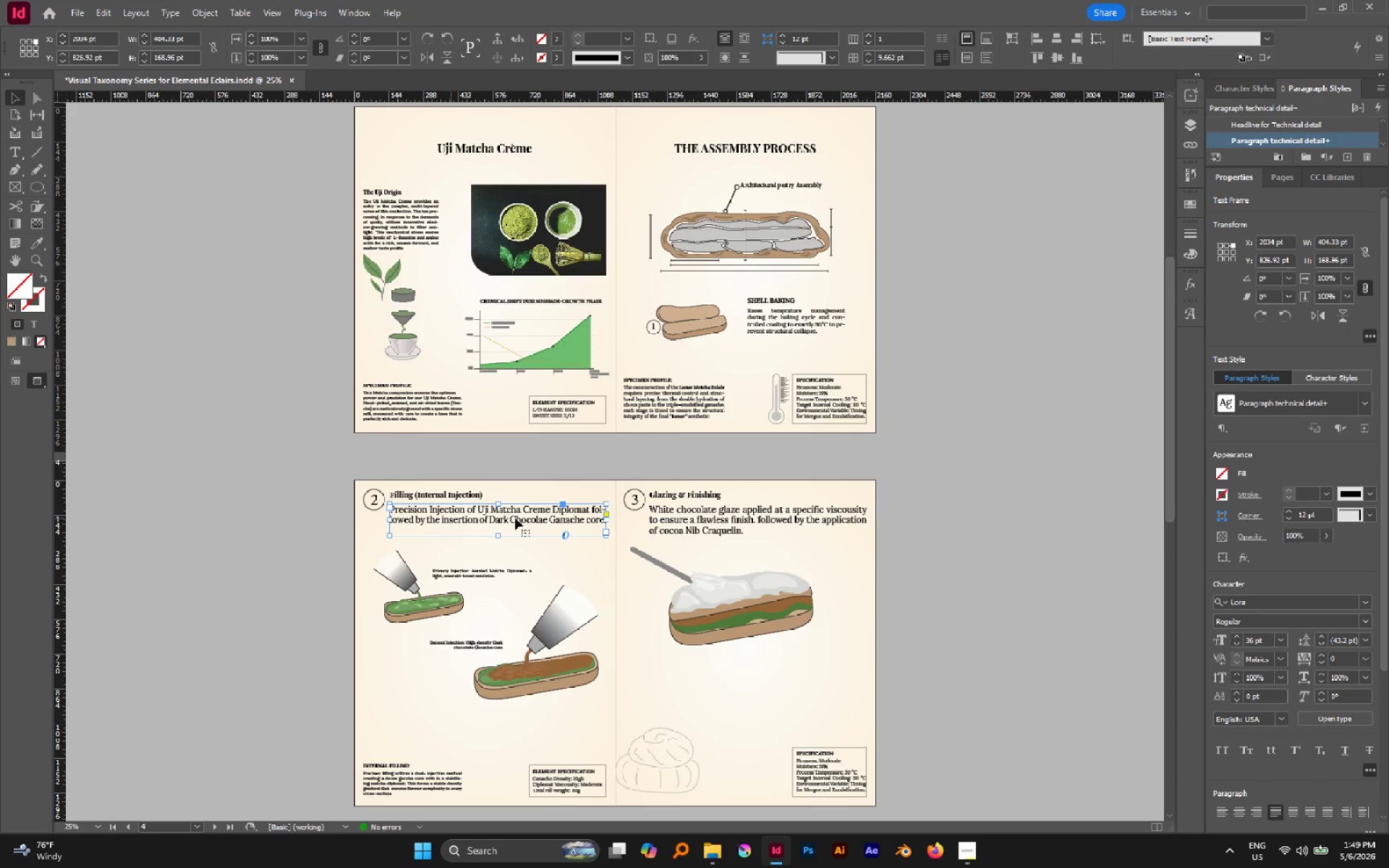 
hold_key(key=ShiftLeft, duration=0.64)
left_click([704, 514])
 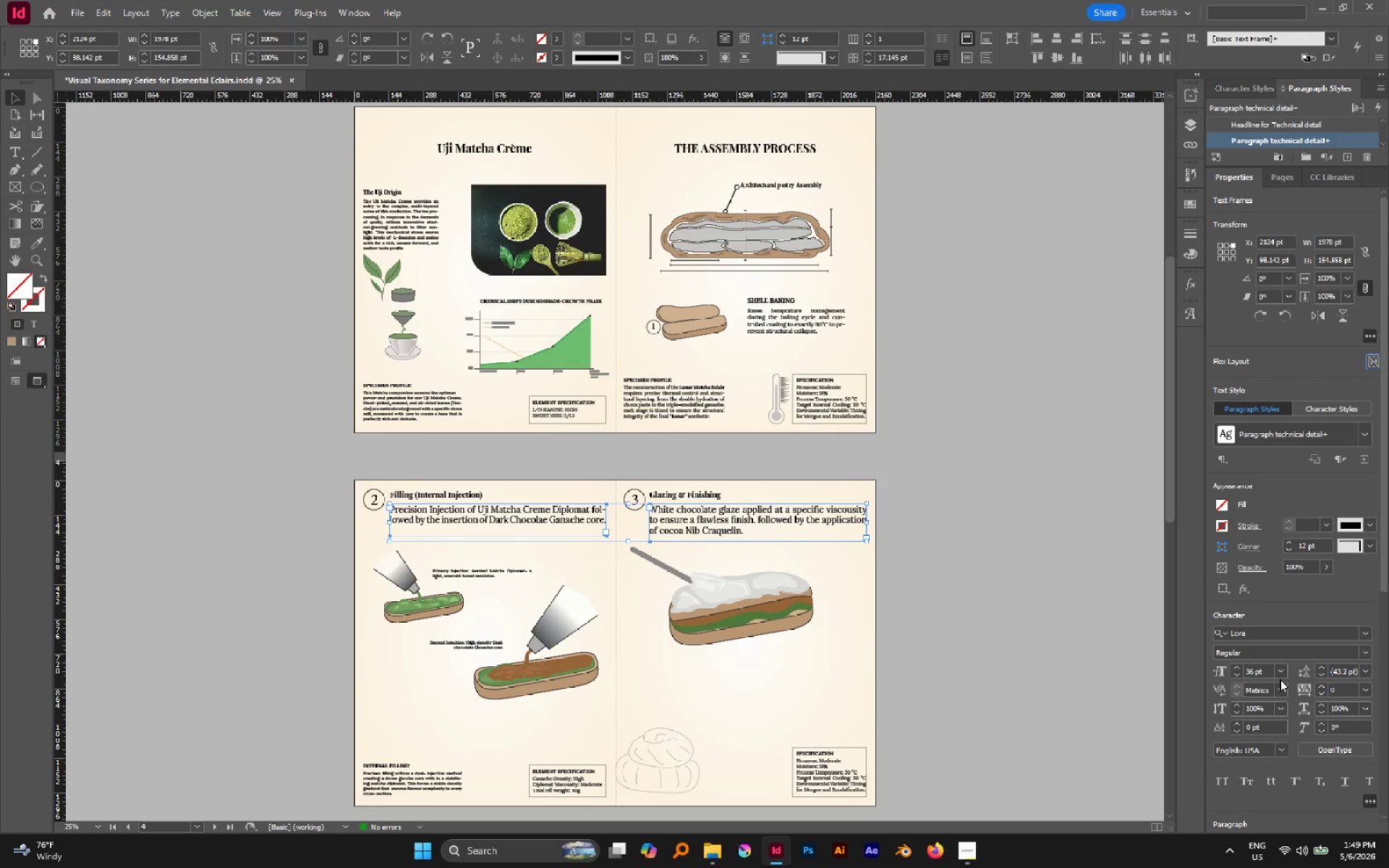 
double_click([1278, 674])
 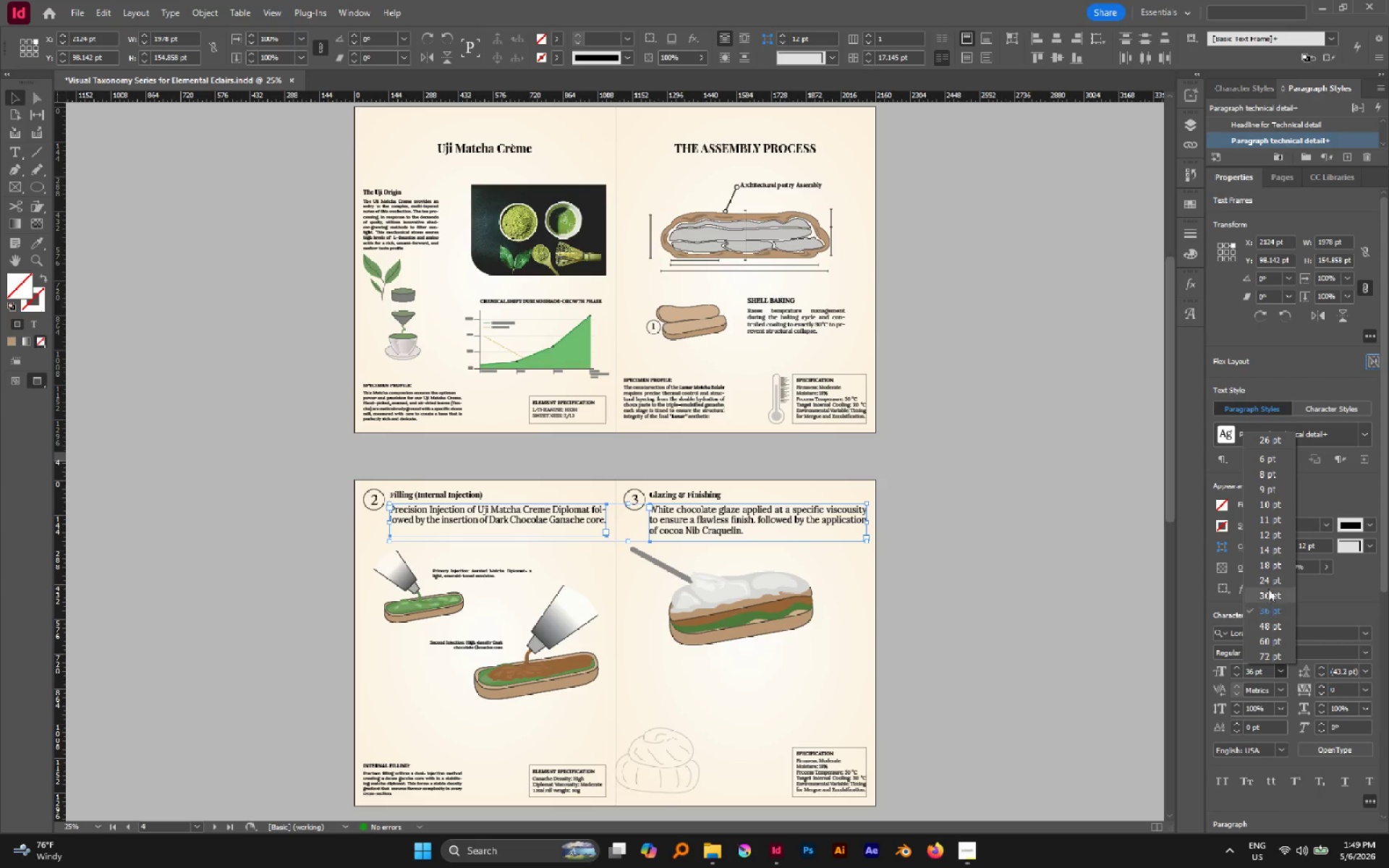 
left_click([1270, 586])
 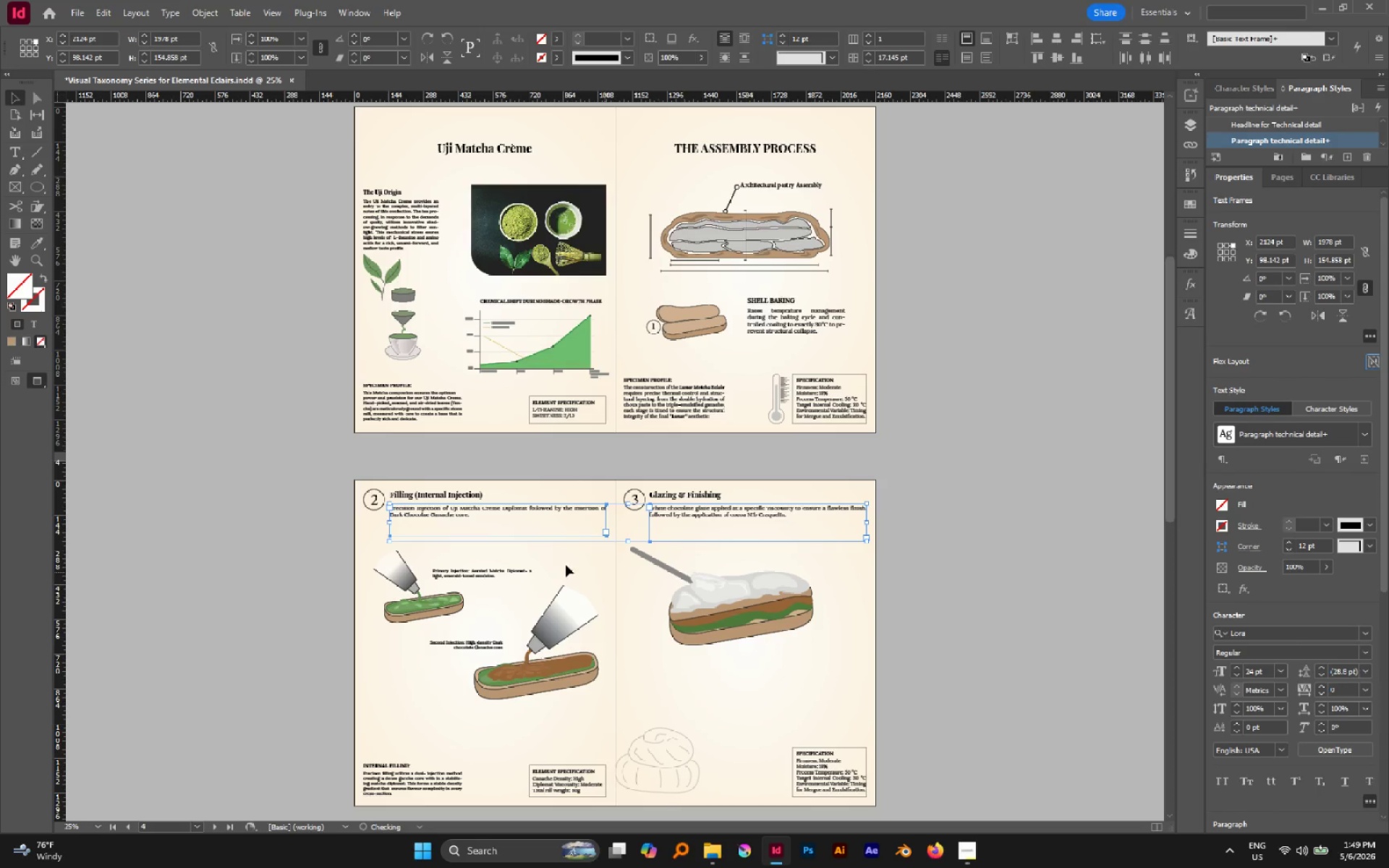 
hold_key(key=AltLeft, duration=0.48)
scroll: coordinate [465, 516], scroll_direction: up, amount: 1.0
 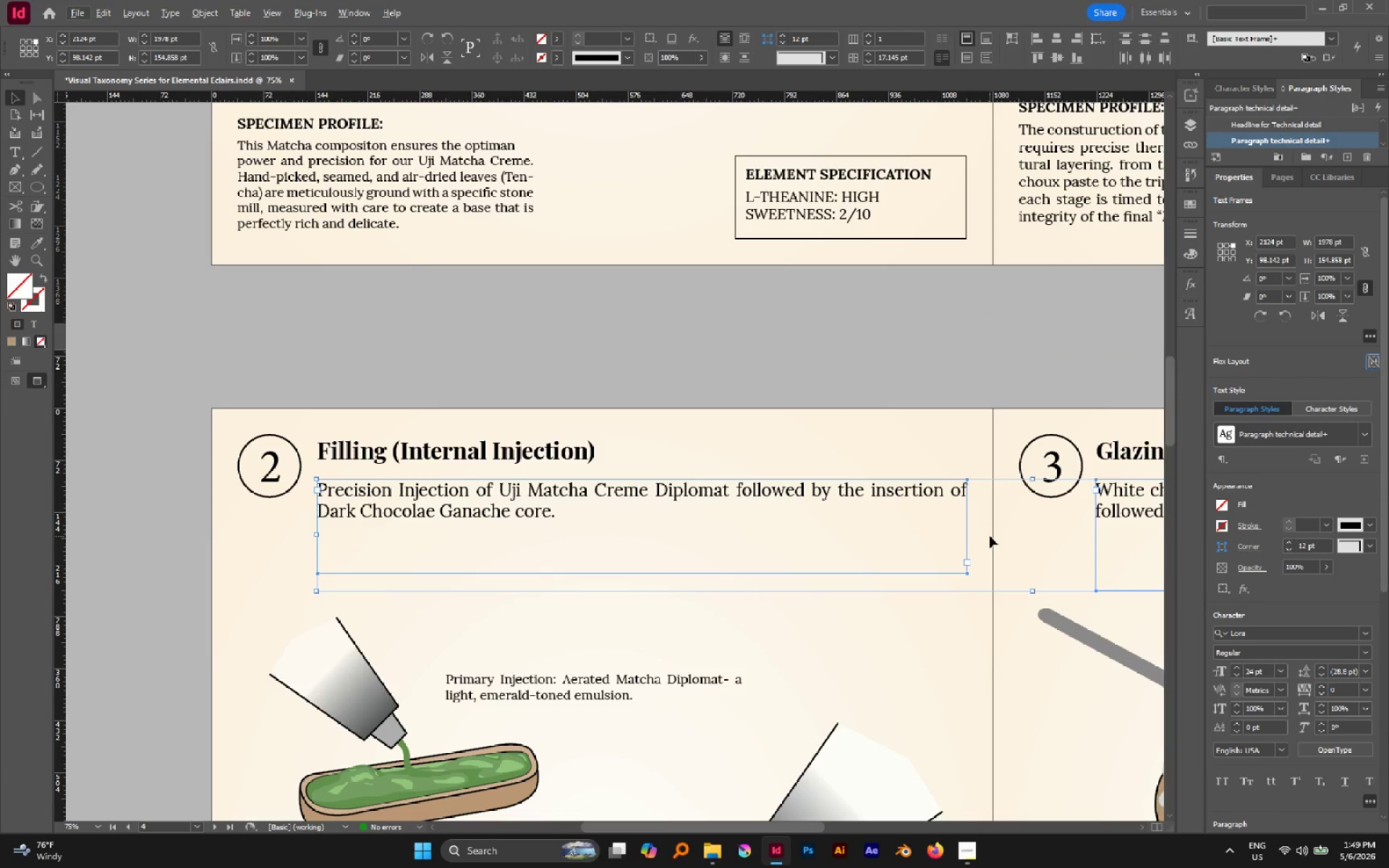 
double_click([909, 497])
 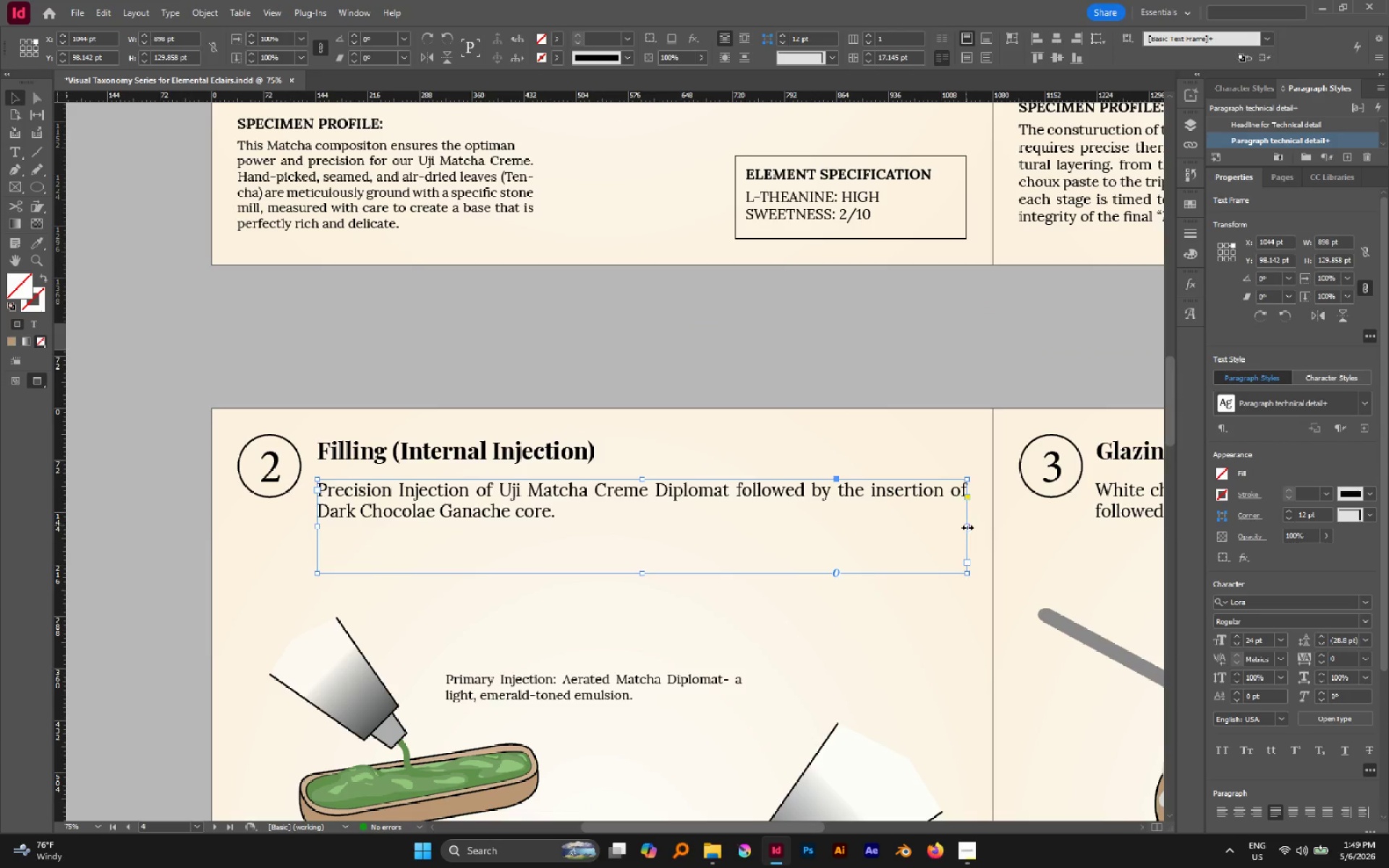 
left_click_drag(start_coordinate=[968, 528], to_coordinate=[704, 513])
 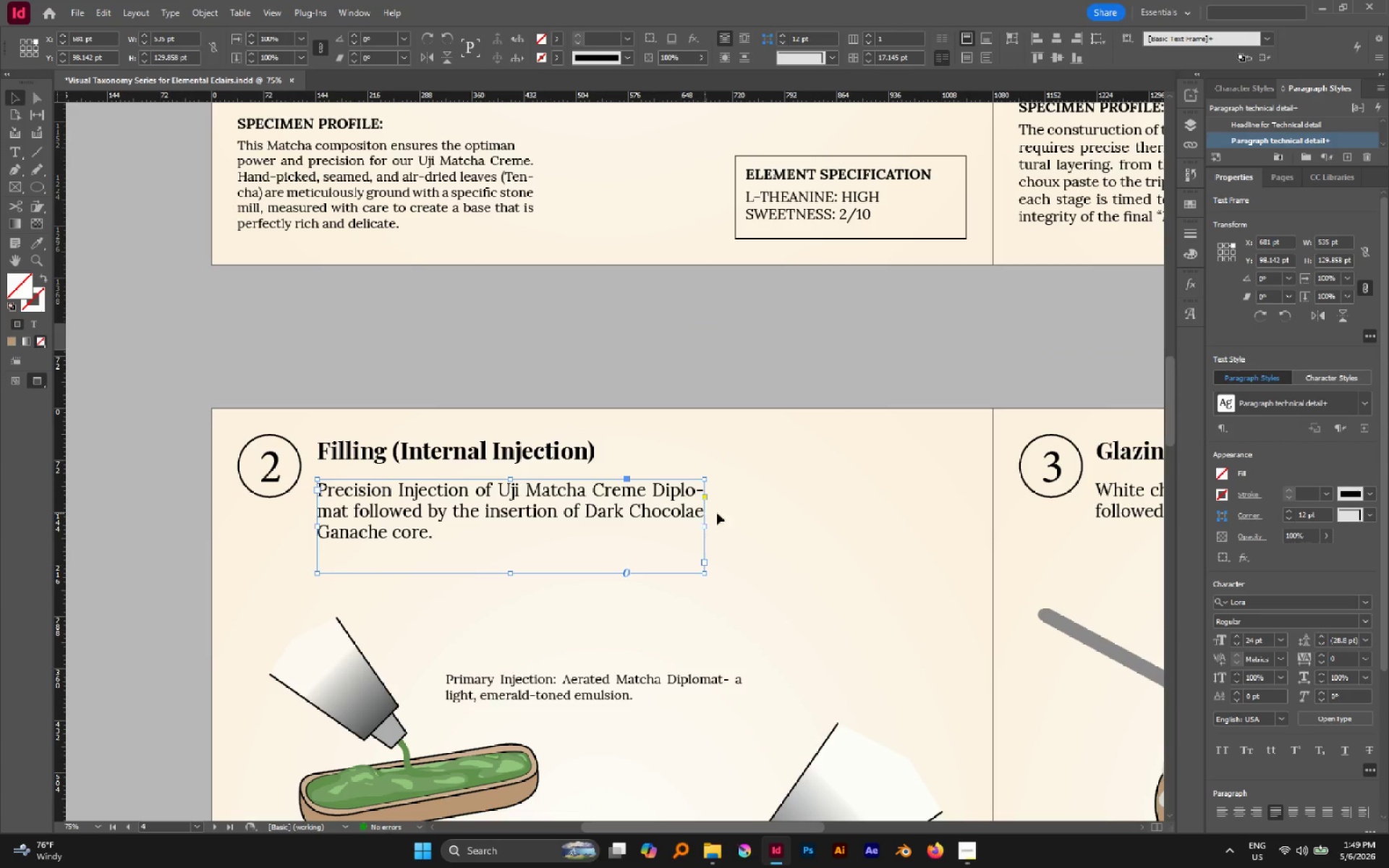 
left_click([841, 496])
 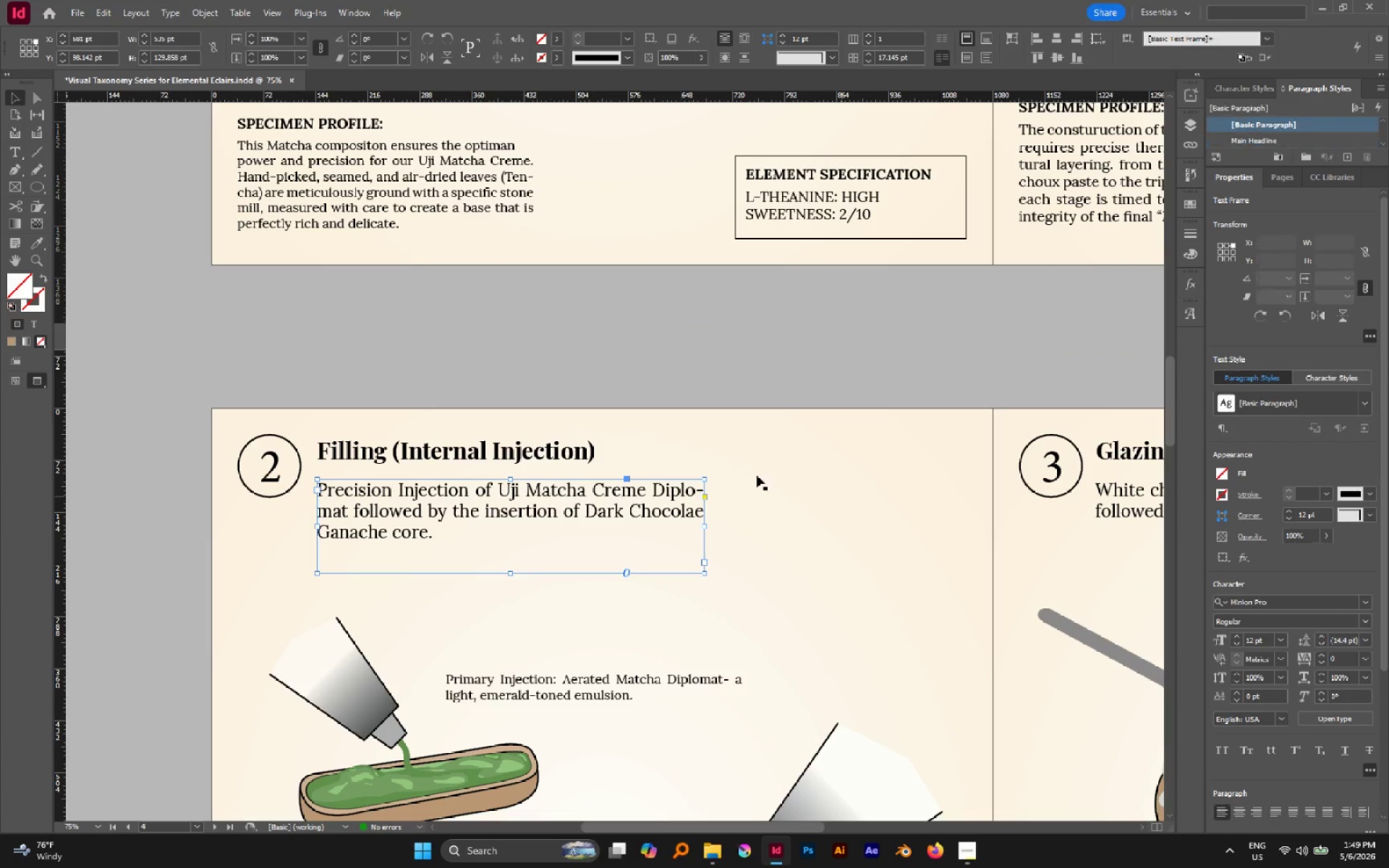 
hold_key(key=AltLeft, duration=0.5)
scroll: coordinate [706, 466], scroll_direction: down, amount: 1.0
 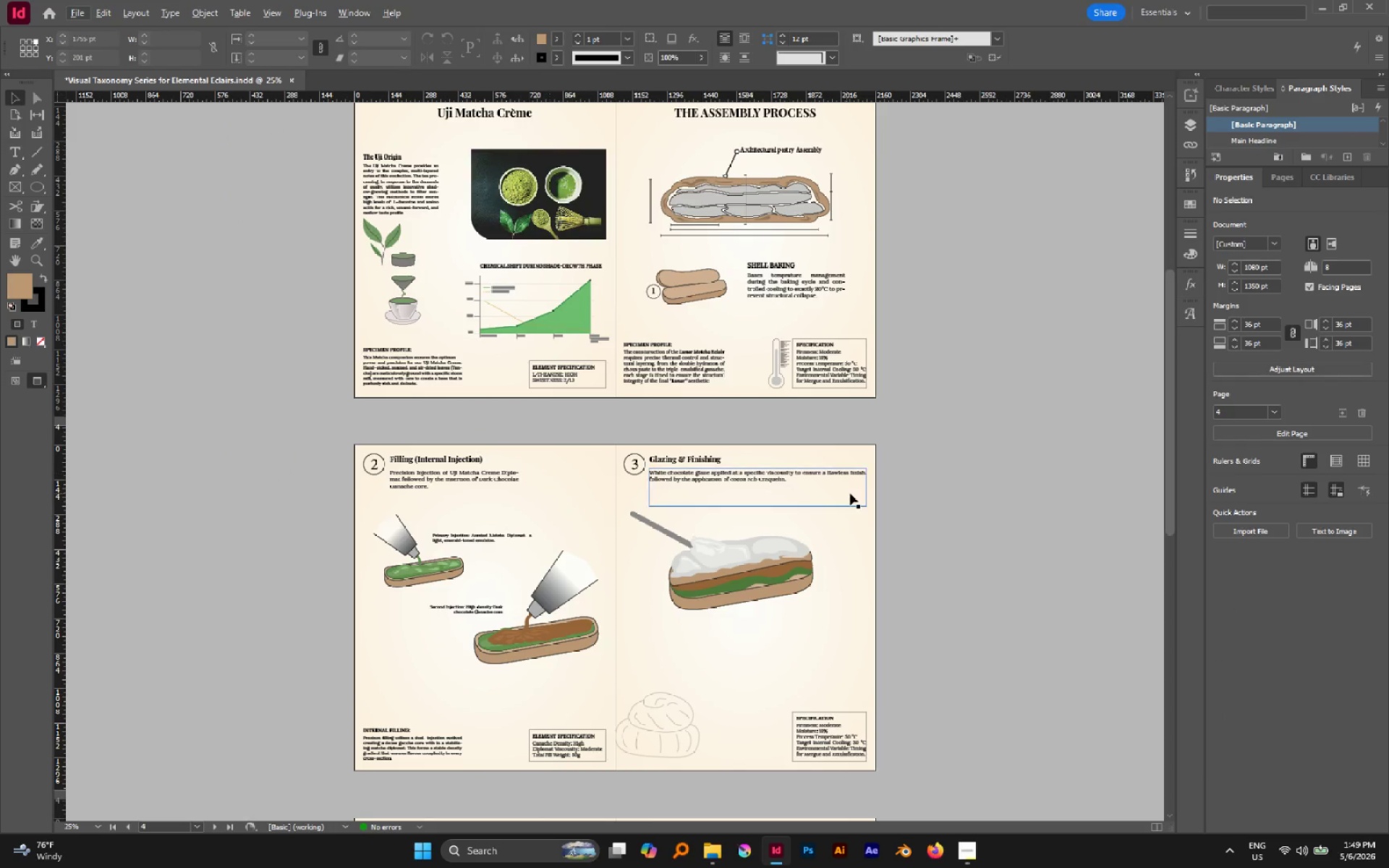 
left_click([777, 479])
 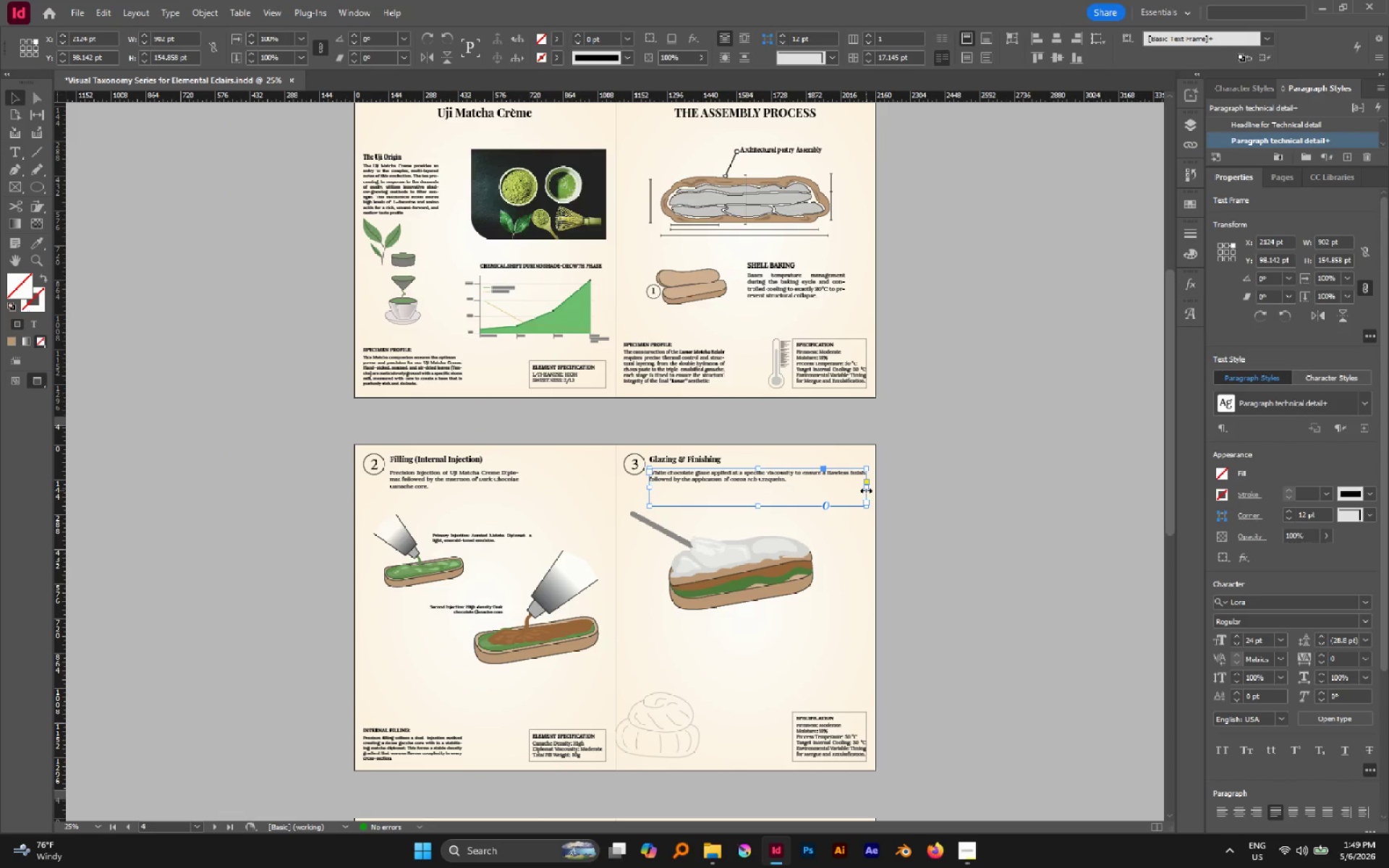 
left_click_drag(start_coordinate=[866, 490], to_coordinate=[747, 476])
 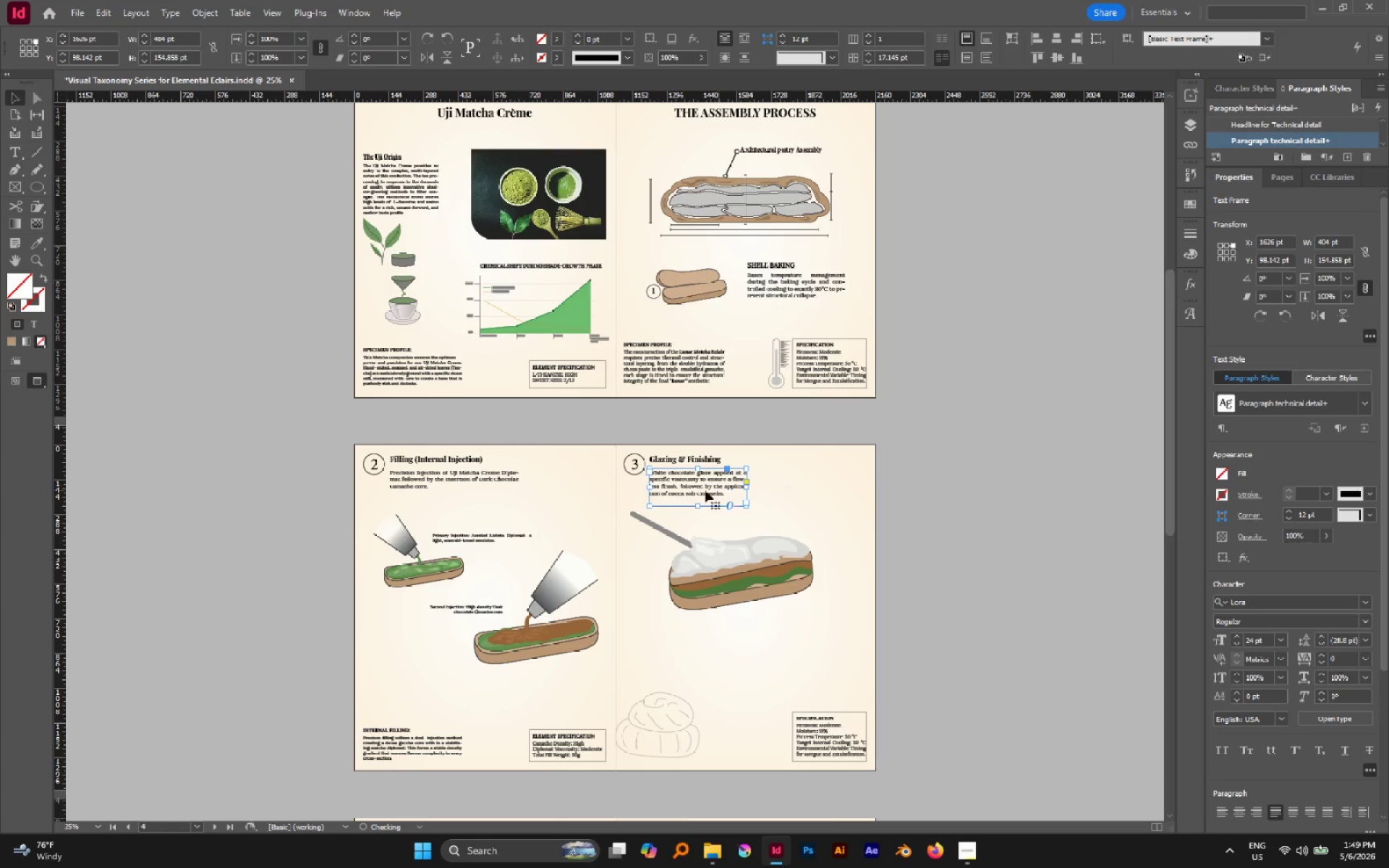 
hold_key(key=AltLeft, duration=0.67)
scroll: coordinate [338, 450], scroll_direction: up, amount: 1.0
 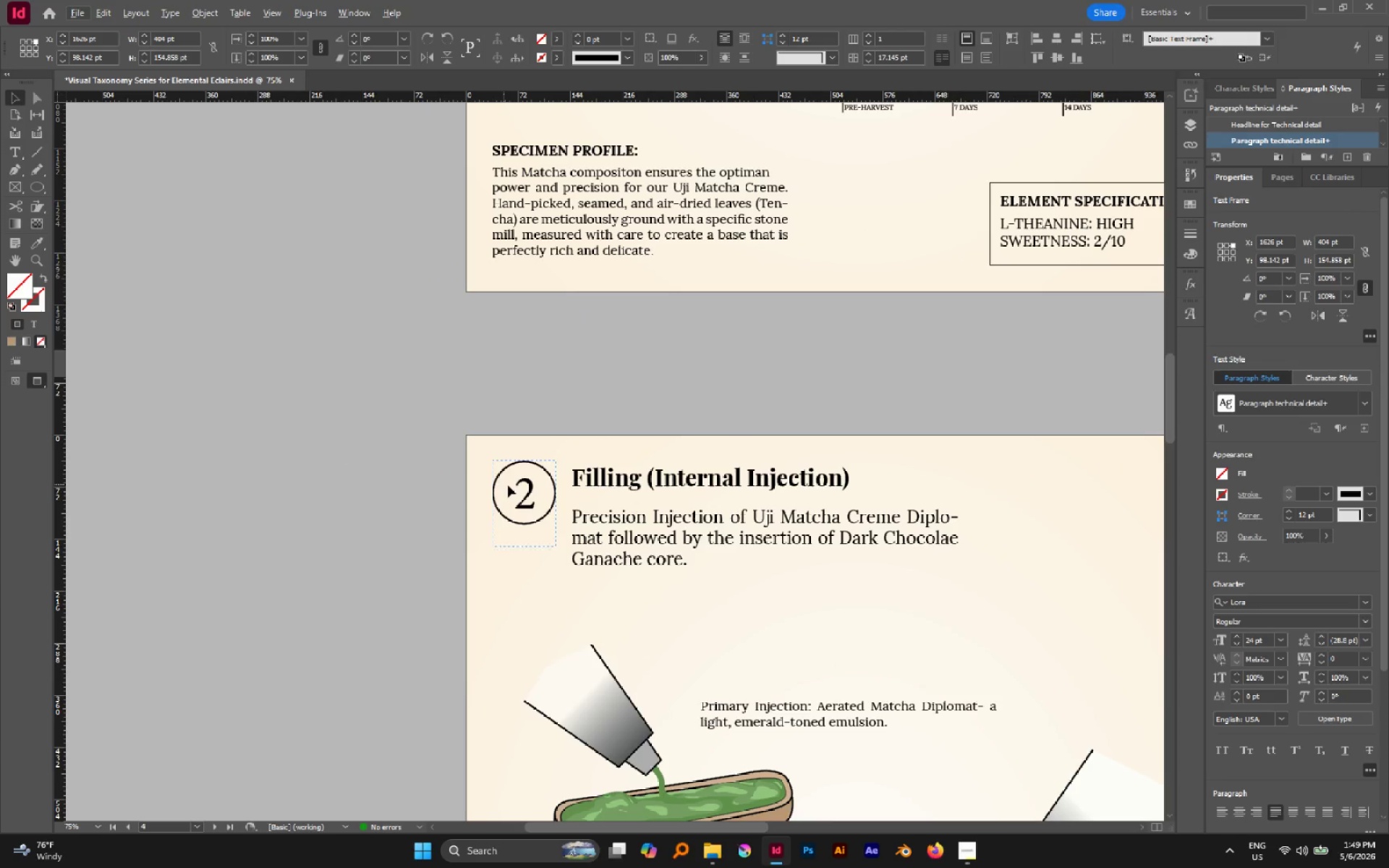 
left_click([515, 488])
 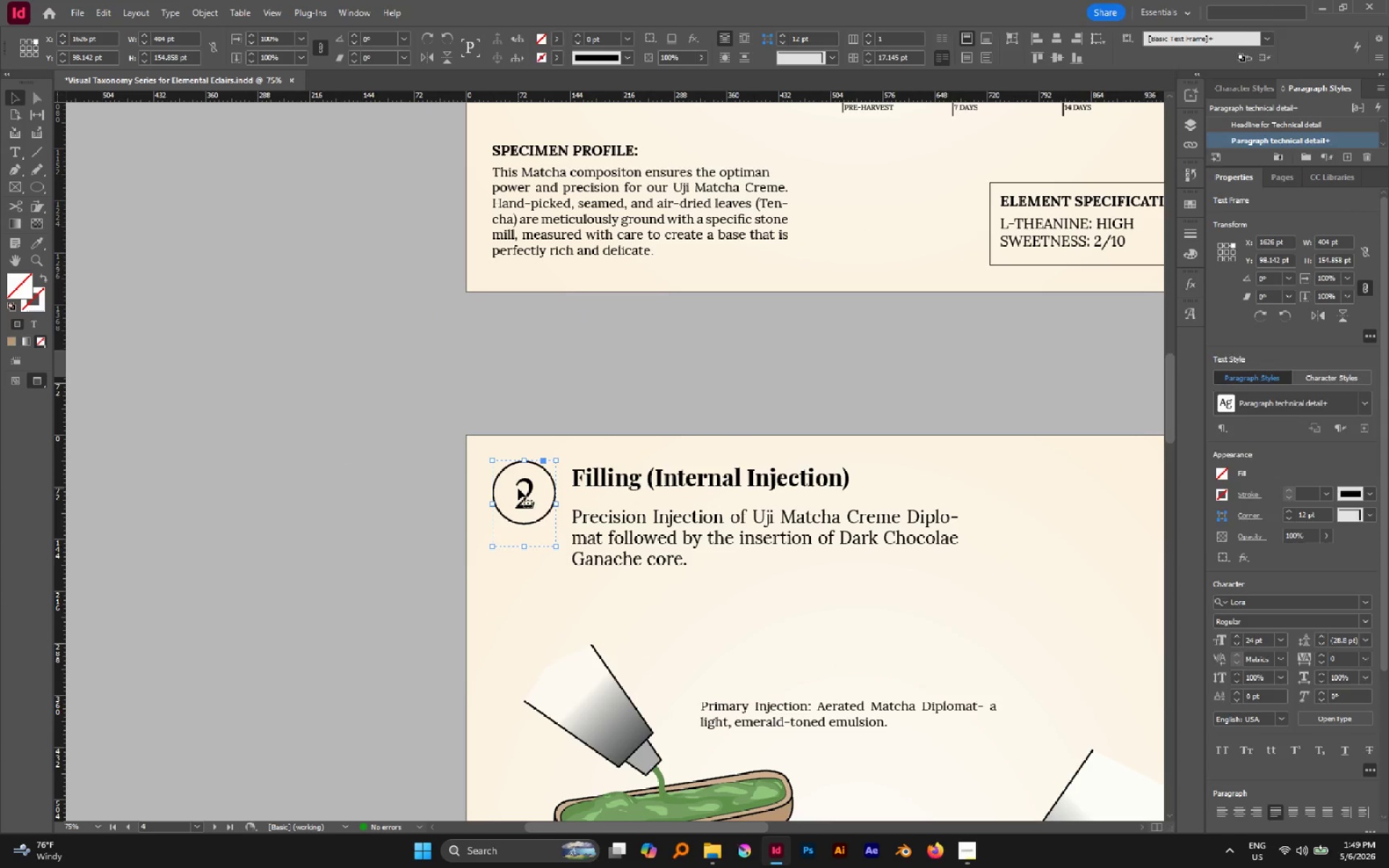 
hold_key(key=AltLeft, duration=0.42)
scroll: coordinate [519, 488], scroll_direction: down, amount: 1.0
 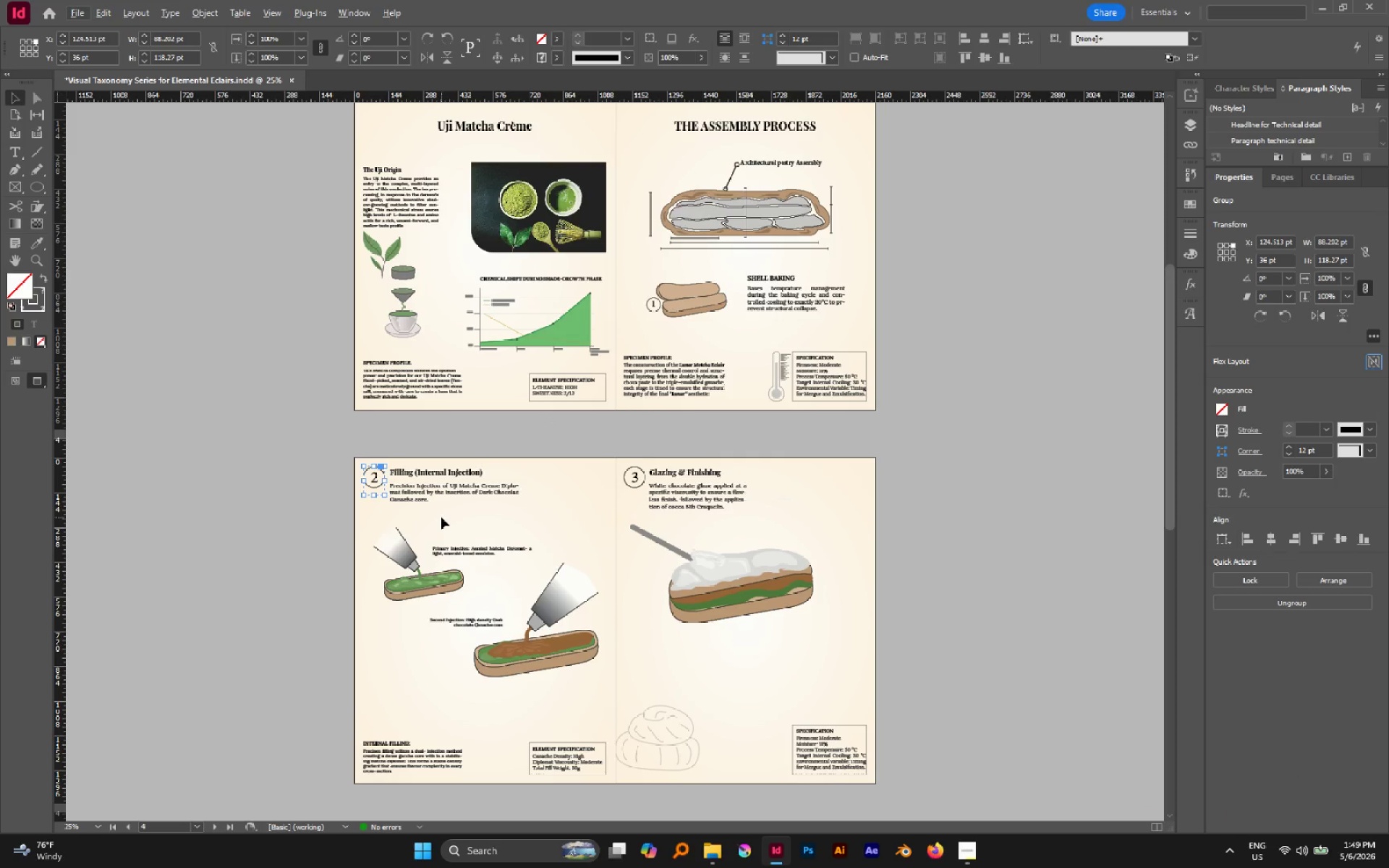 
key(Delete)
 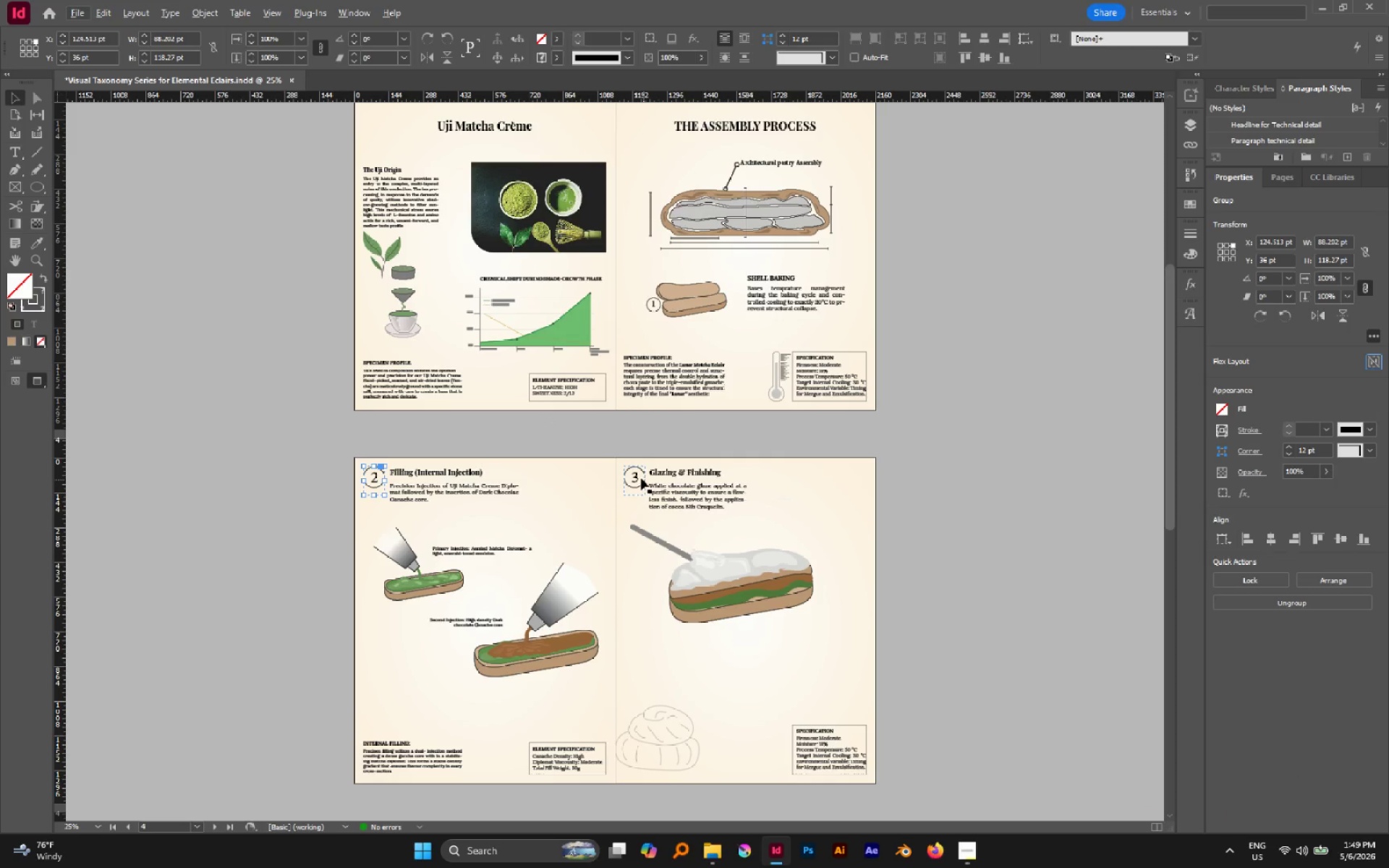 
left_click([641, 478])
 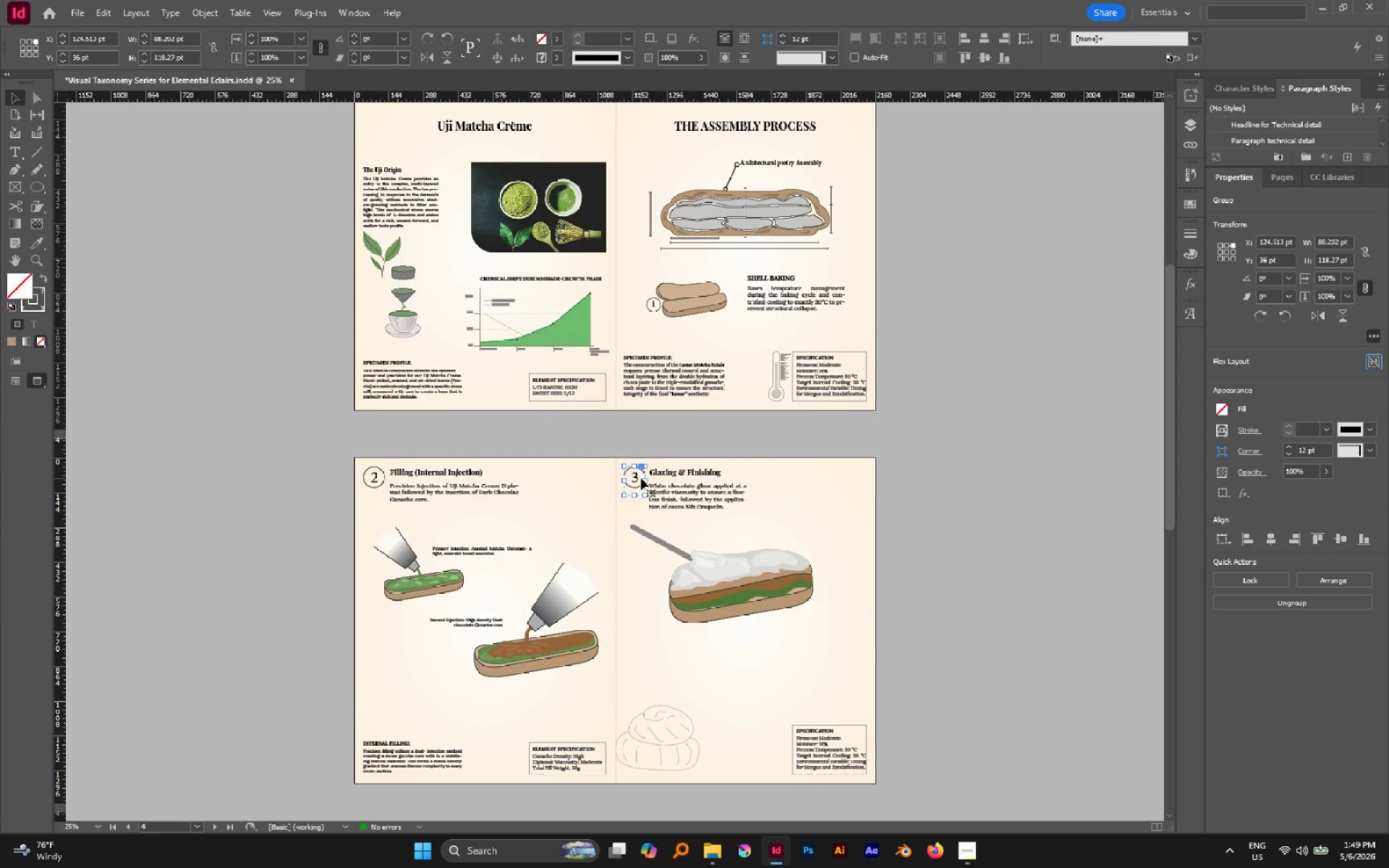 
key(Delete)
 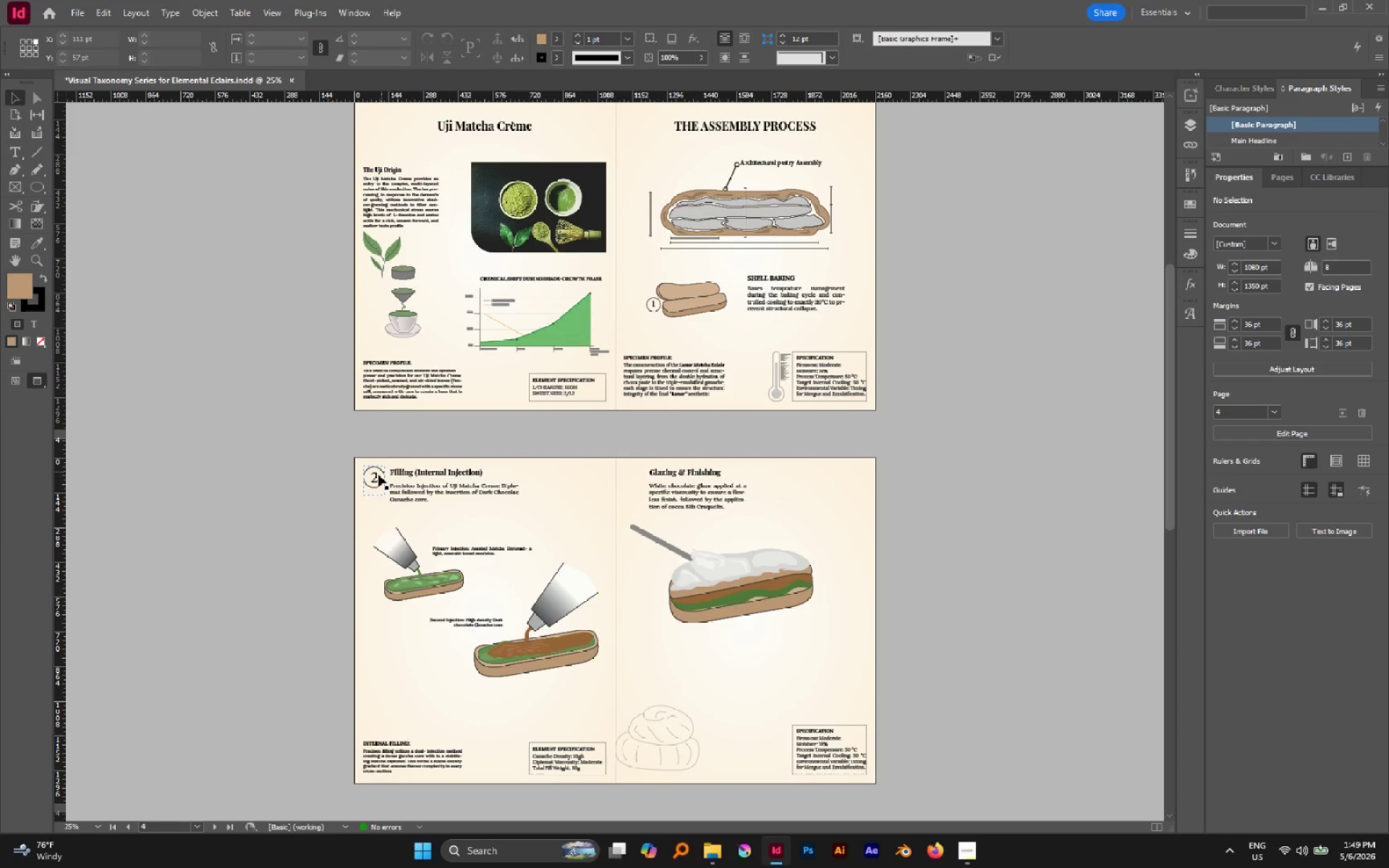 
left_click([378, 477])
 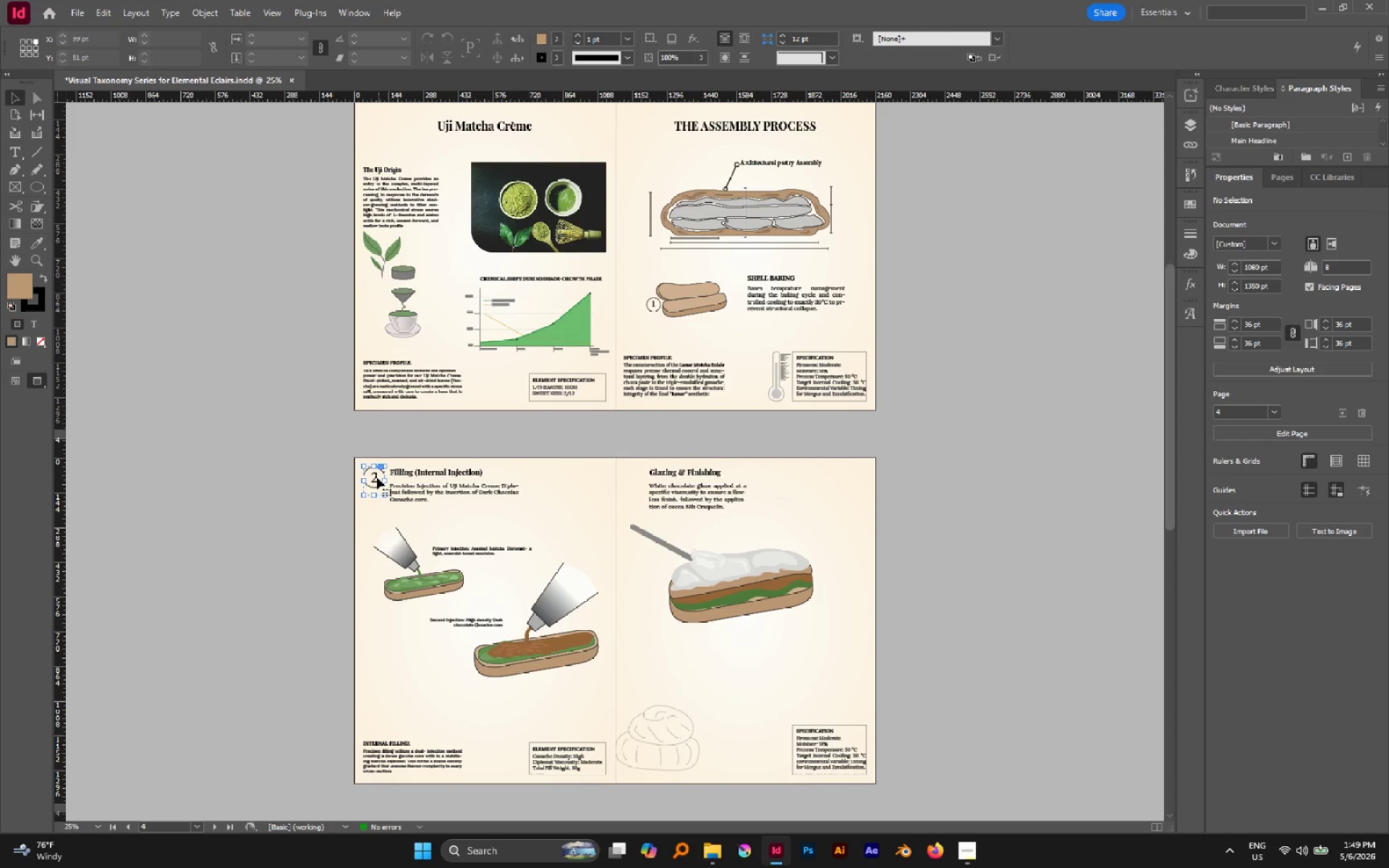 
key(Delete)
 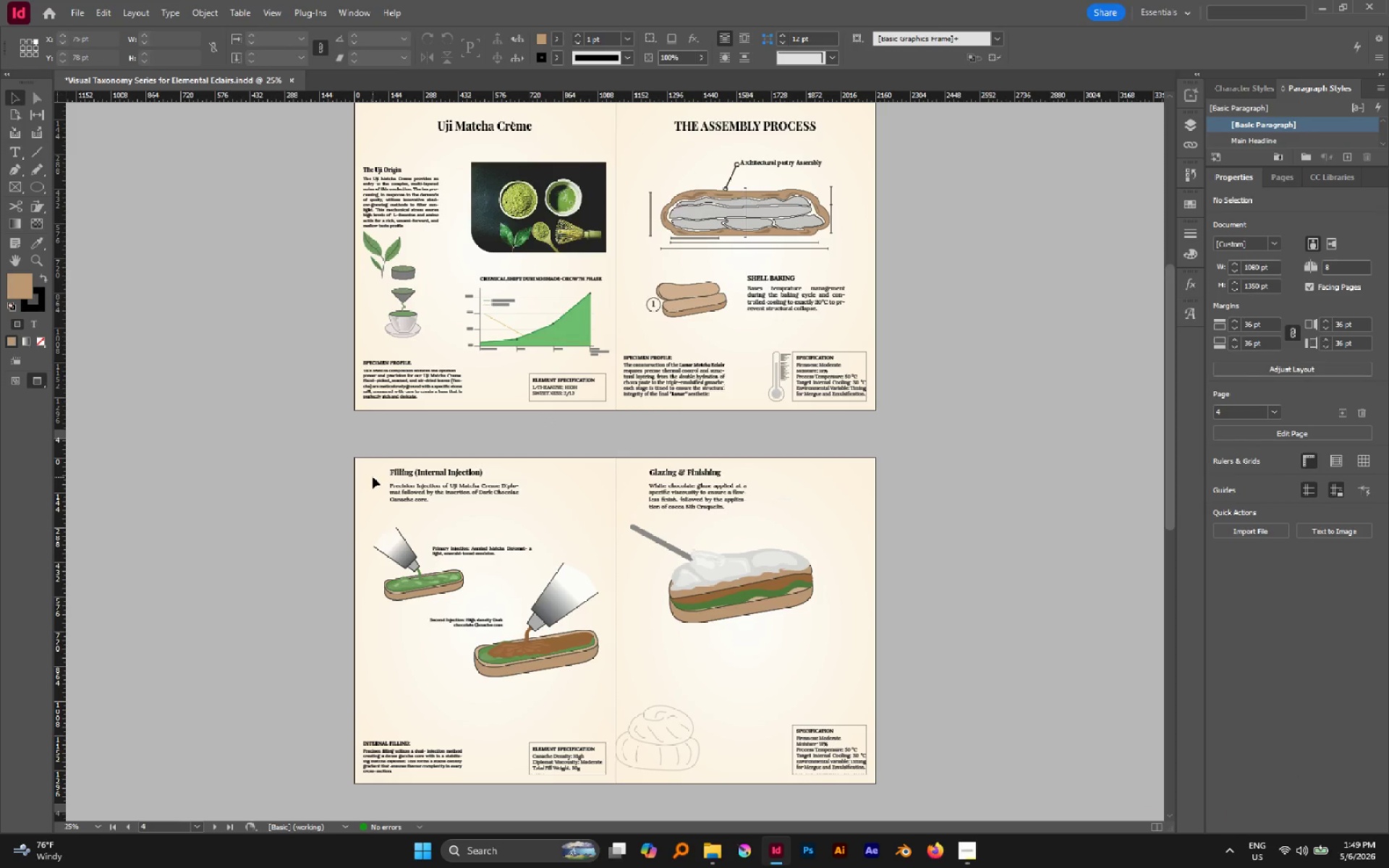 
key(W)
 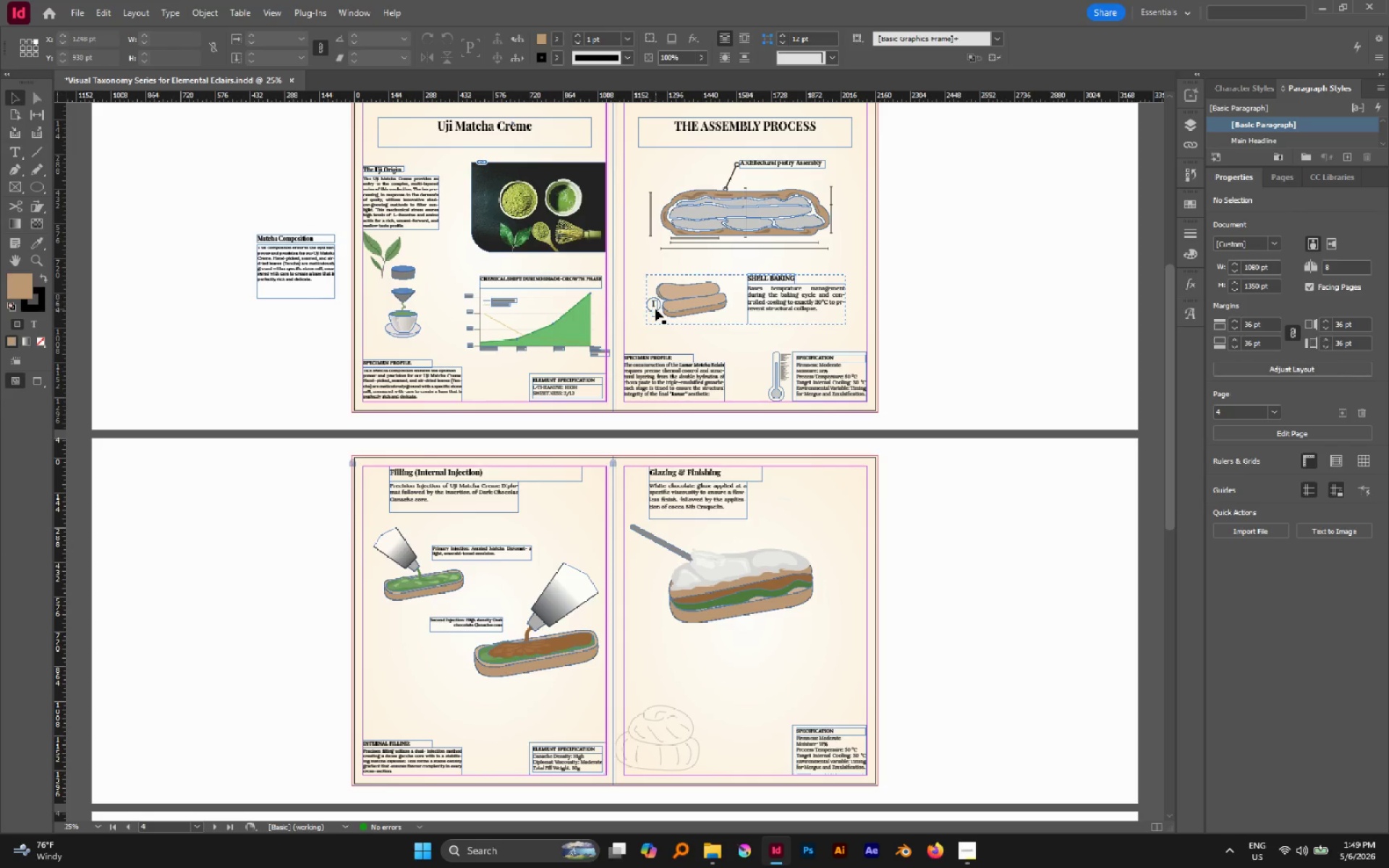 
double_click([653, 302])
 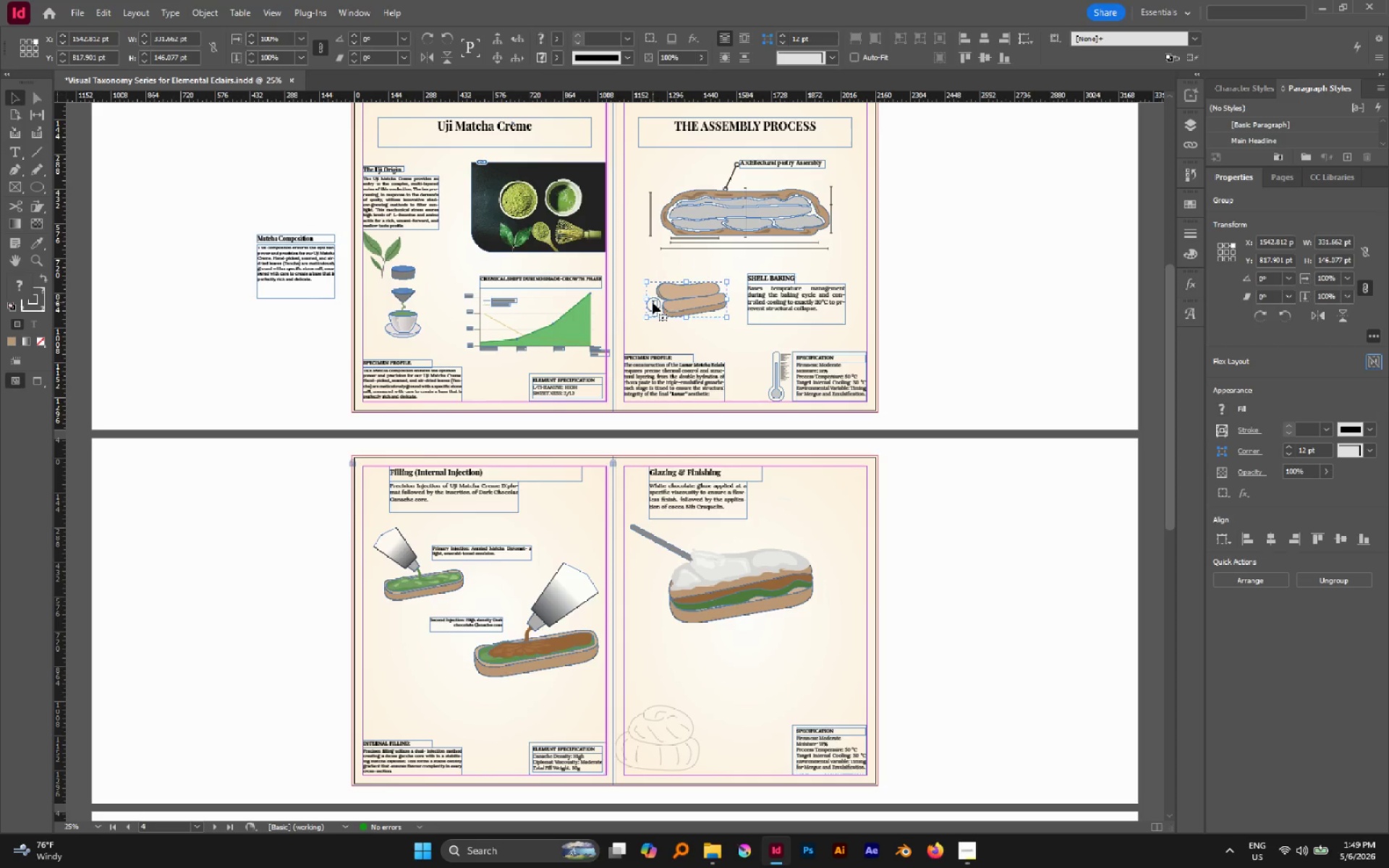 
double_click([653, 302])
 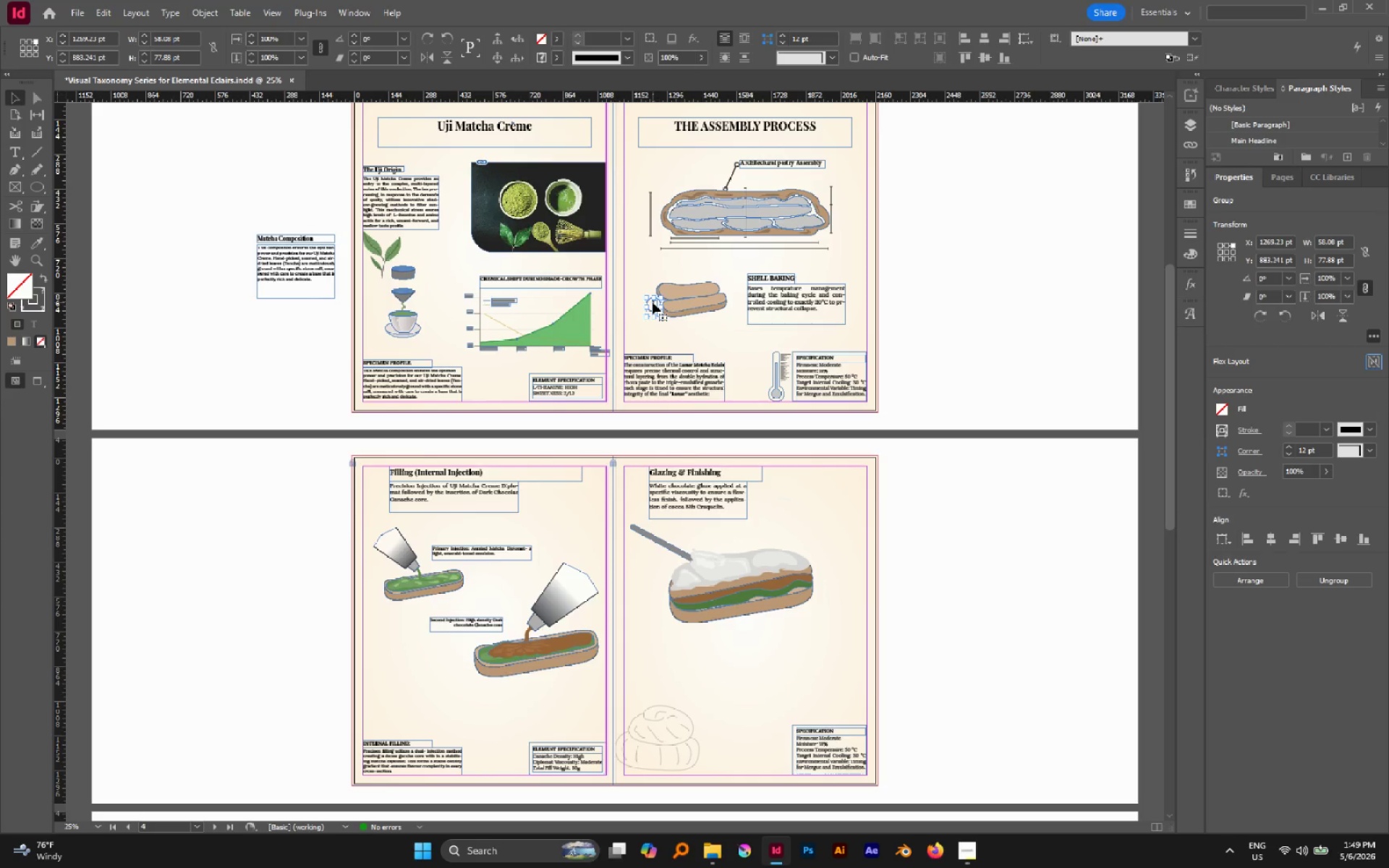 
key(Control+C)
 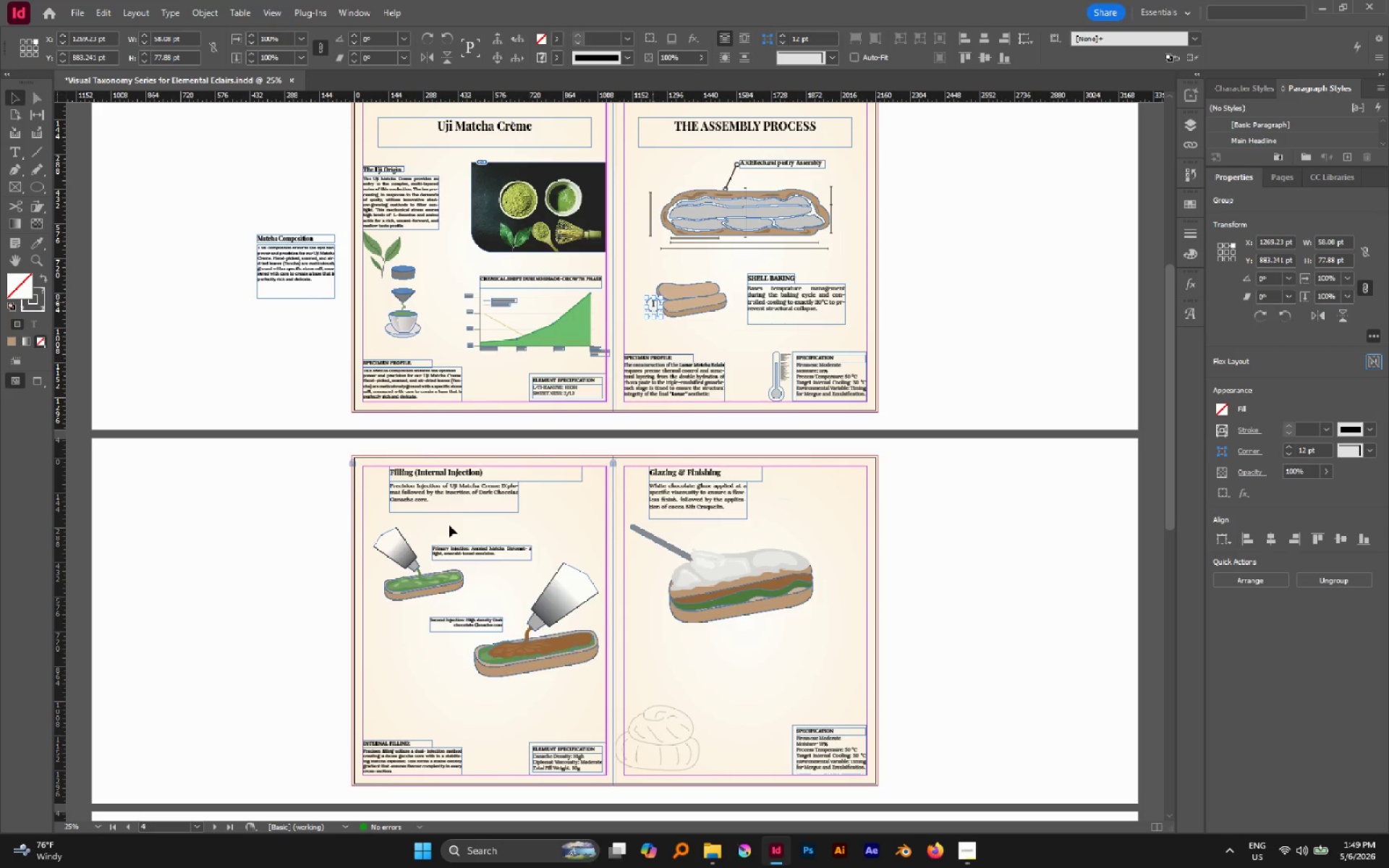 
left_click([449, 525])
 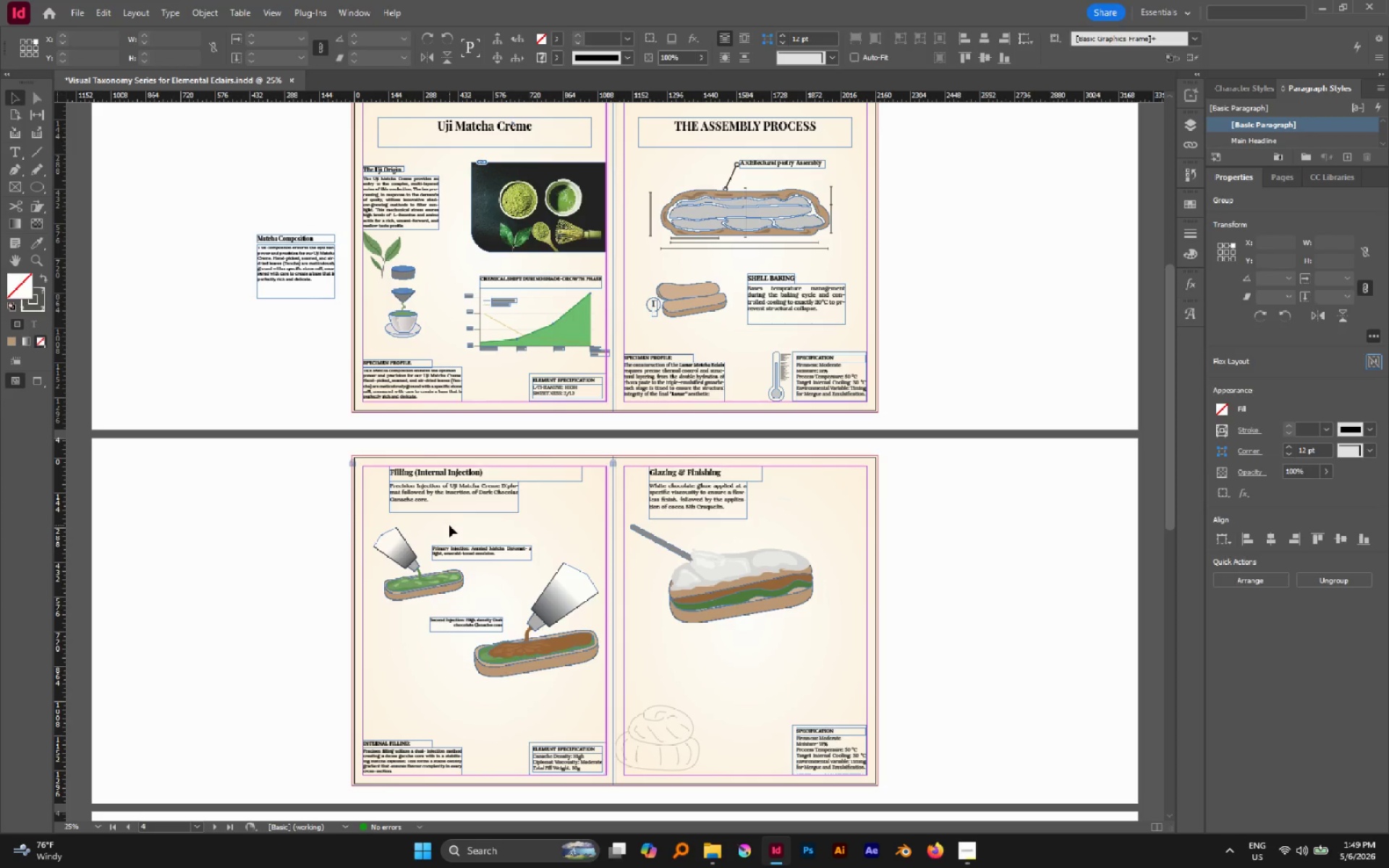 
key(Alt+Control+Shift+AltLeft)
 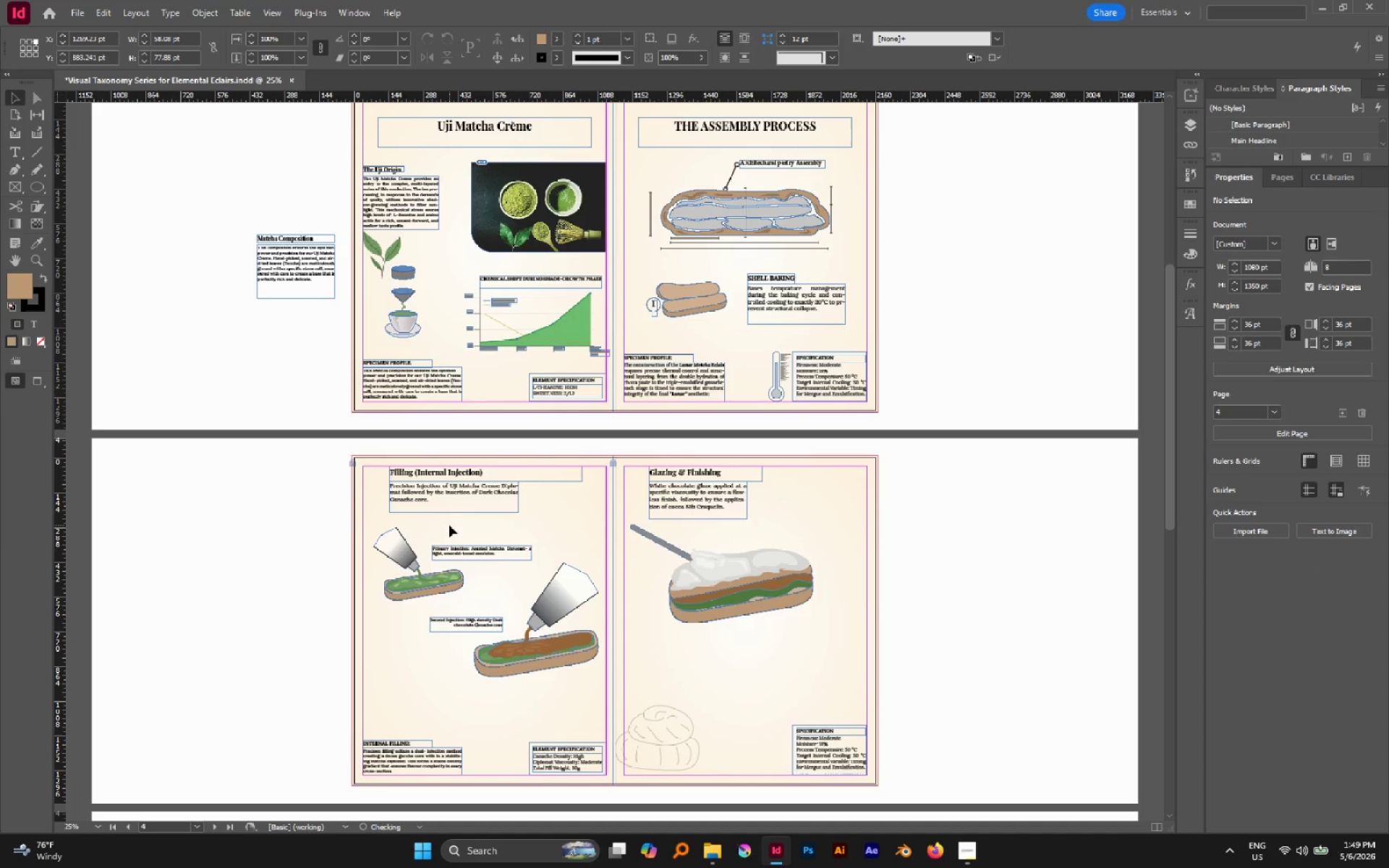 
key(Alt+Control+Shift+V)
 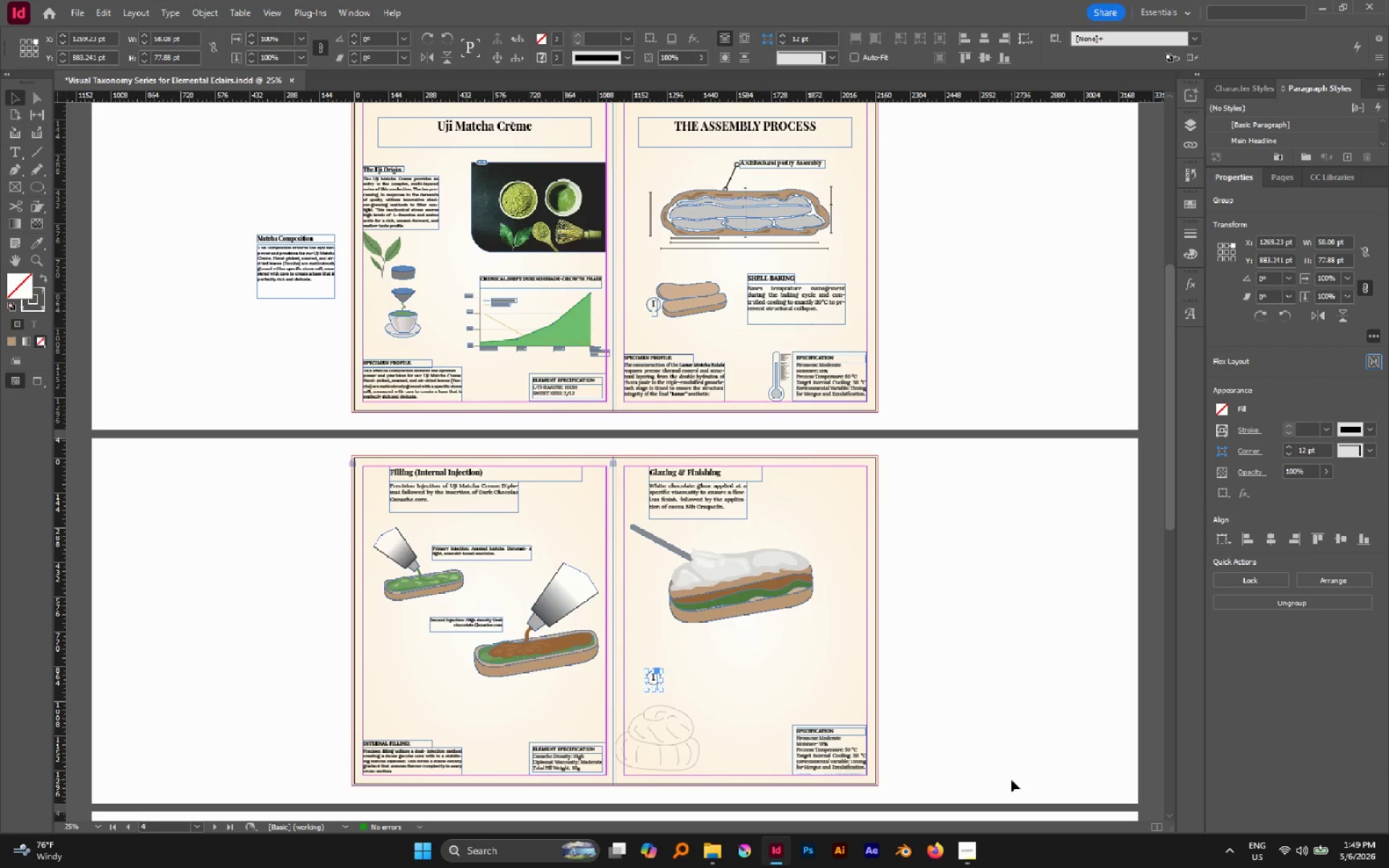 
left_click([765, 642])
 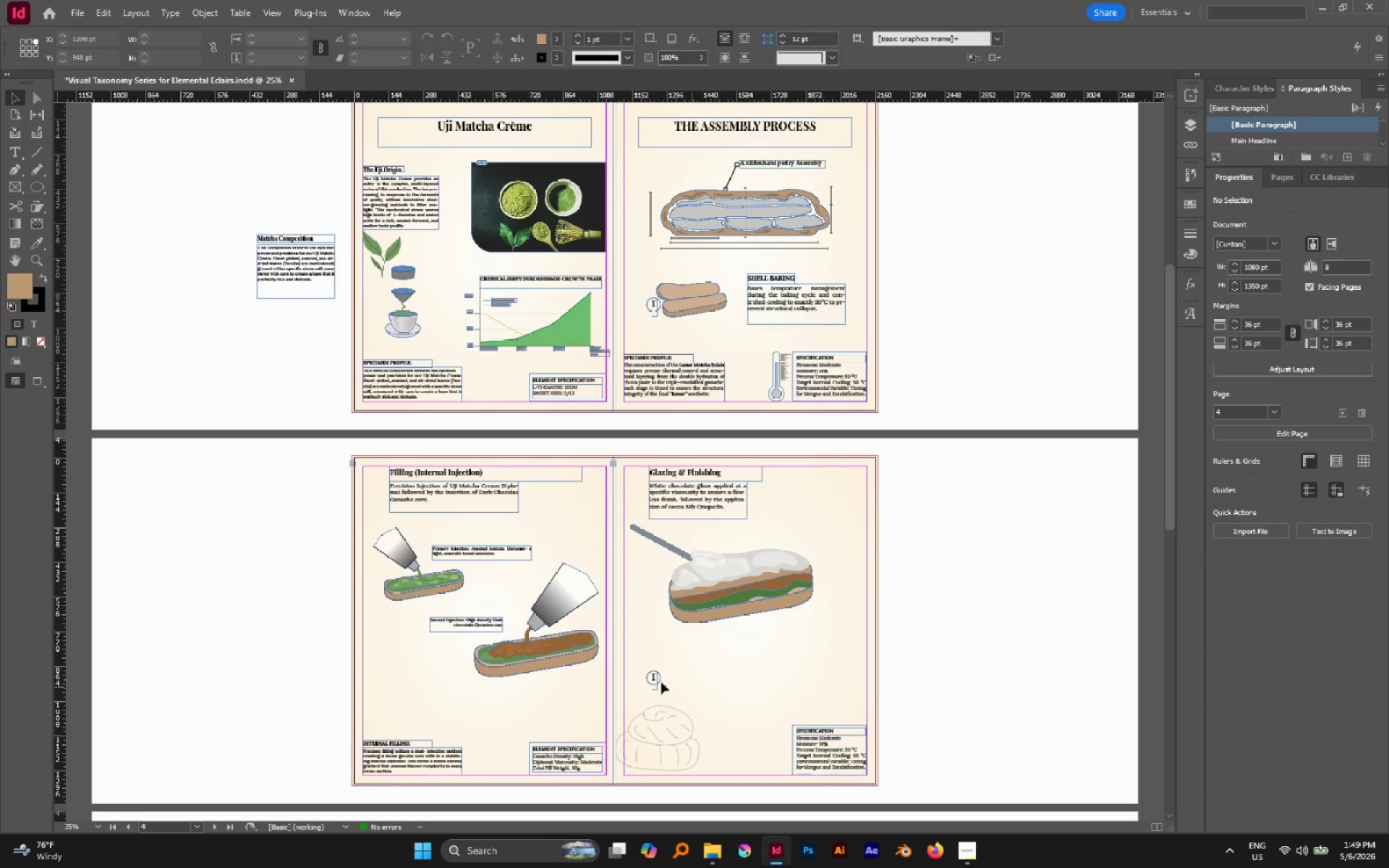 
left_click_drag(start_coordinate=[655, 681], to_coordinate=[369, 475])
 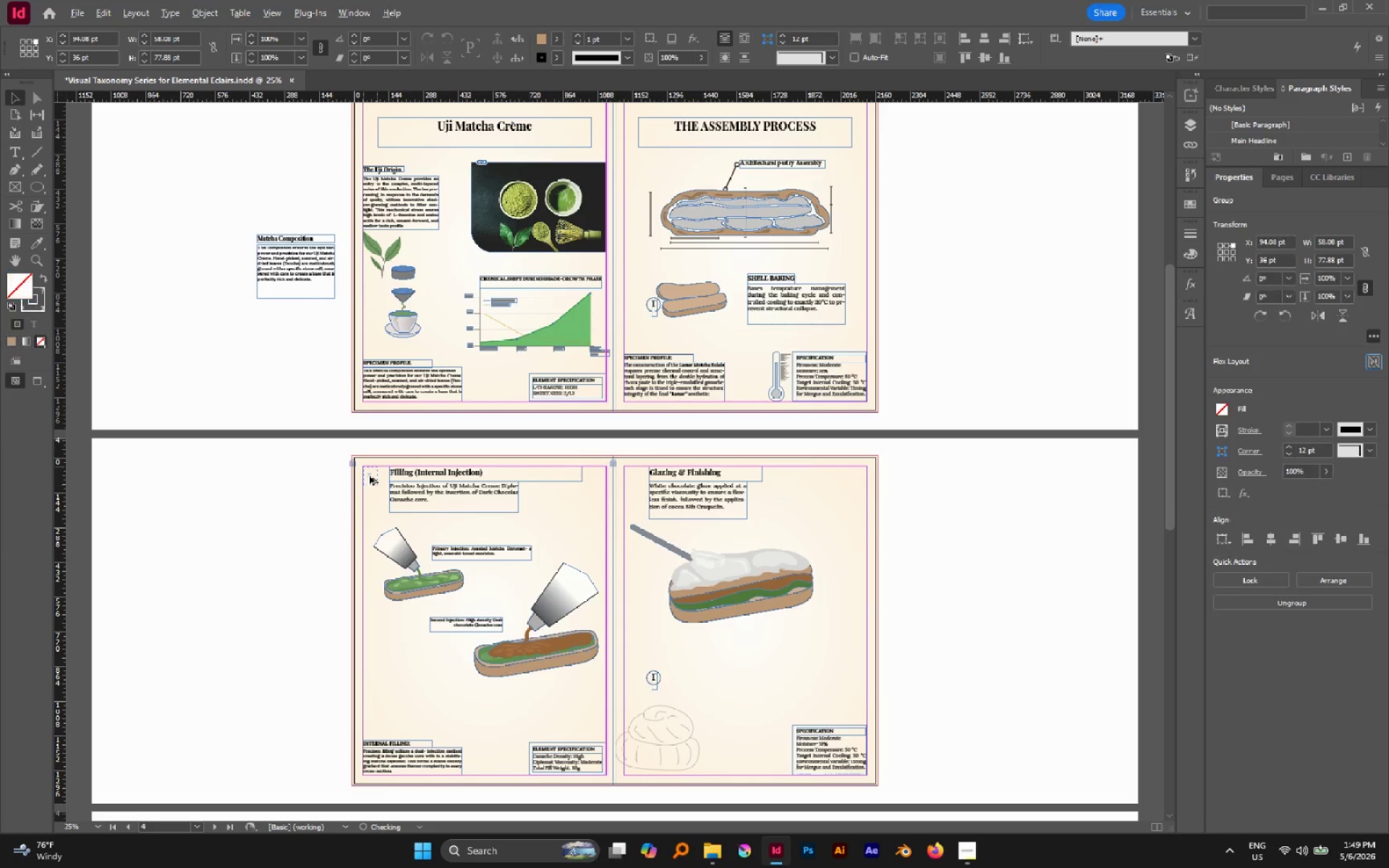 
hold_key(key=AltLeft, duration=2.16)
left_click_drag(start_coordinate=[369, 475], to_coordinate=[630, 475])
 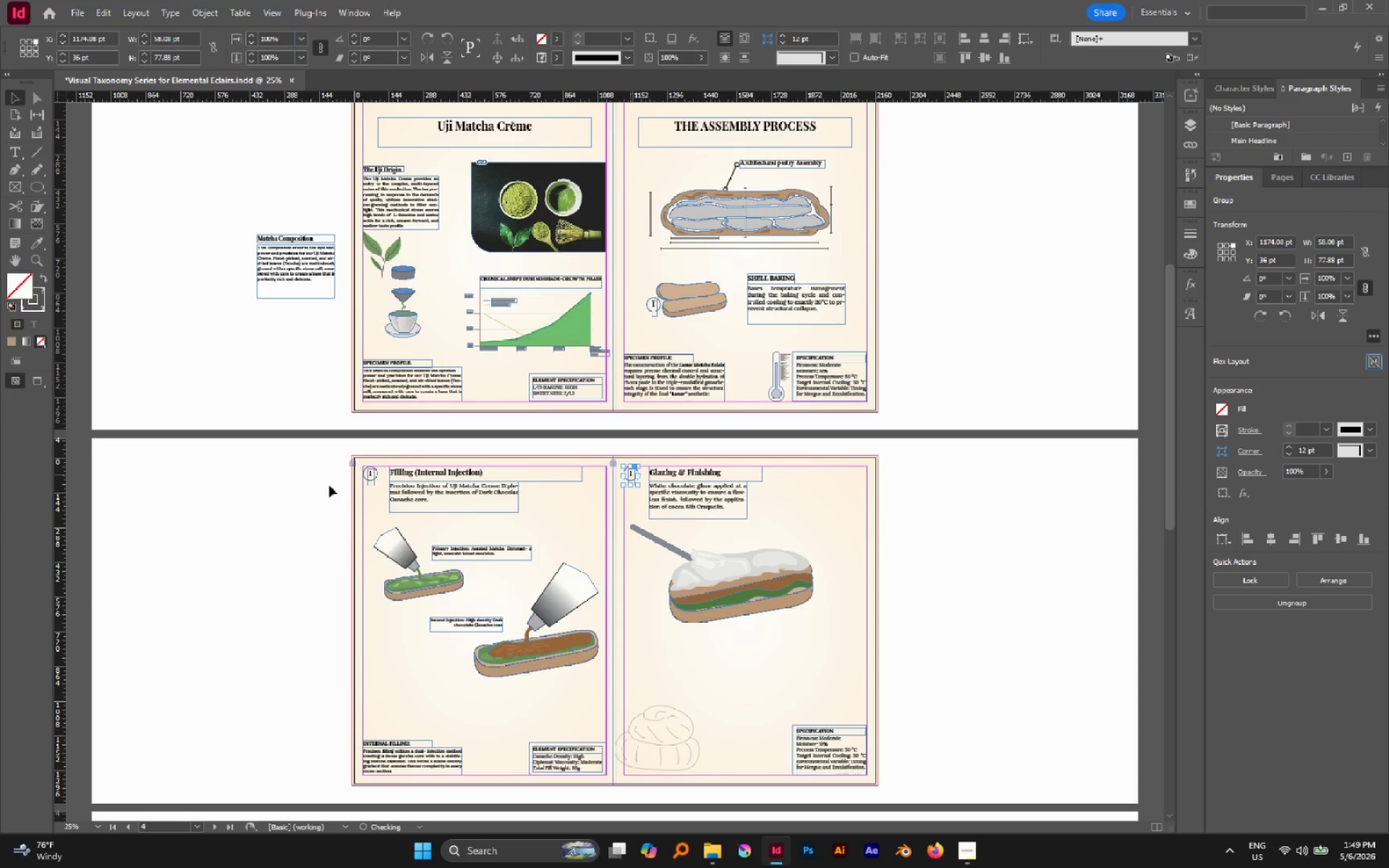 
hold_key(key=ShiftLeft, duration=1.5)
 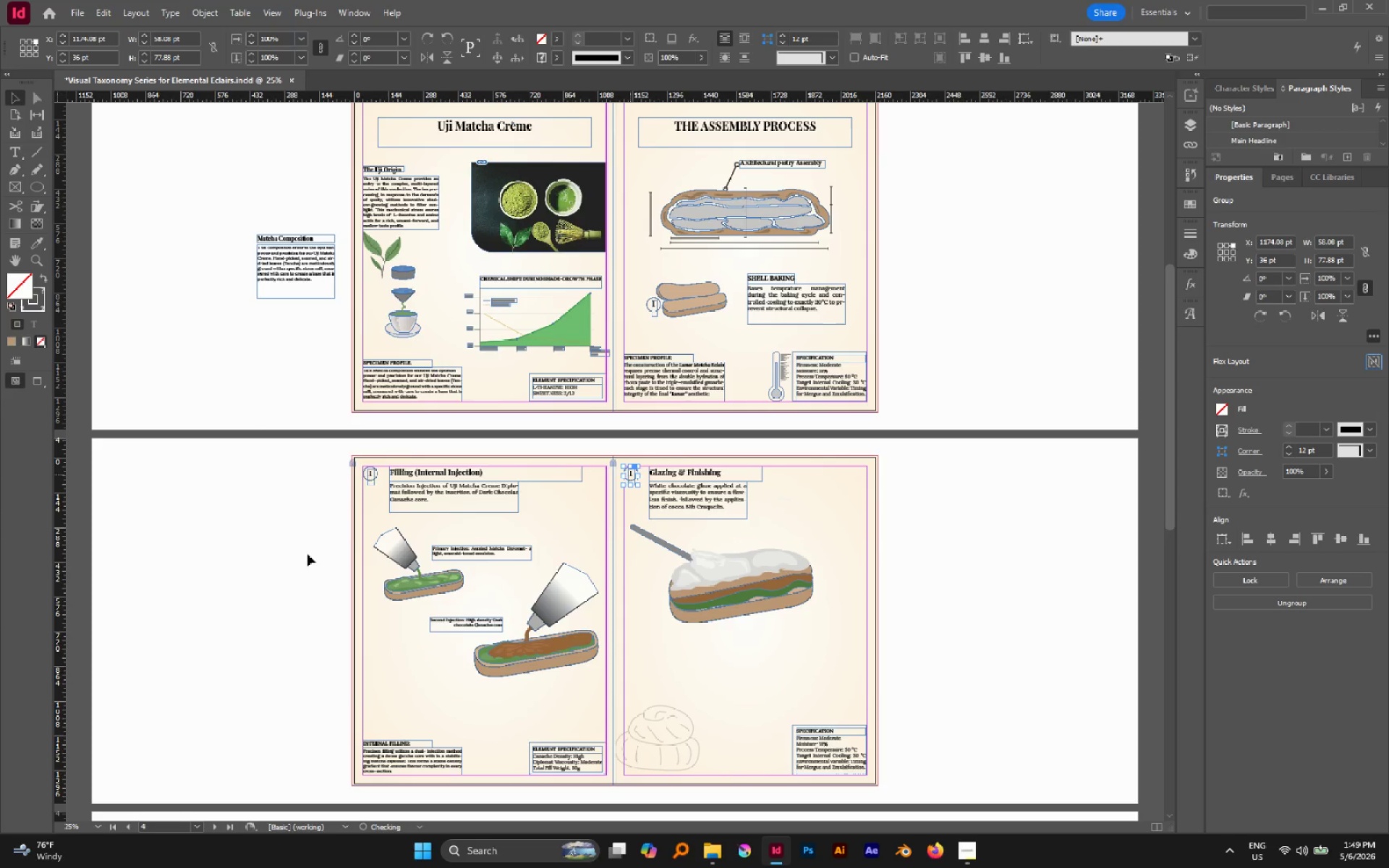 
hold_key(key=AltLeft, duration=0.77)
scroll: coordinate [342, 468], scroll_direction: up, amount: 2.0
 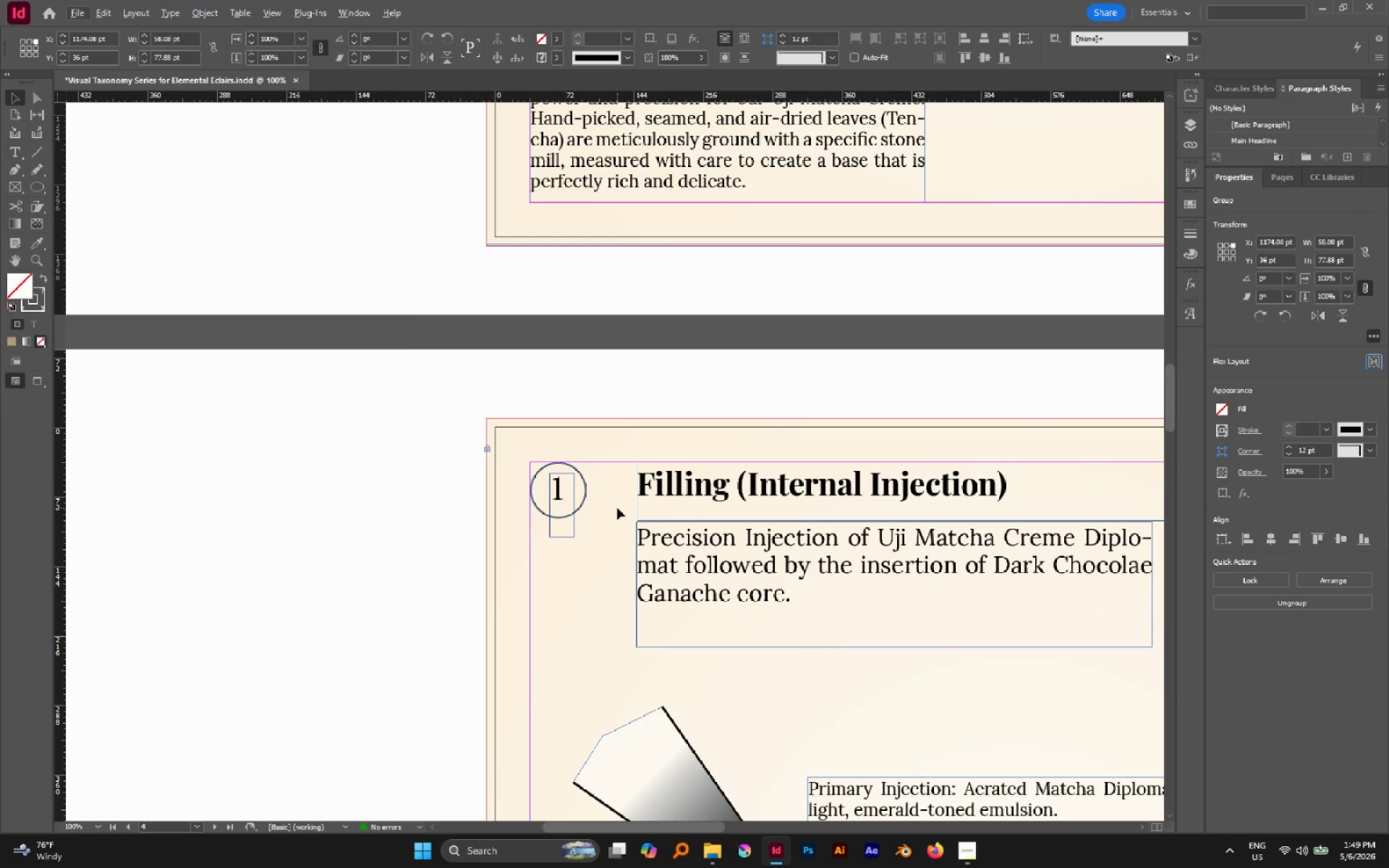 
key(T)
 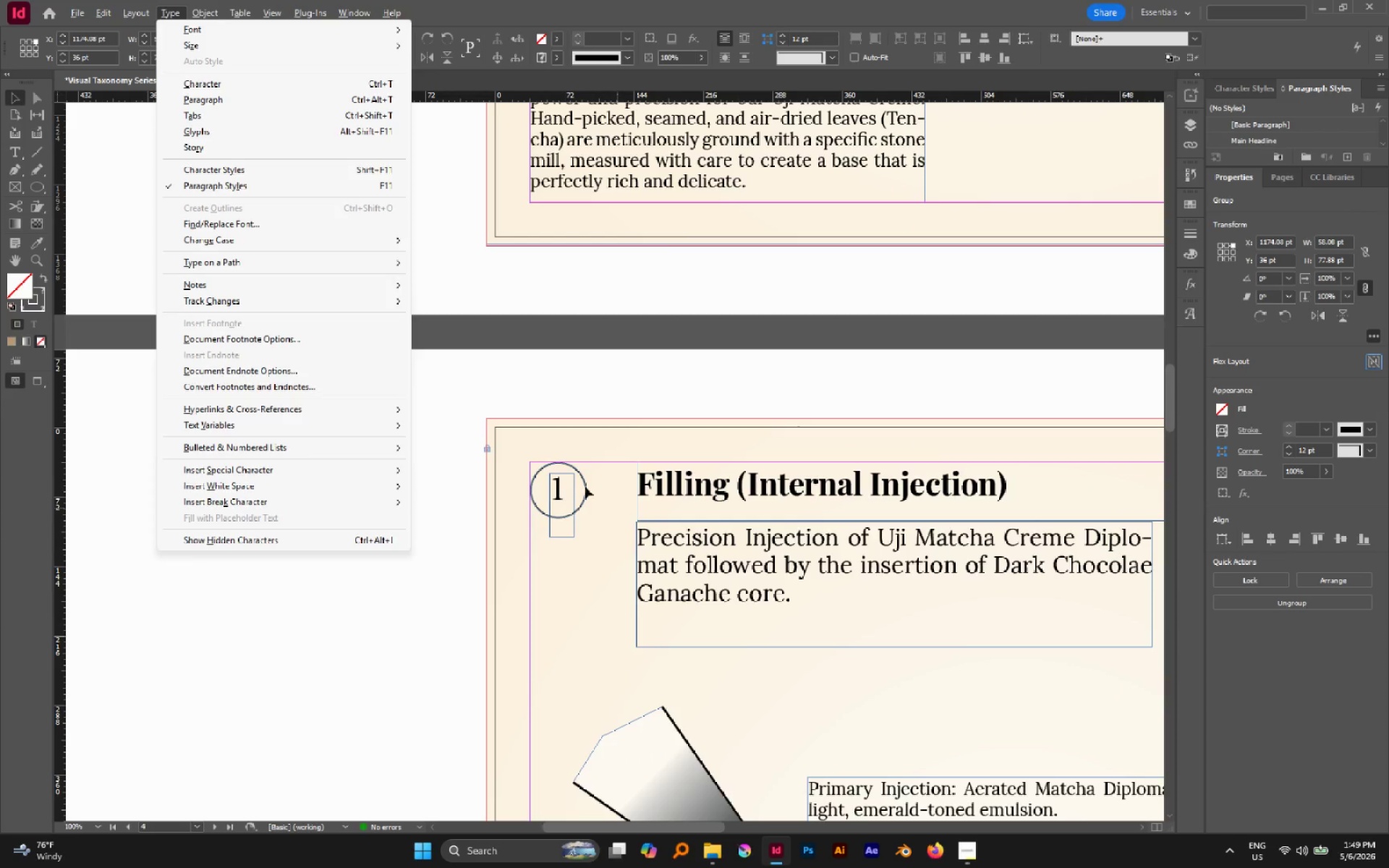 
left_click([584, 485])
 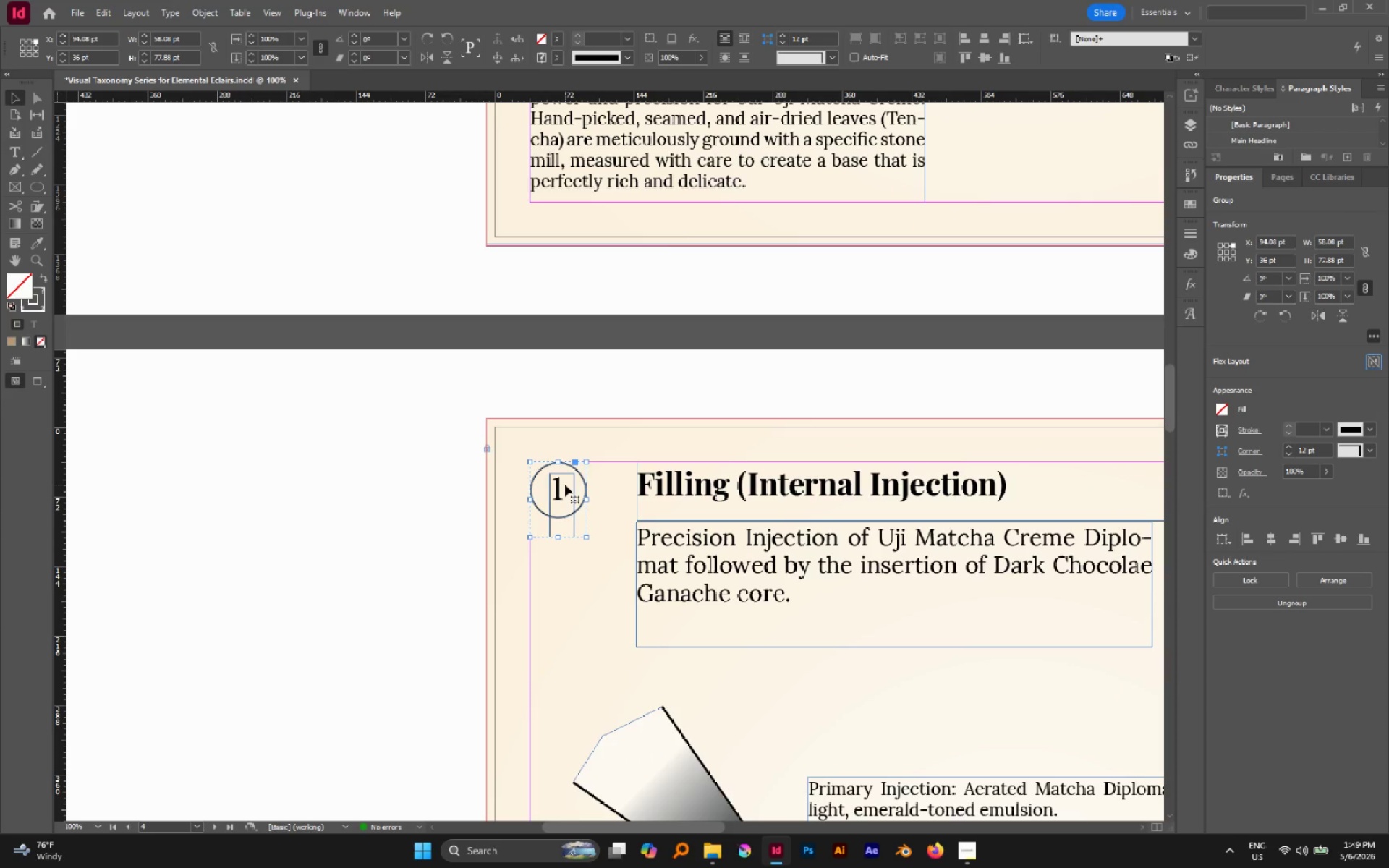 
double_click([565, 485])
 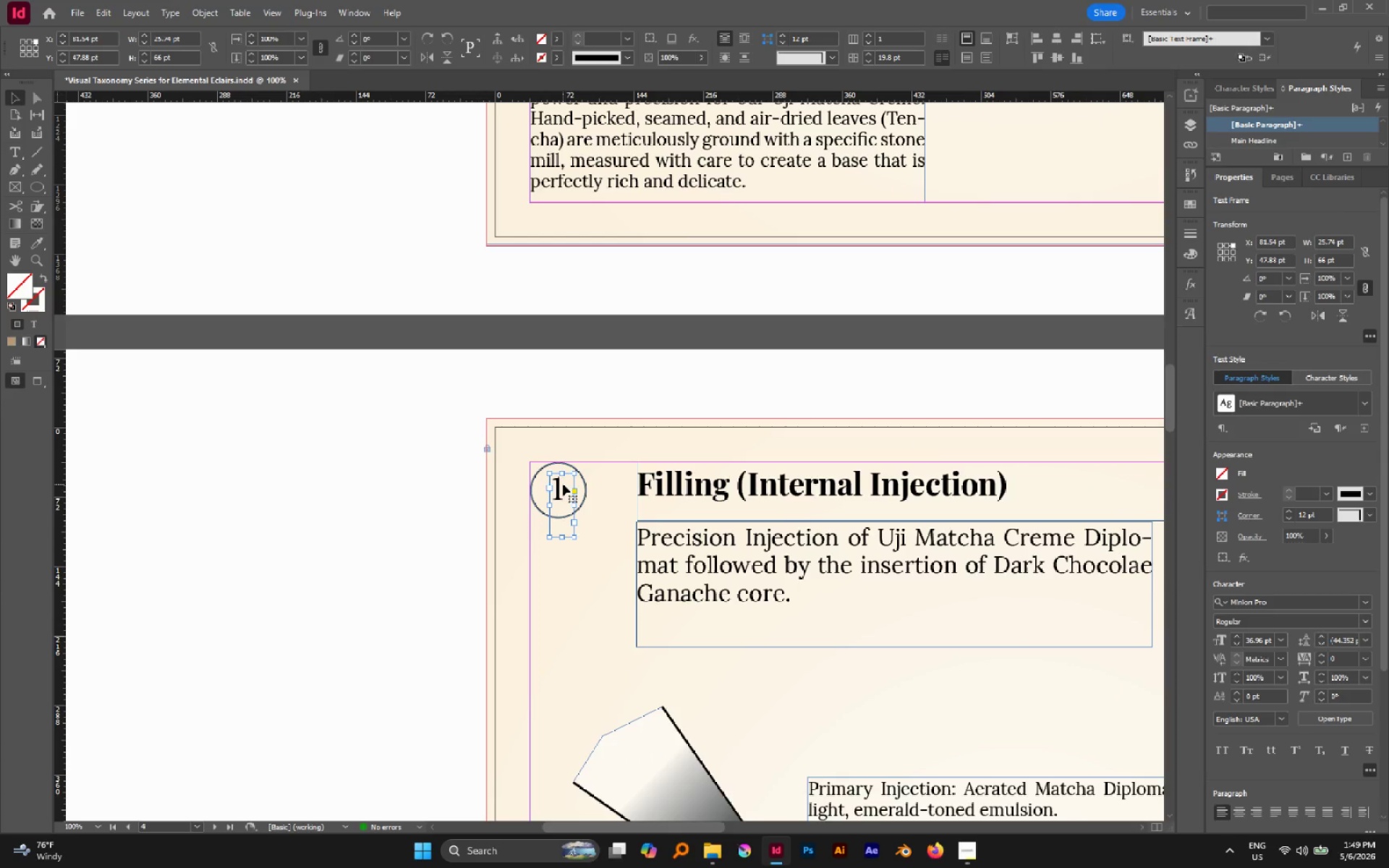 
double_click([563, 484])
 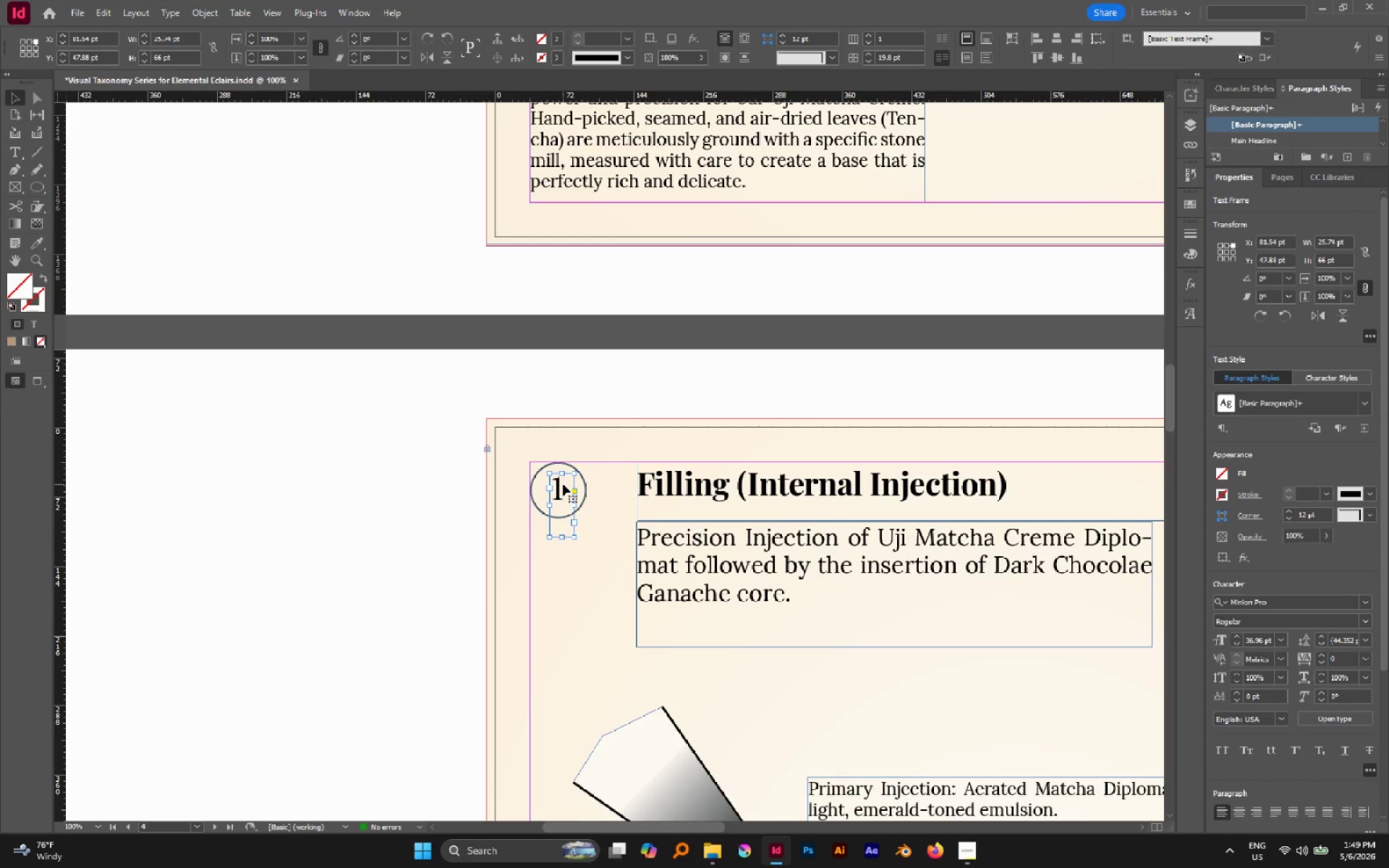 
triple_click([563, 484])
 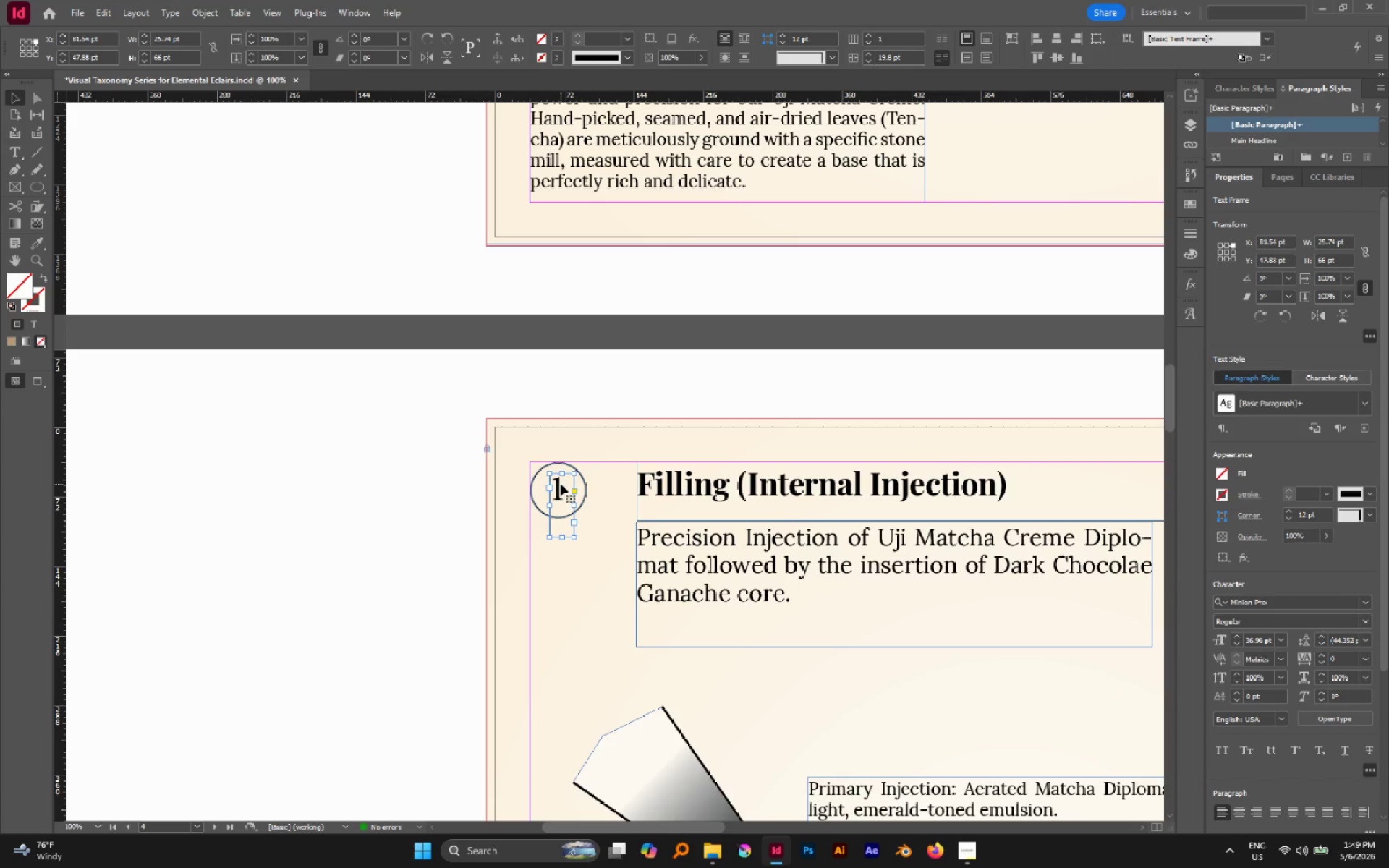 
double_click([561, 484])
 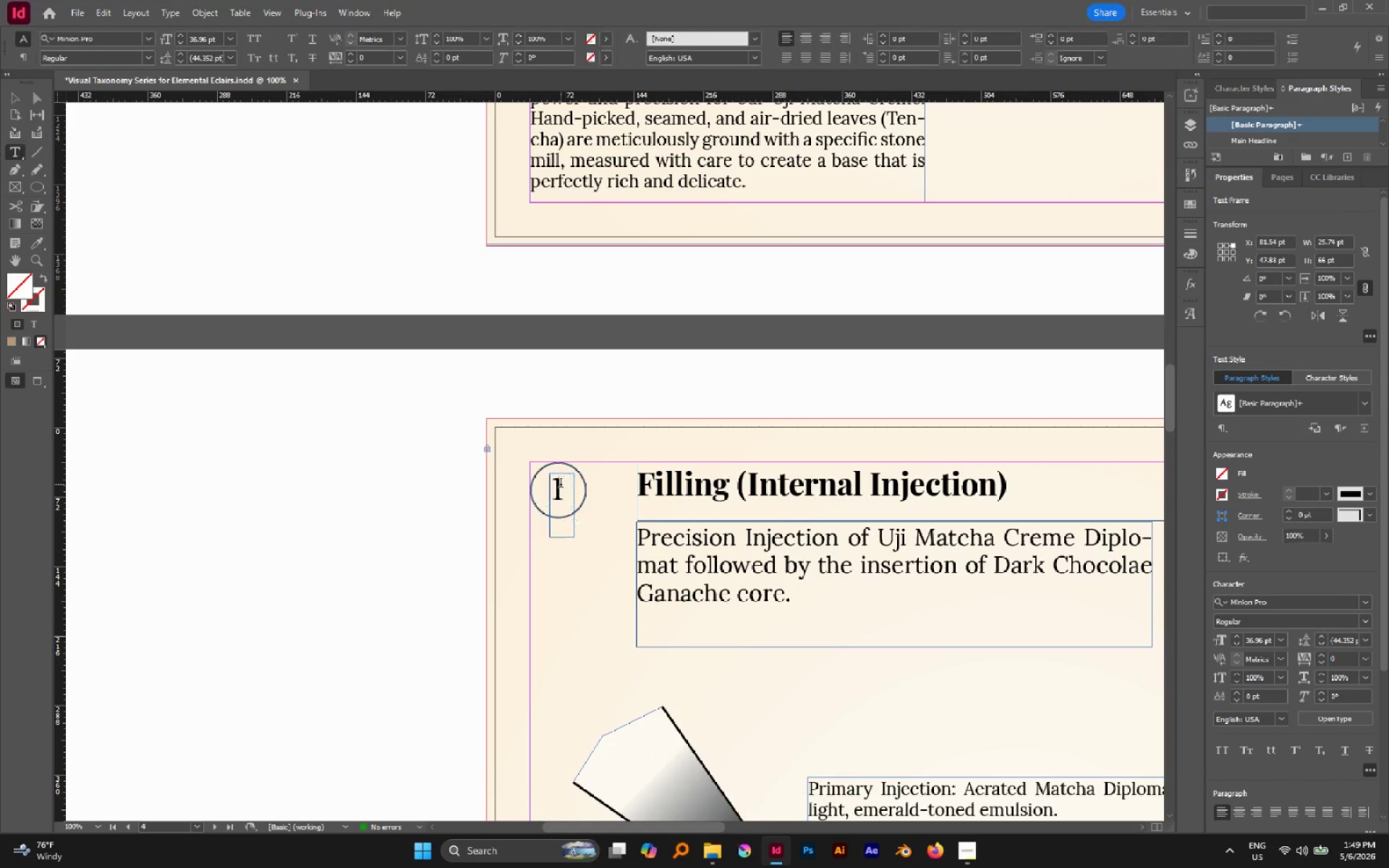 
triple_click([561, 484])
 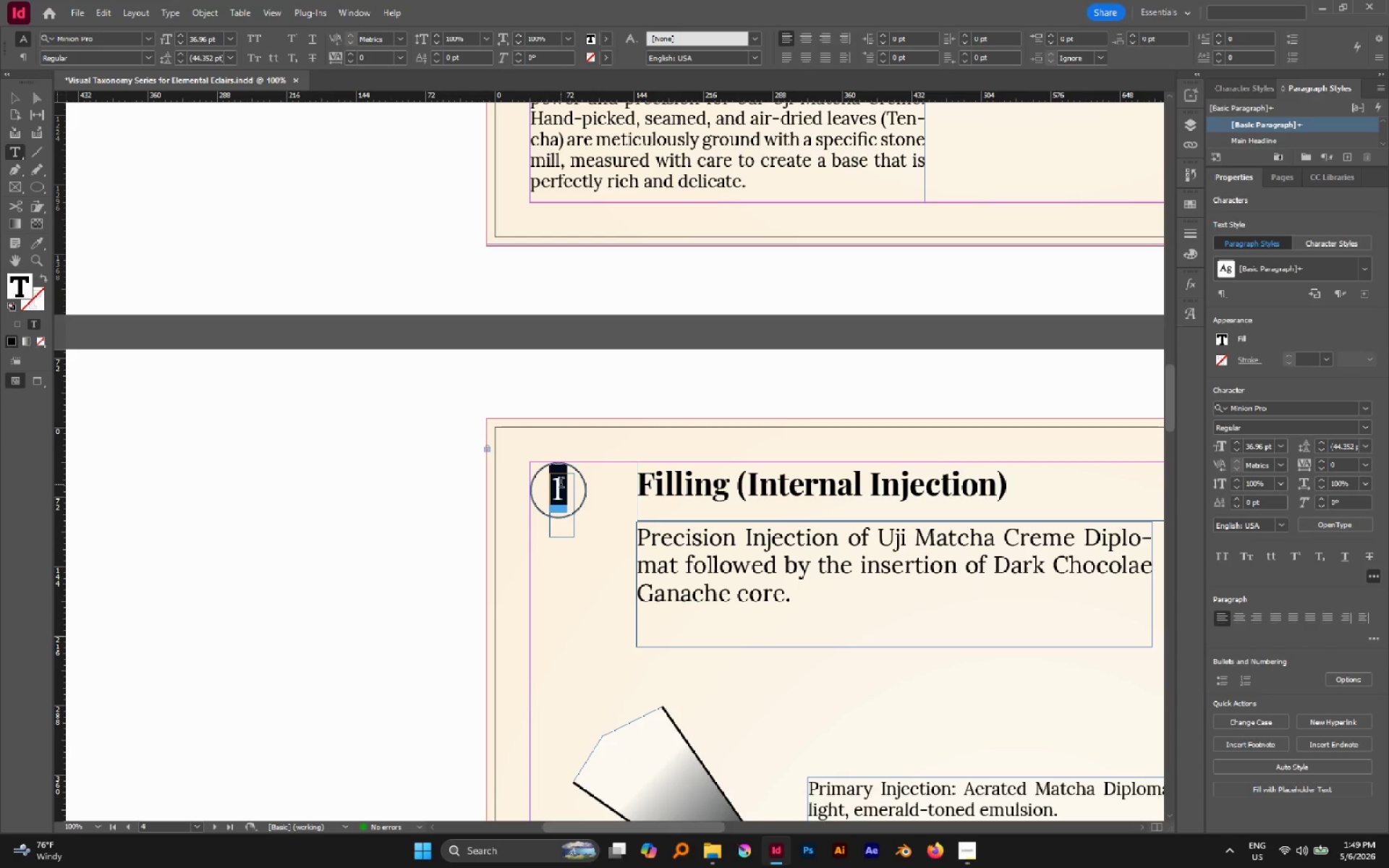 
key(2)
 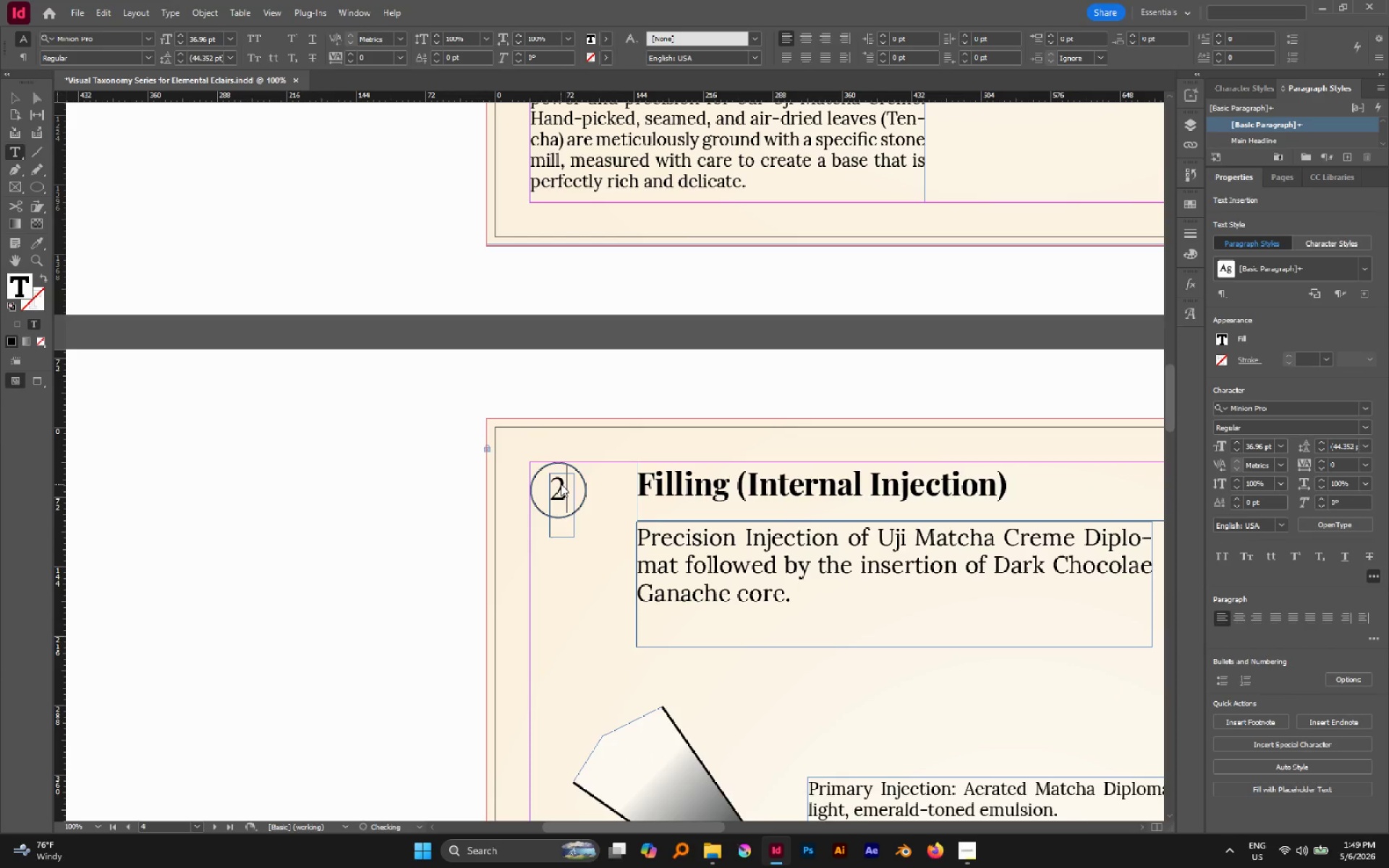 
key(Escape)
 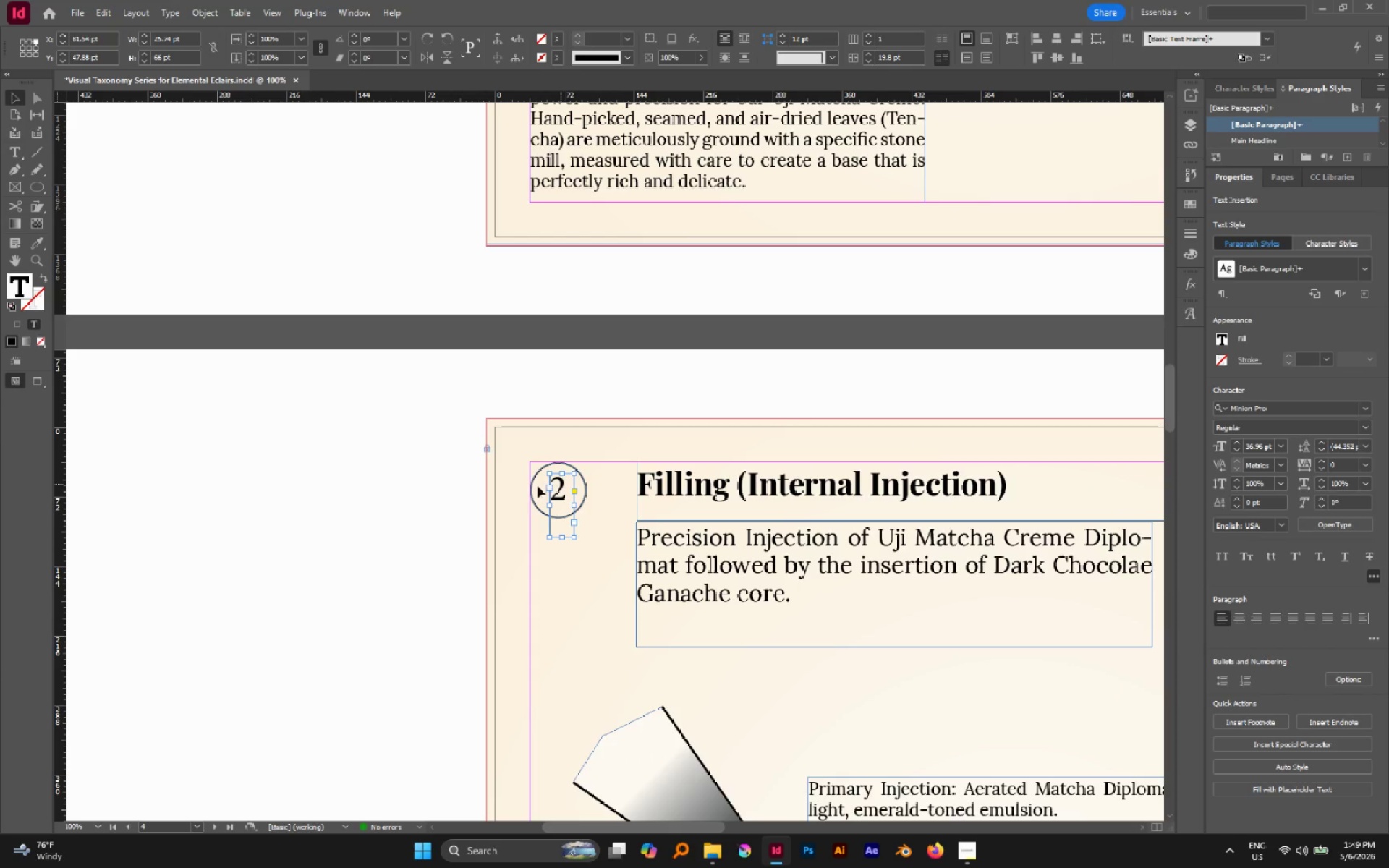 
hold_key(key=AltLeft, duration=0.42)
scroll: coordinate [491, 490], scroll_direction: down, amount: 1.0
 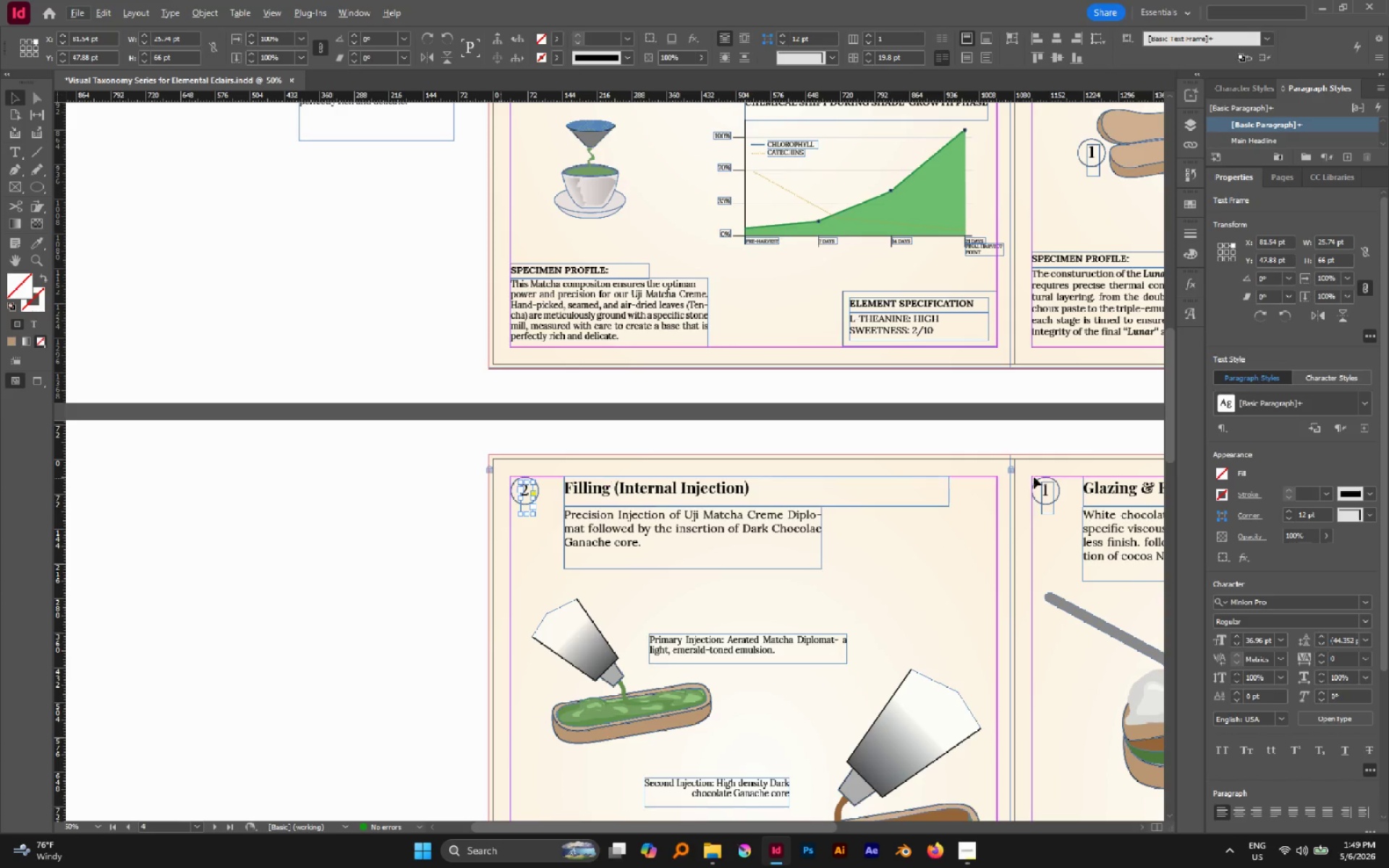 
hold_key(key=AltLeft, duration=0.56)
scroll: coordinate [1111, 487], scroll_direction: up, amount: 2.0
 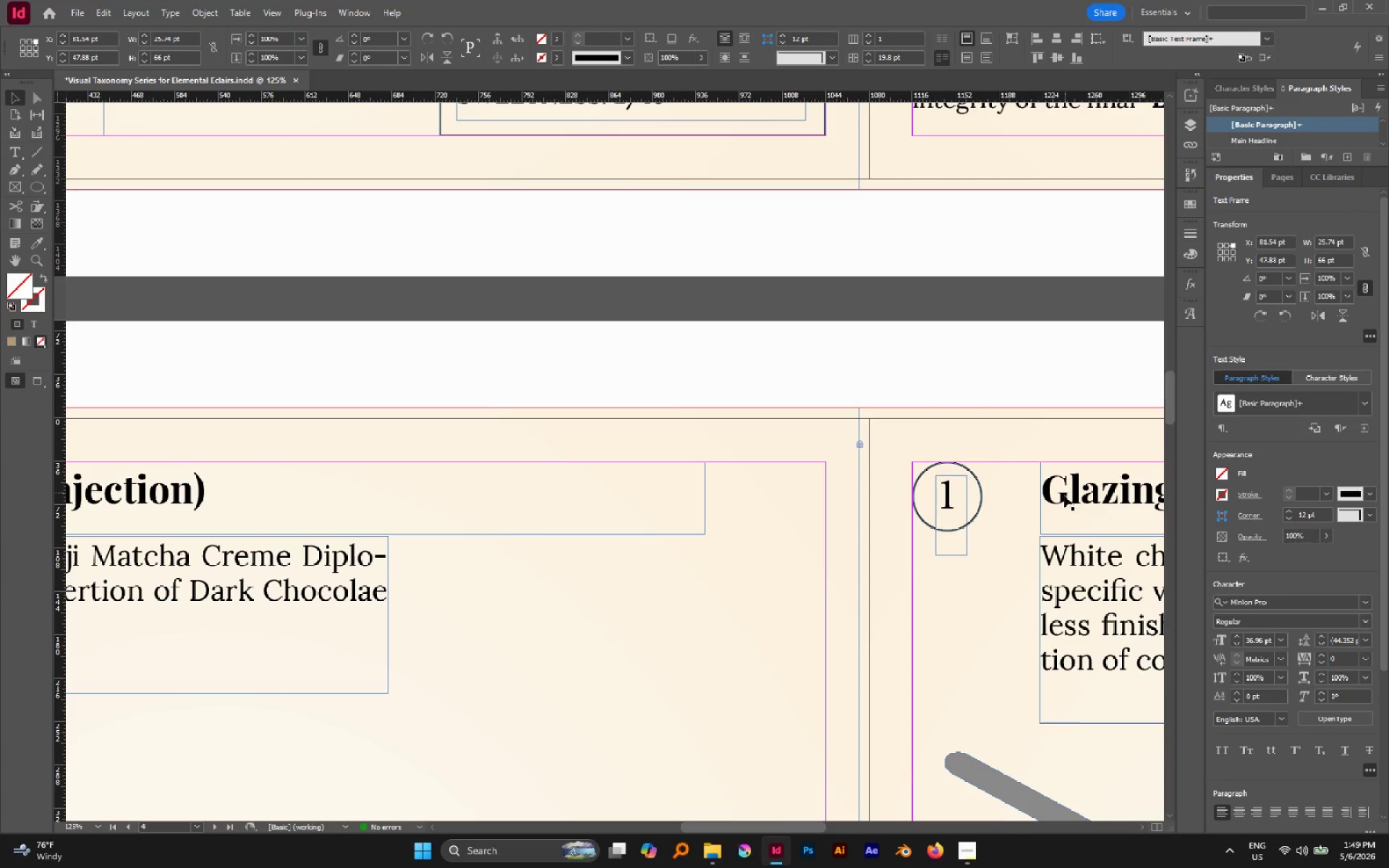 
type(t3)
key(Escape)
 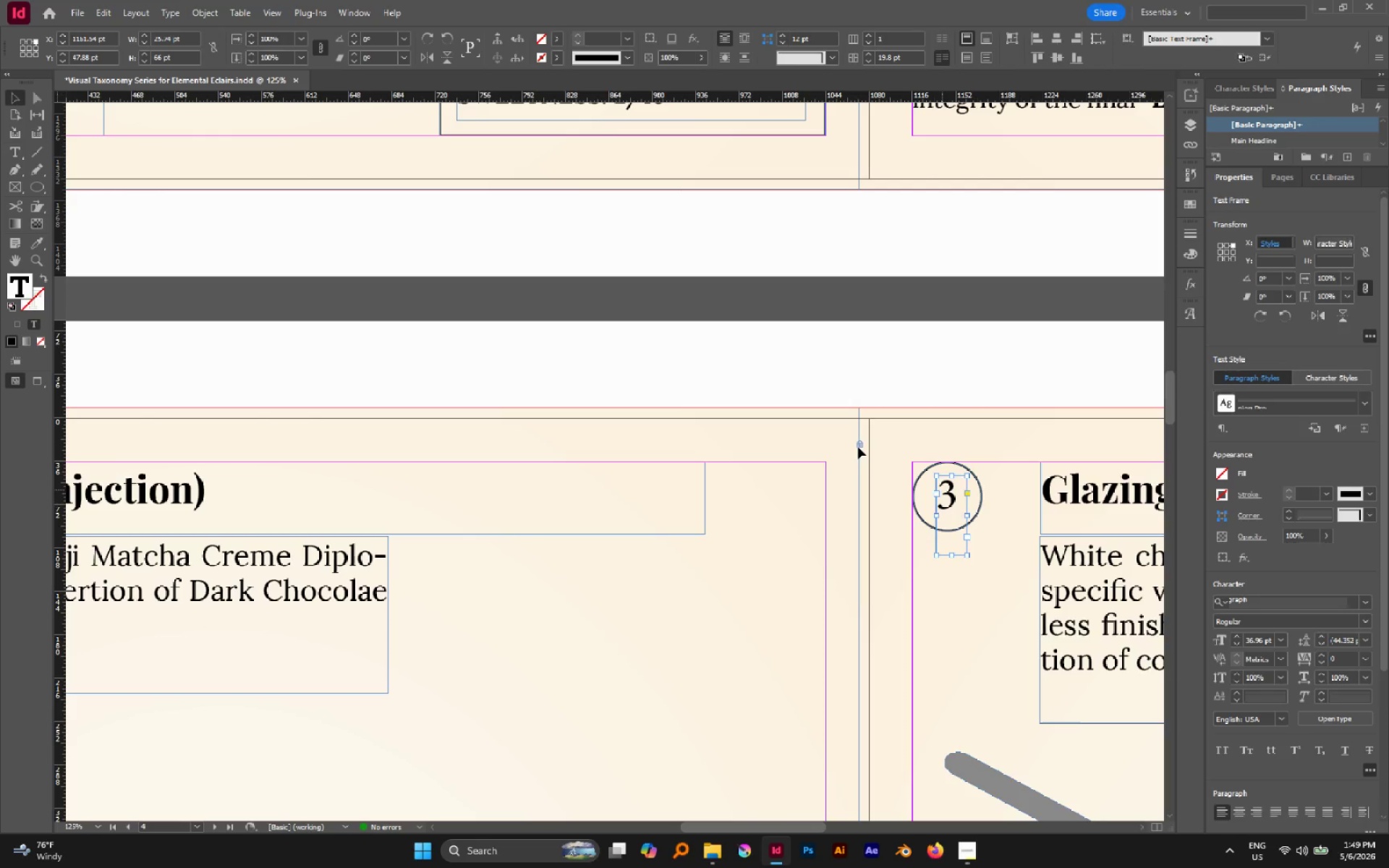 
left_click_drag(start_coordinate=[951, 492], to_coordinate=[942, 490])
 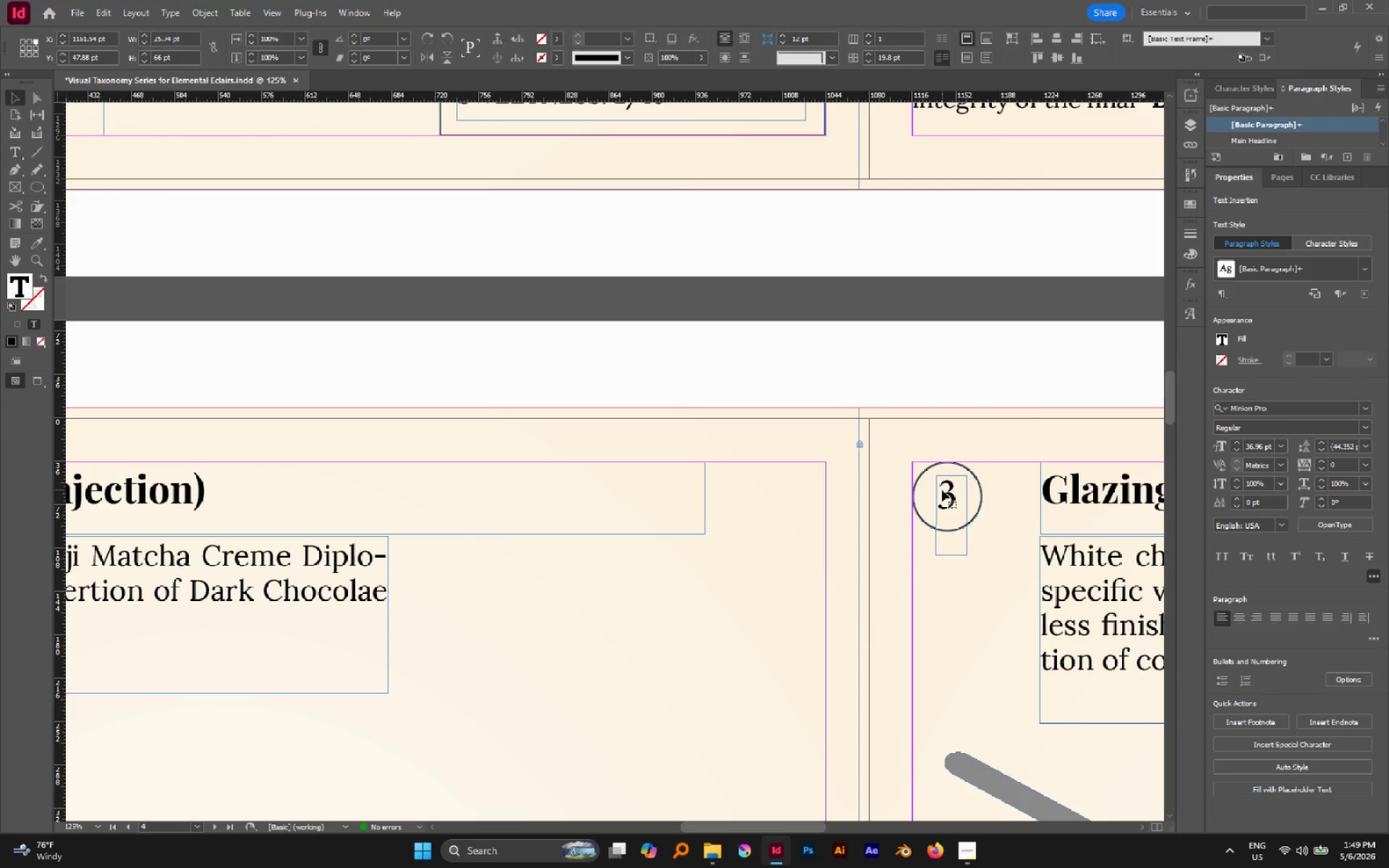 
left_click([858, 447])
 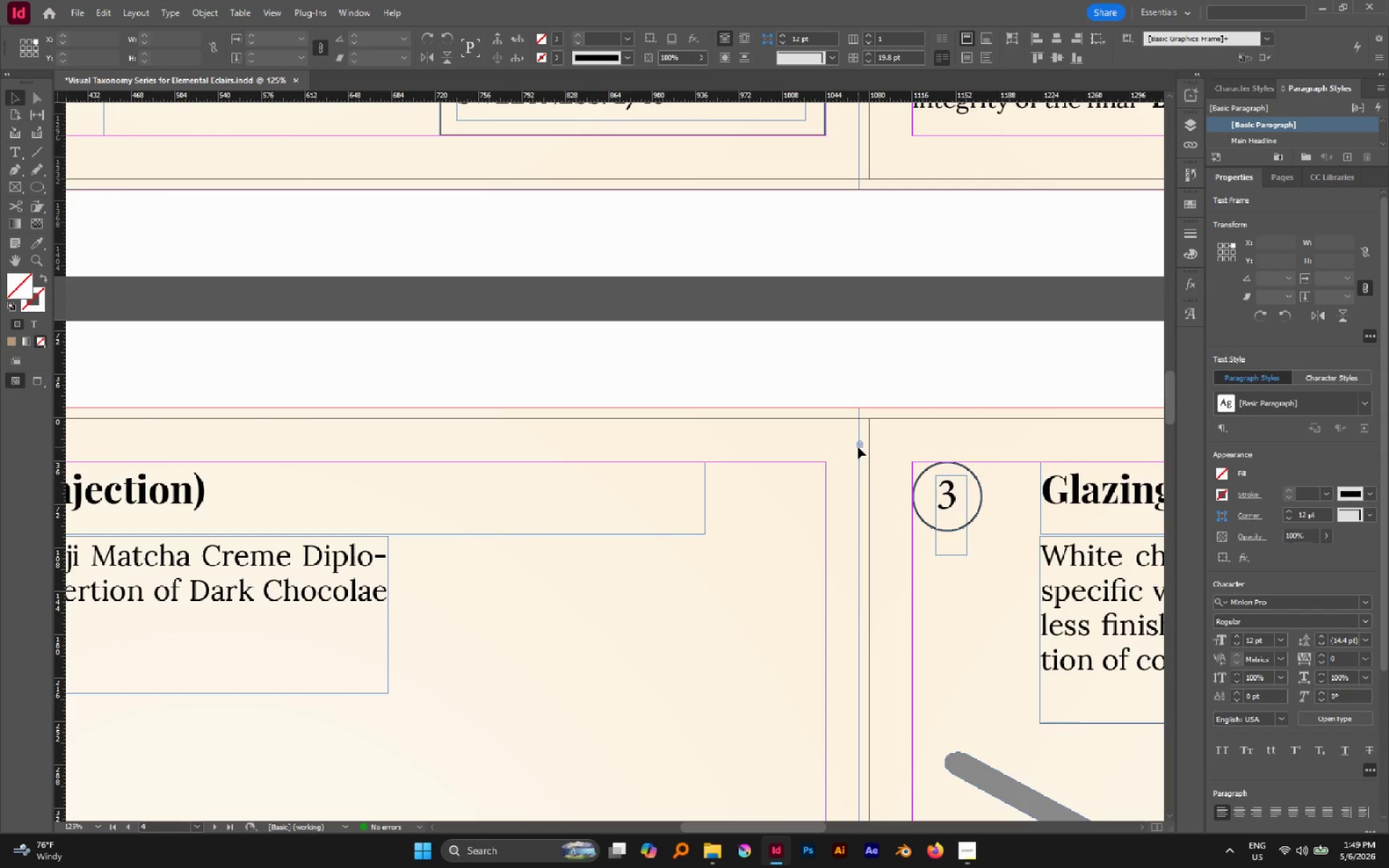 
hold_key(key=AltLeft, duration=1.25)
scroll: coordinate [857, 448], scroll_direction: down, amount: 2.0
 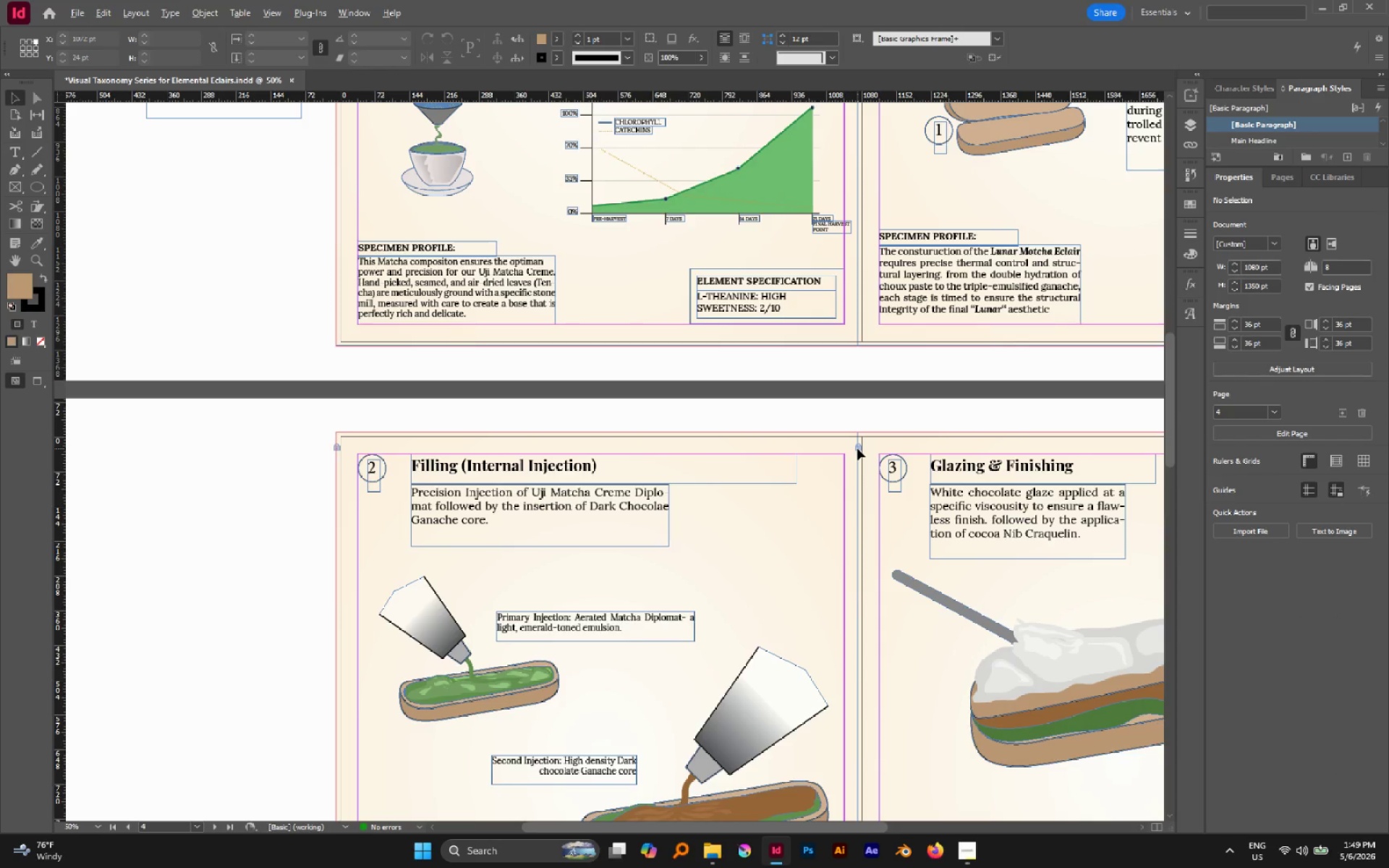 
scroll: coordinate [857, 449], scroll_direction: none, amount: 0.0
 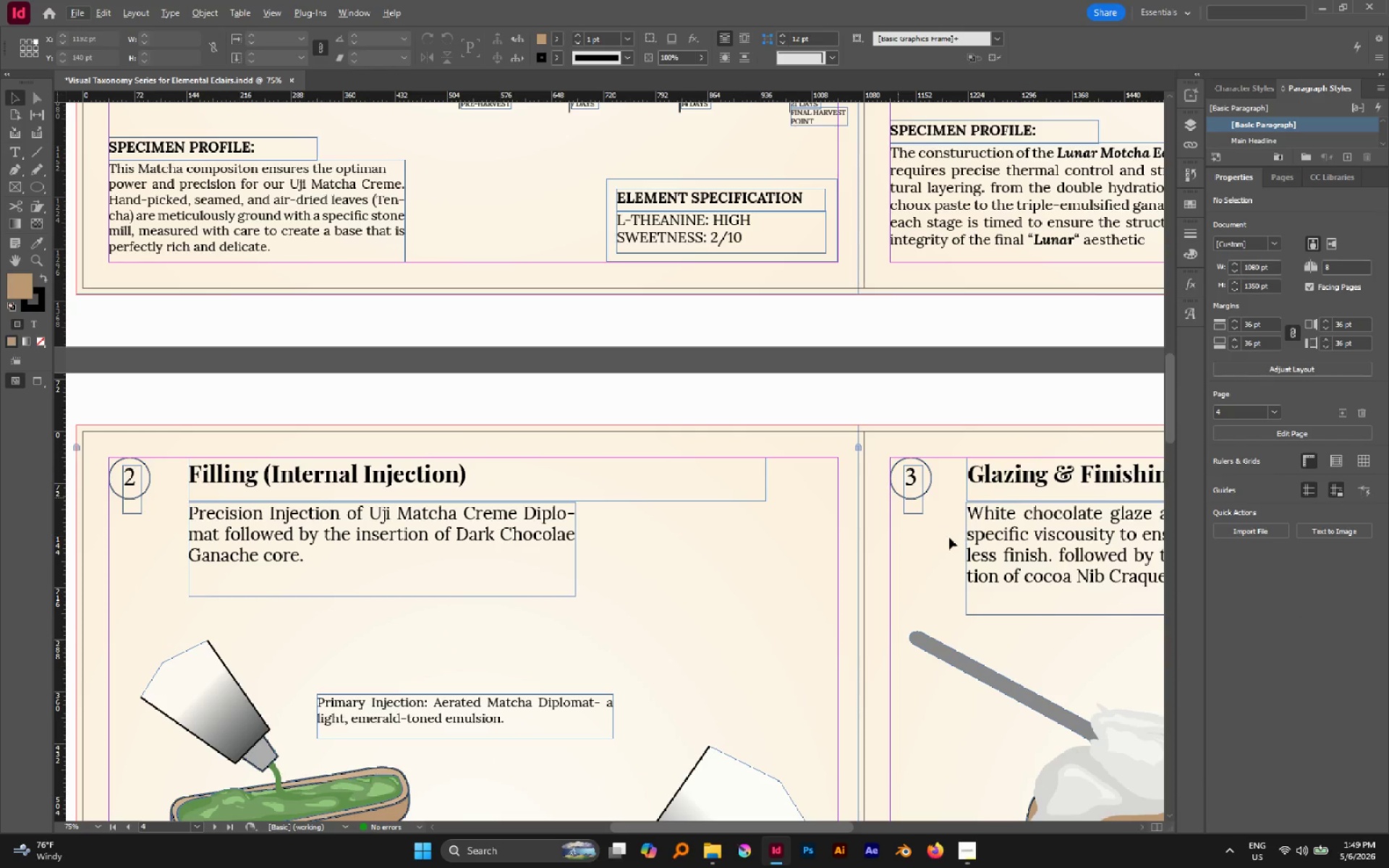 
left_click([959, 562])
 